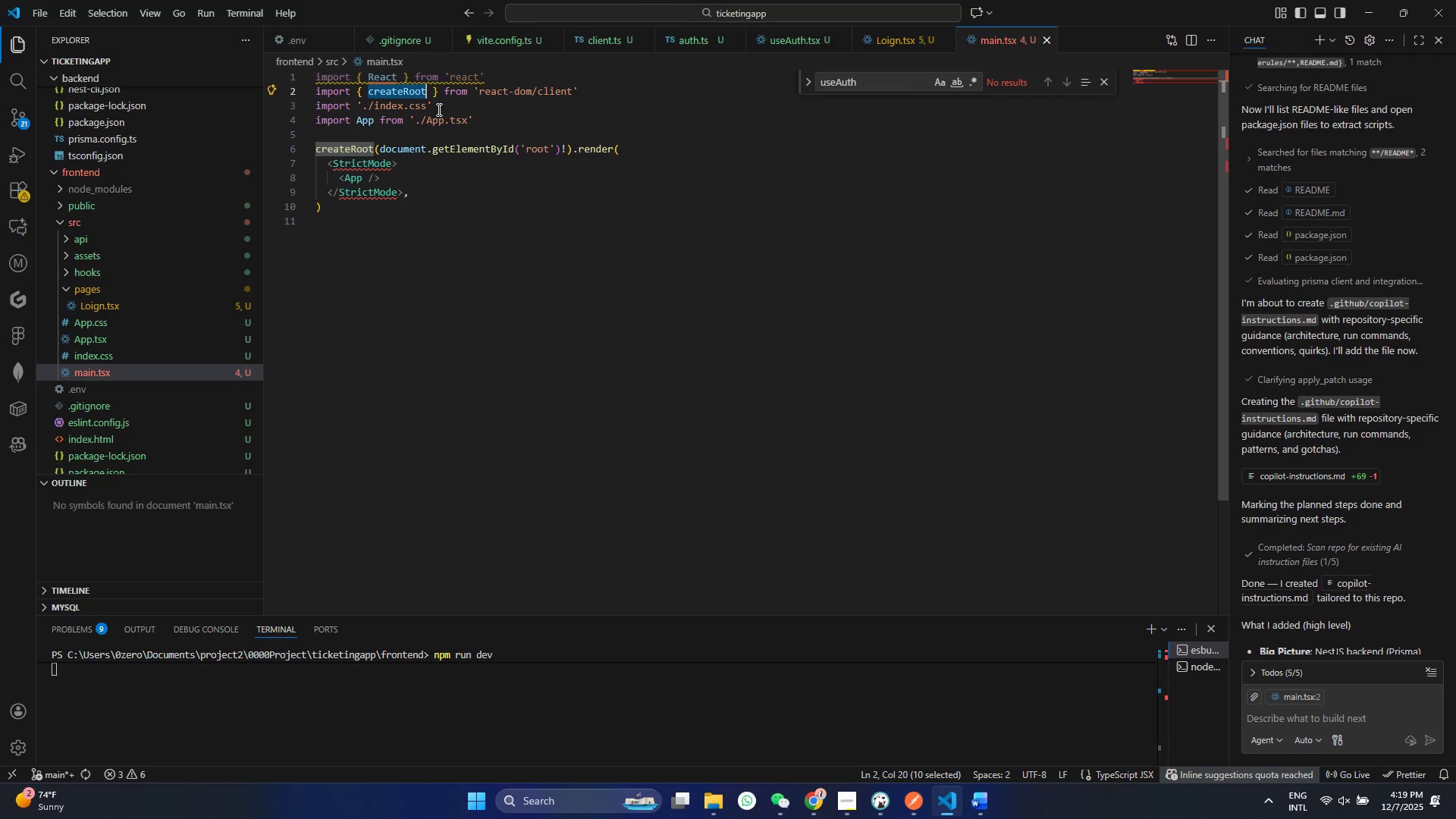 
left_click([410, 72])
 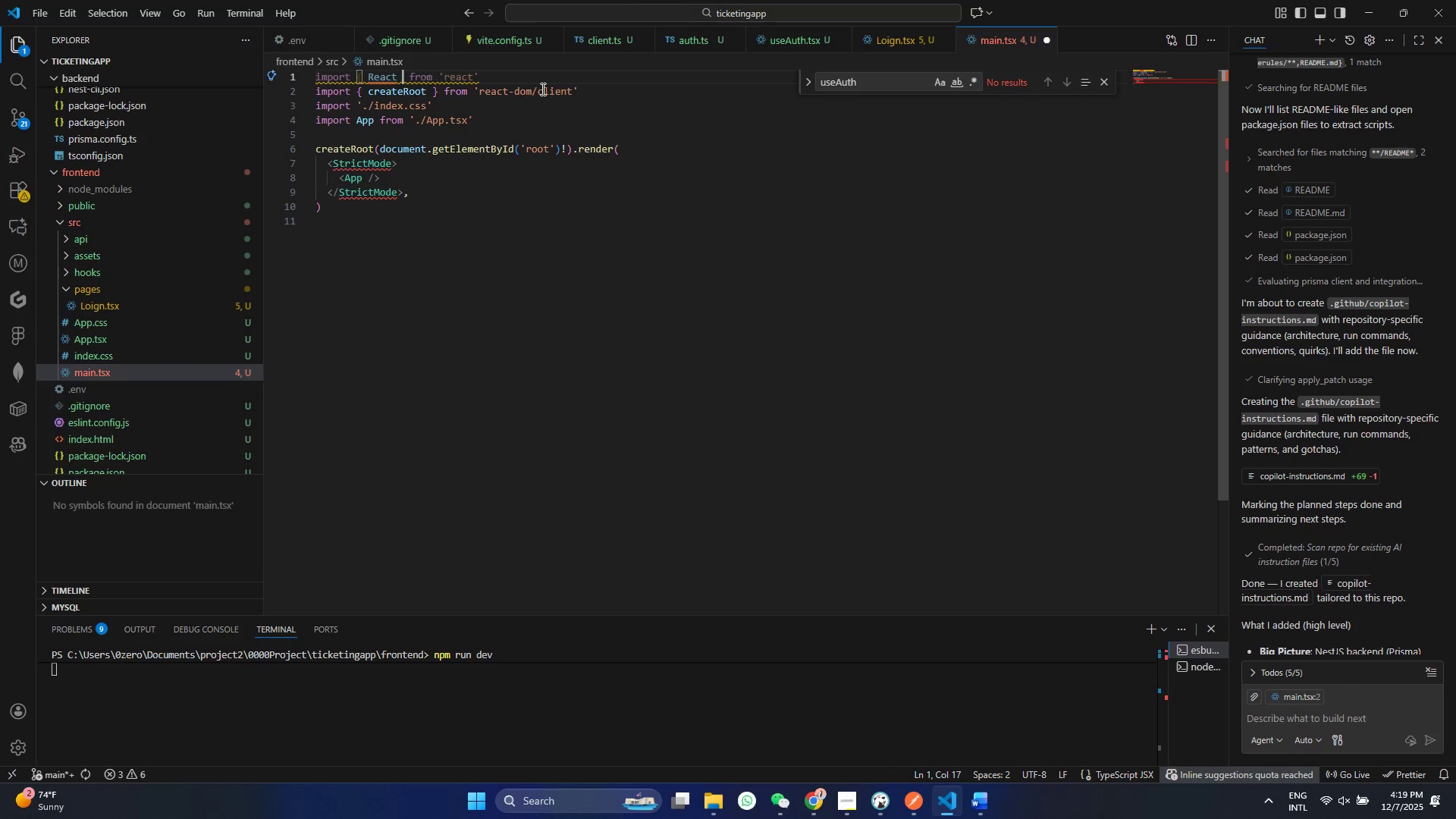 
key(Backspace)
 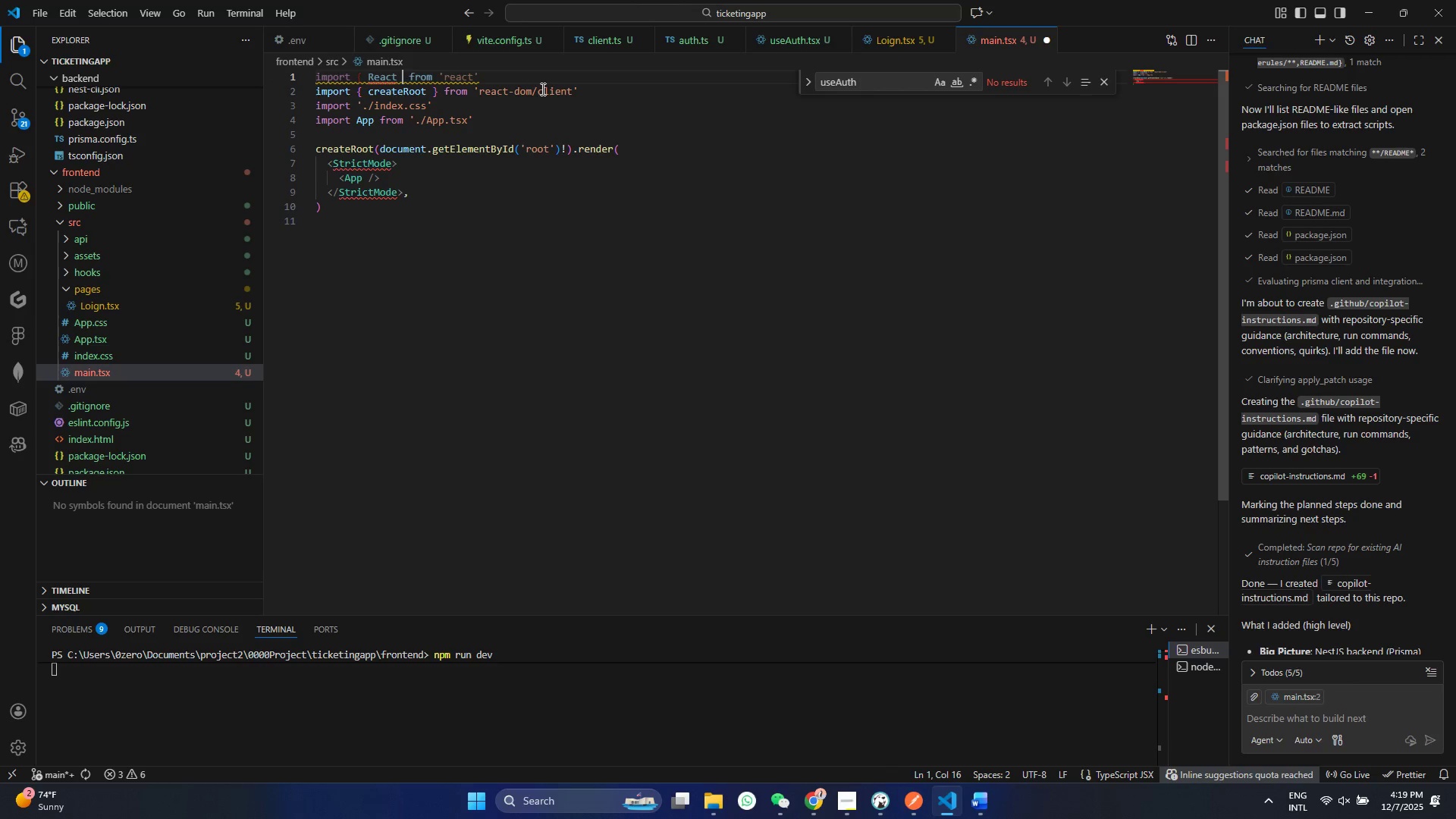 
key(ArrowLeft)
 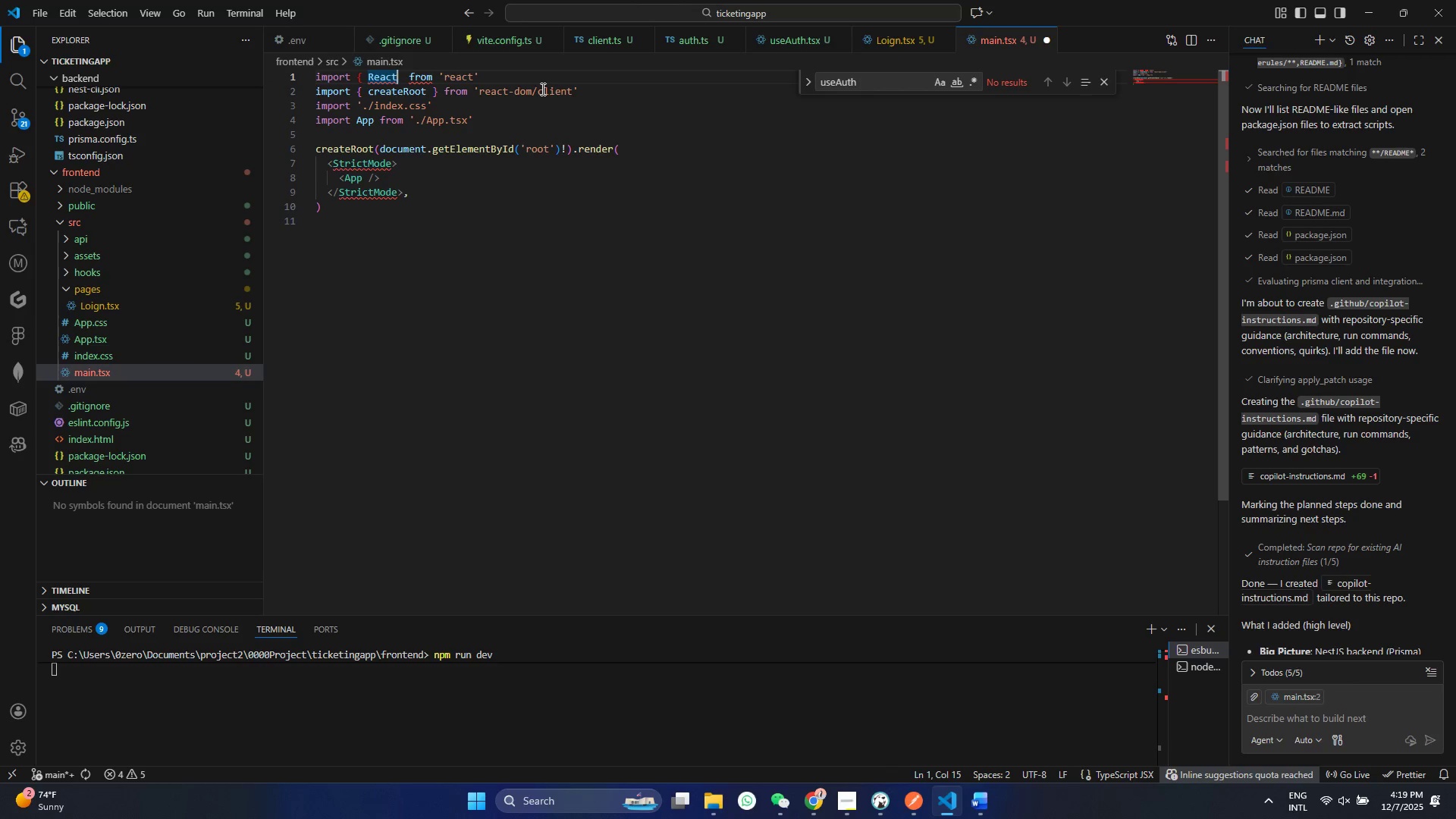 
key(ArrowLeft)
 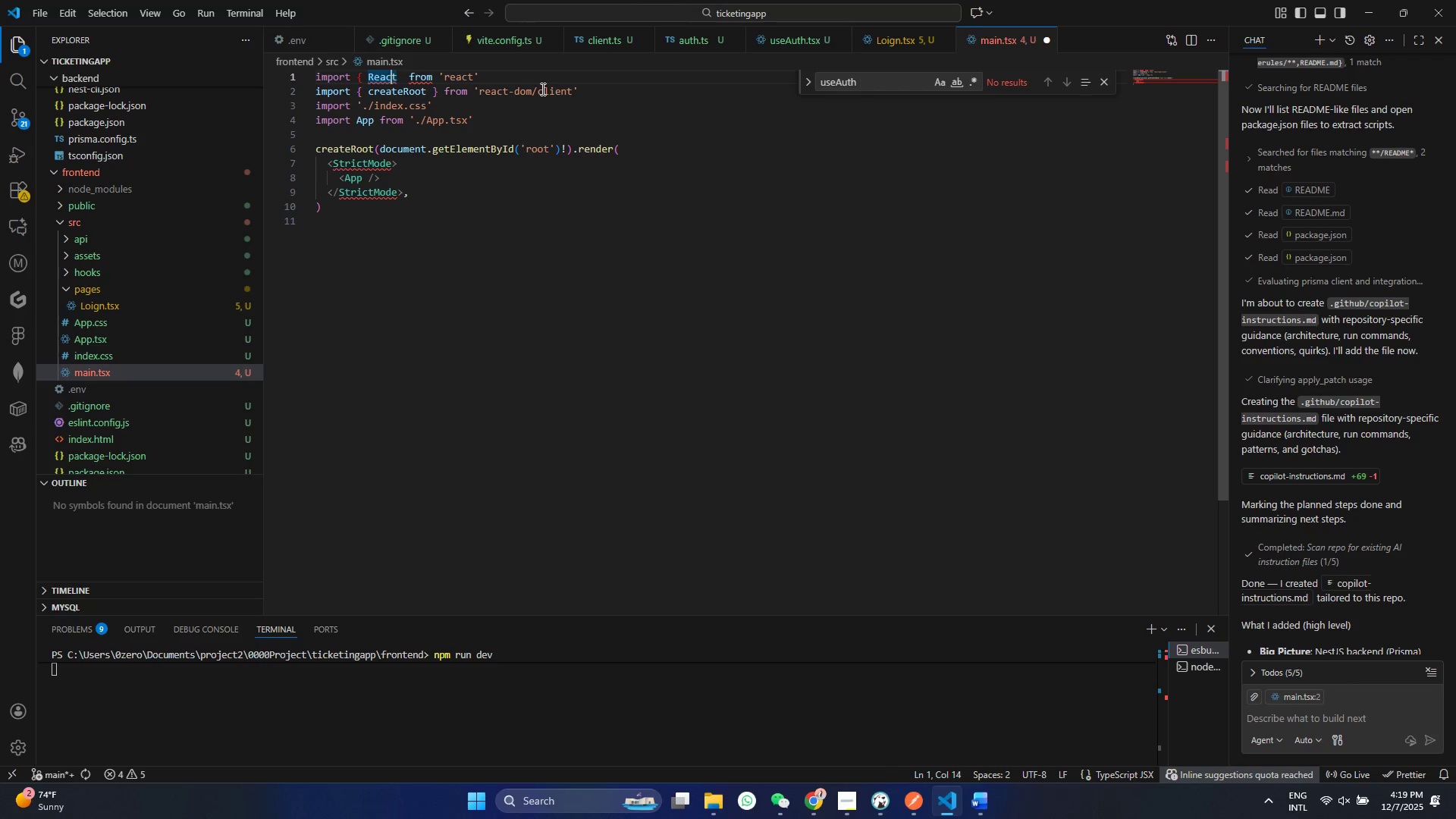 
key(ArrowLeft)
 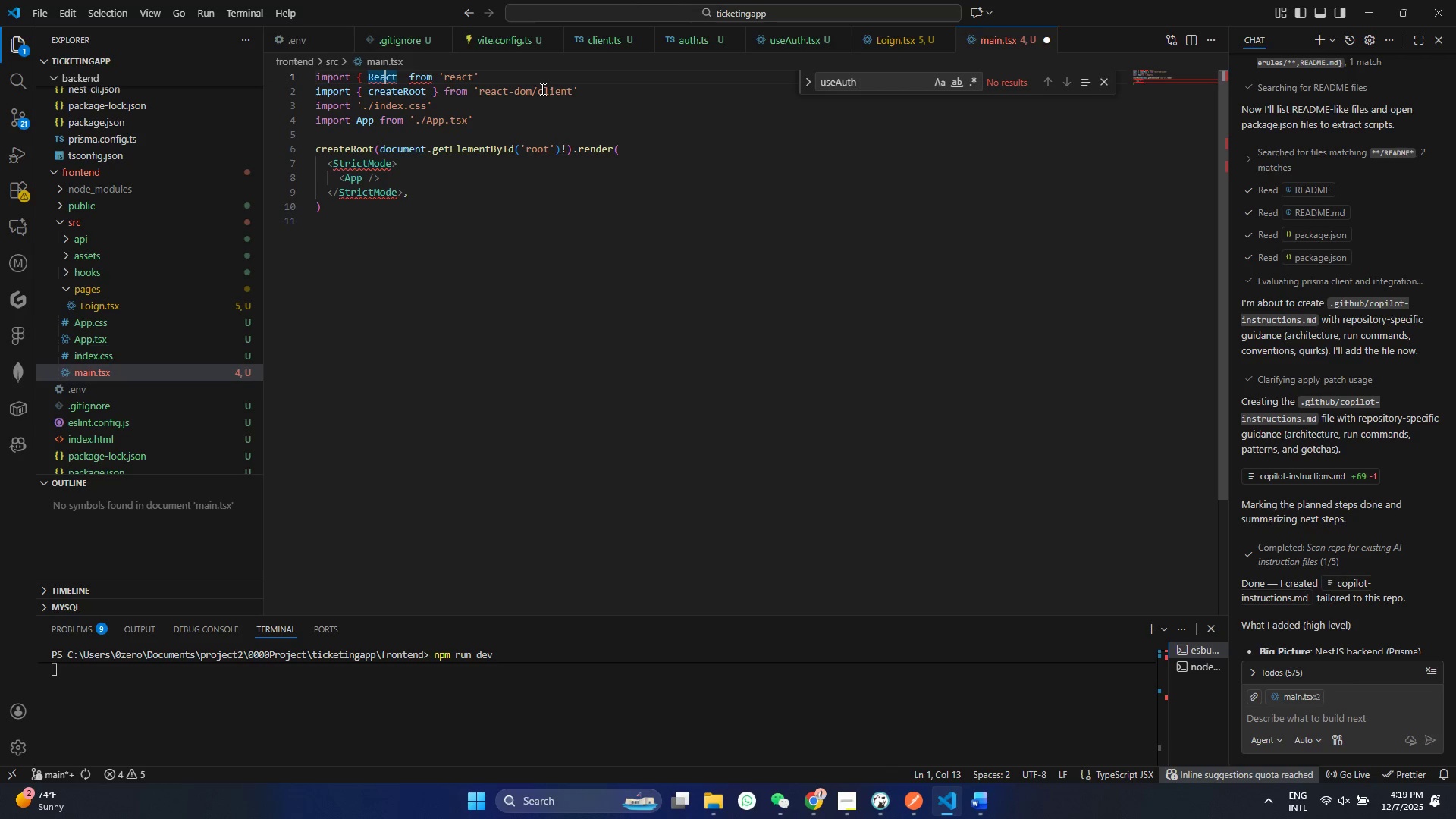 
key(ArrowLeft)
 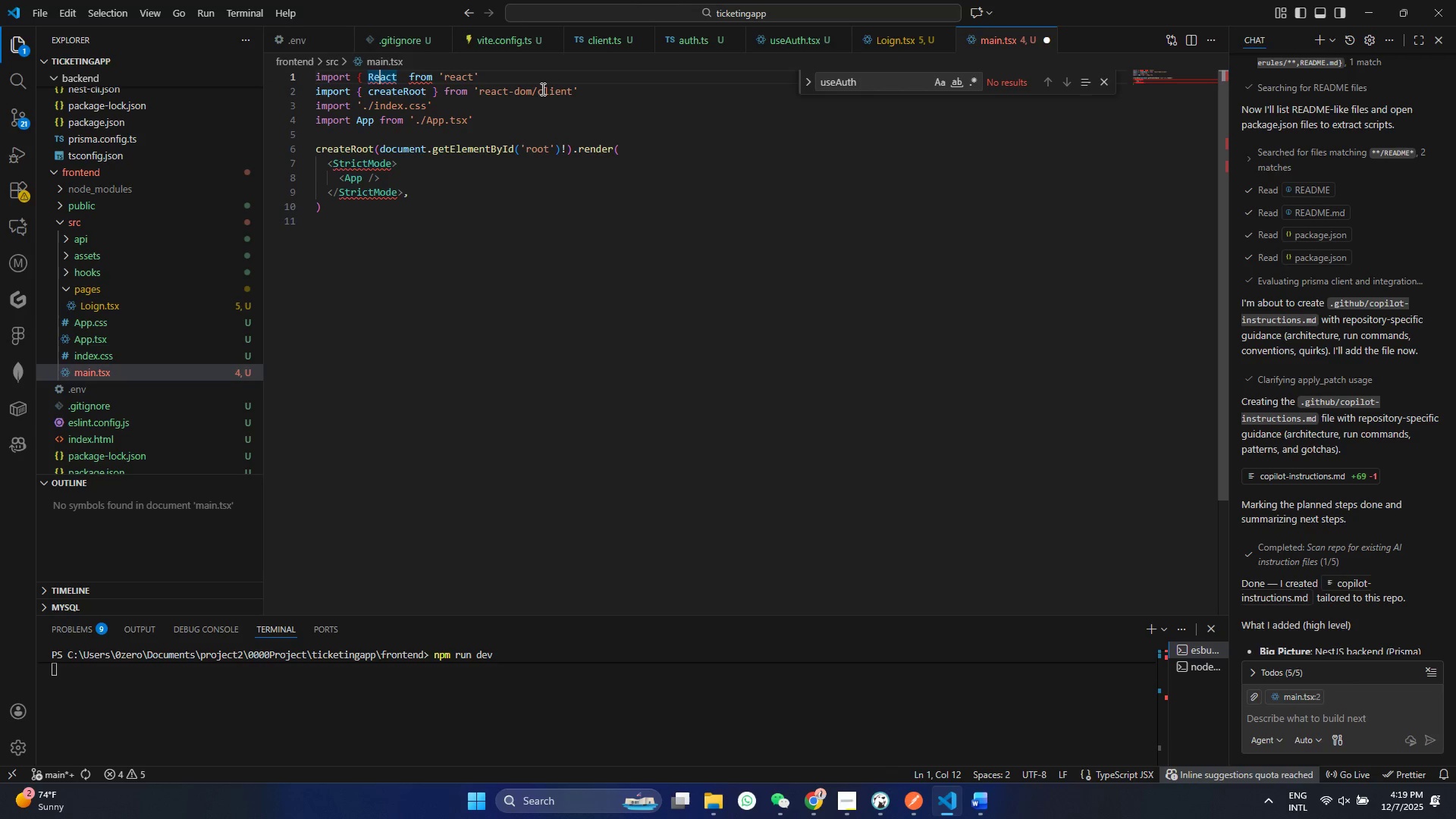 
key(ArrowLeft)
 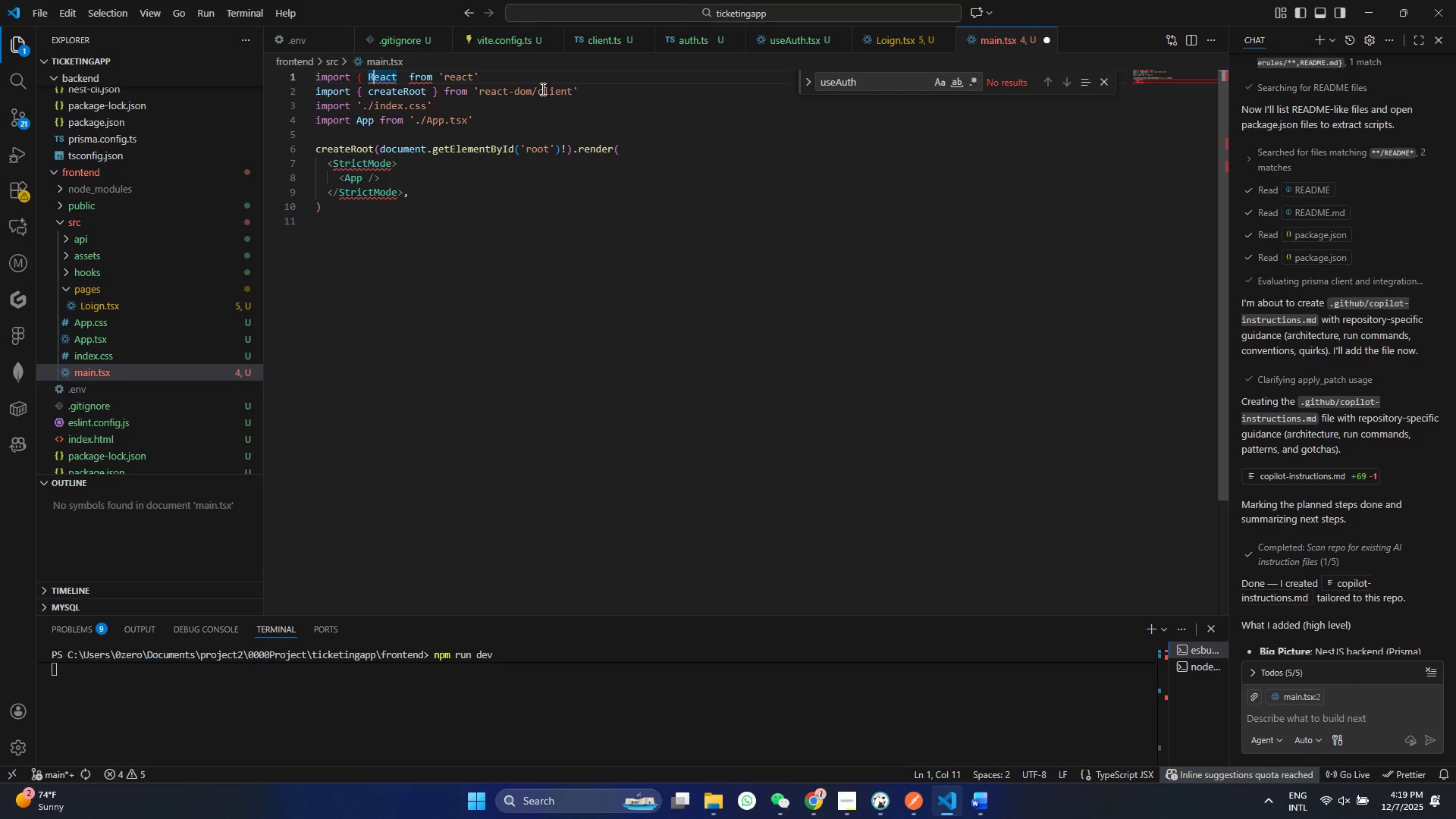 
key(ArrowLeft)
 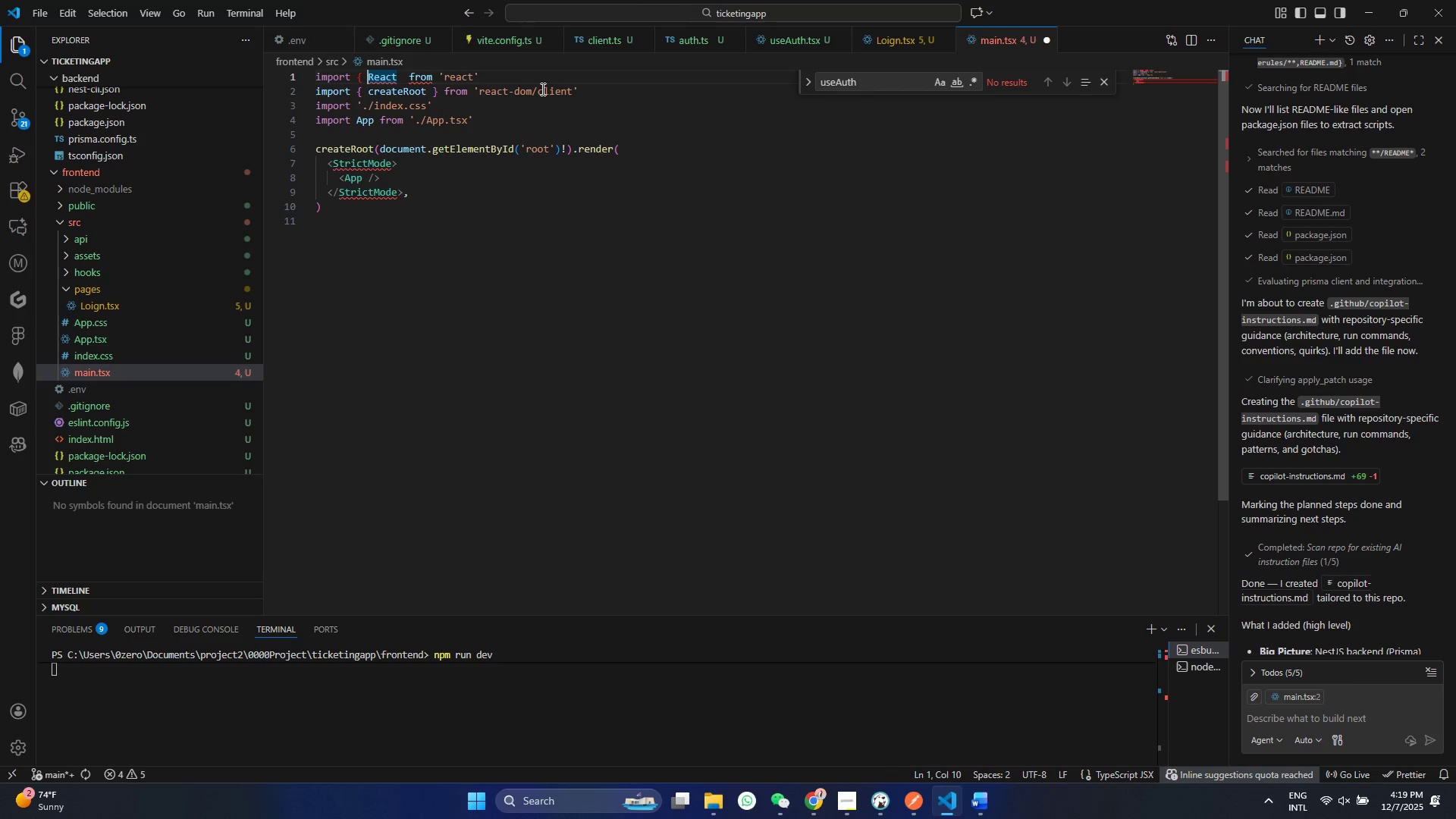 
key(Backspace)
 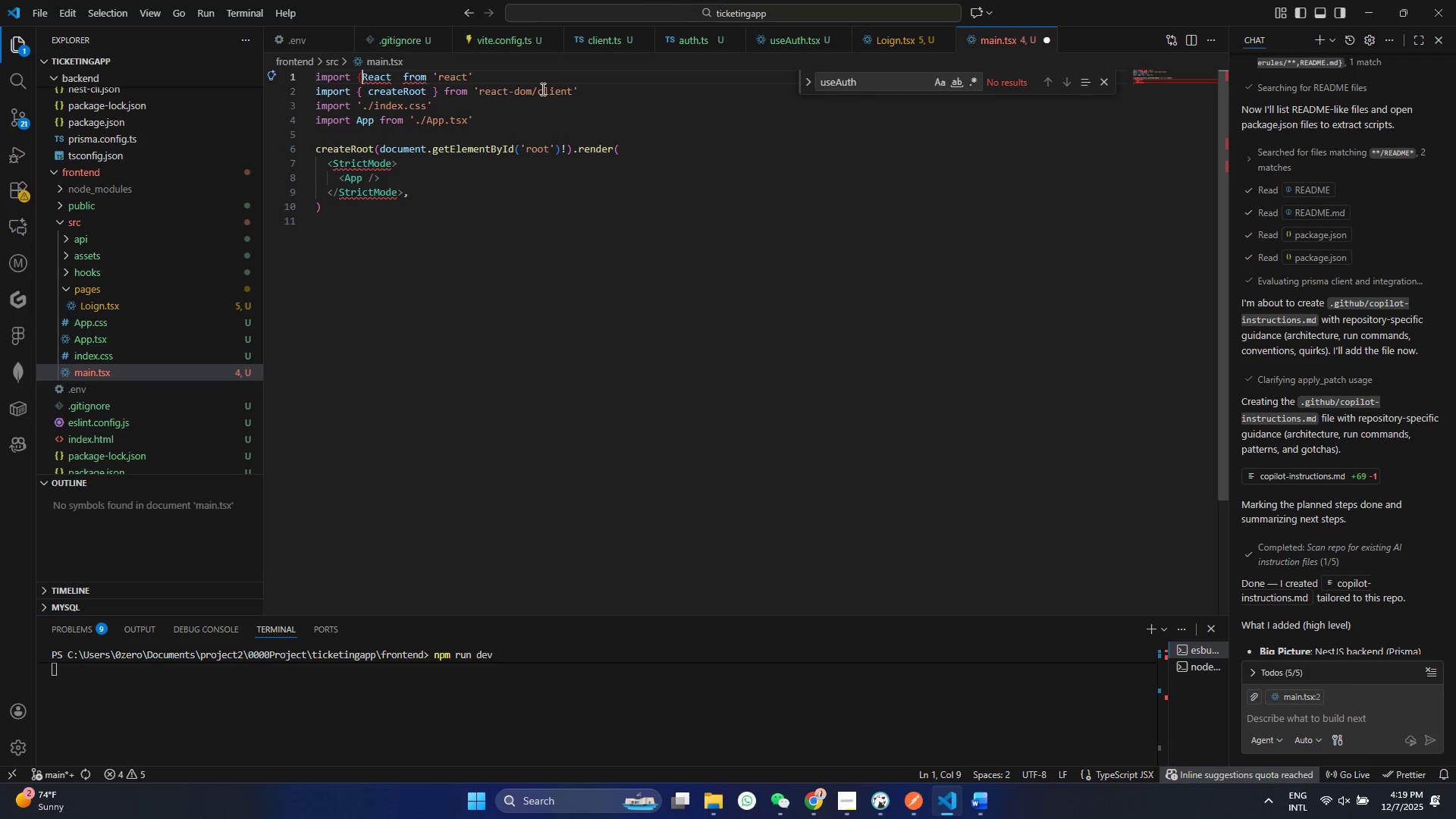 
key(Backspace)
 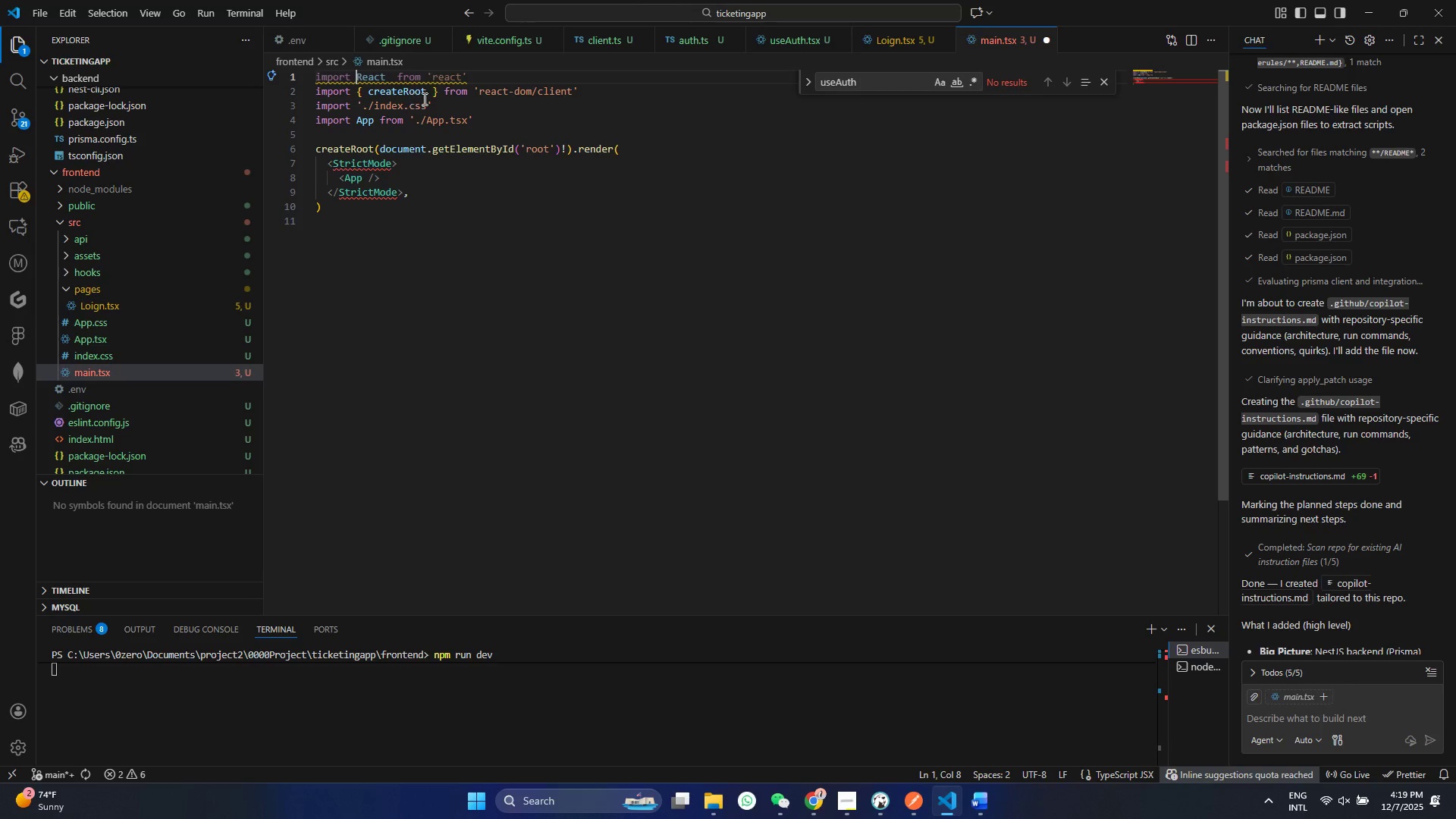 
left_click([438, 93])
 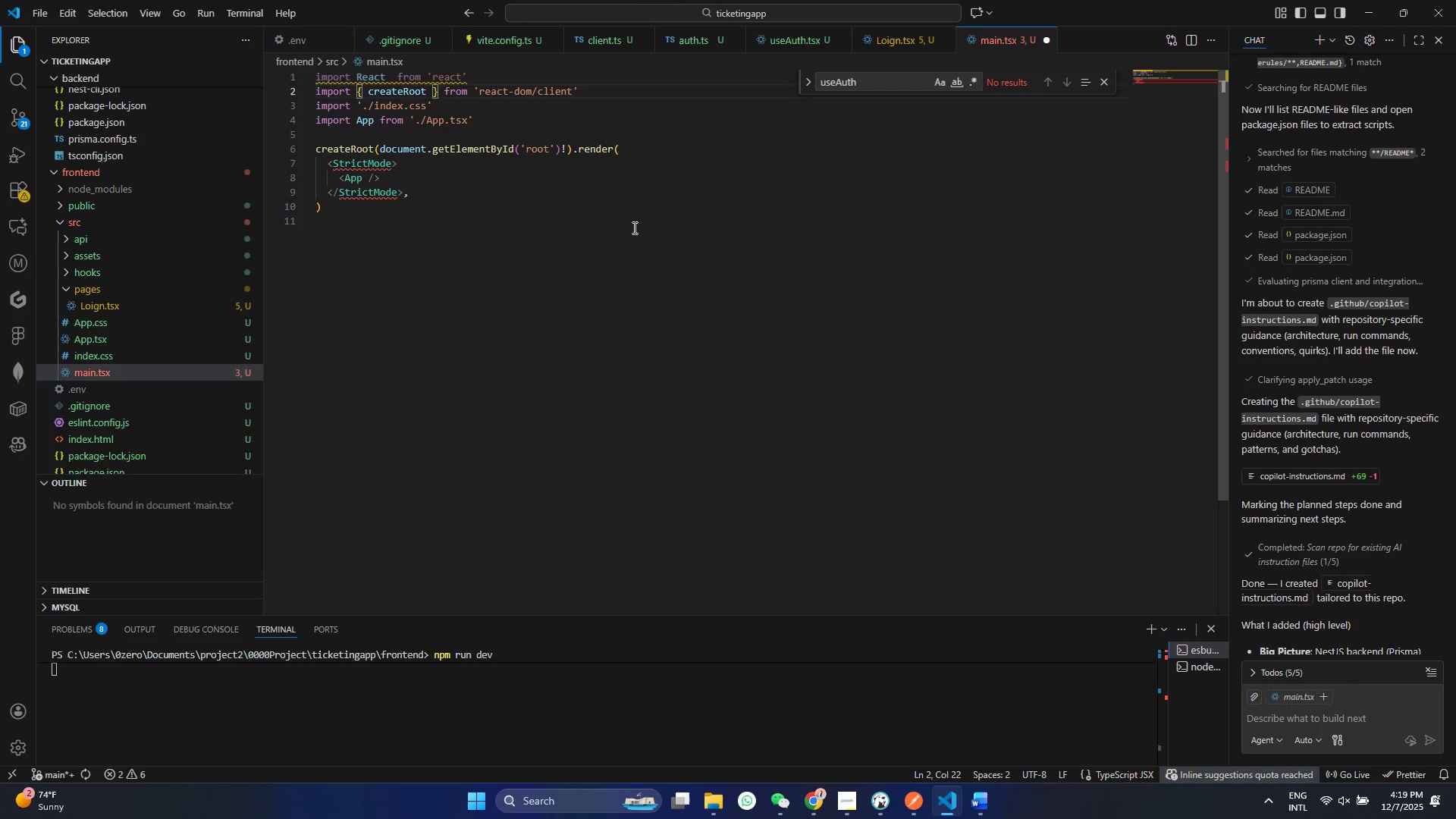 
key(Backspace)
 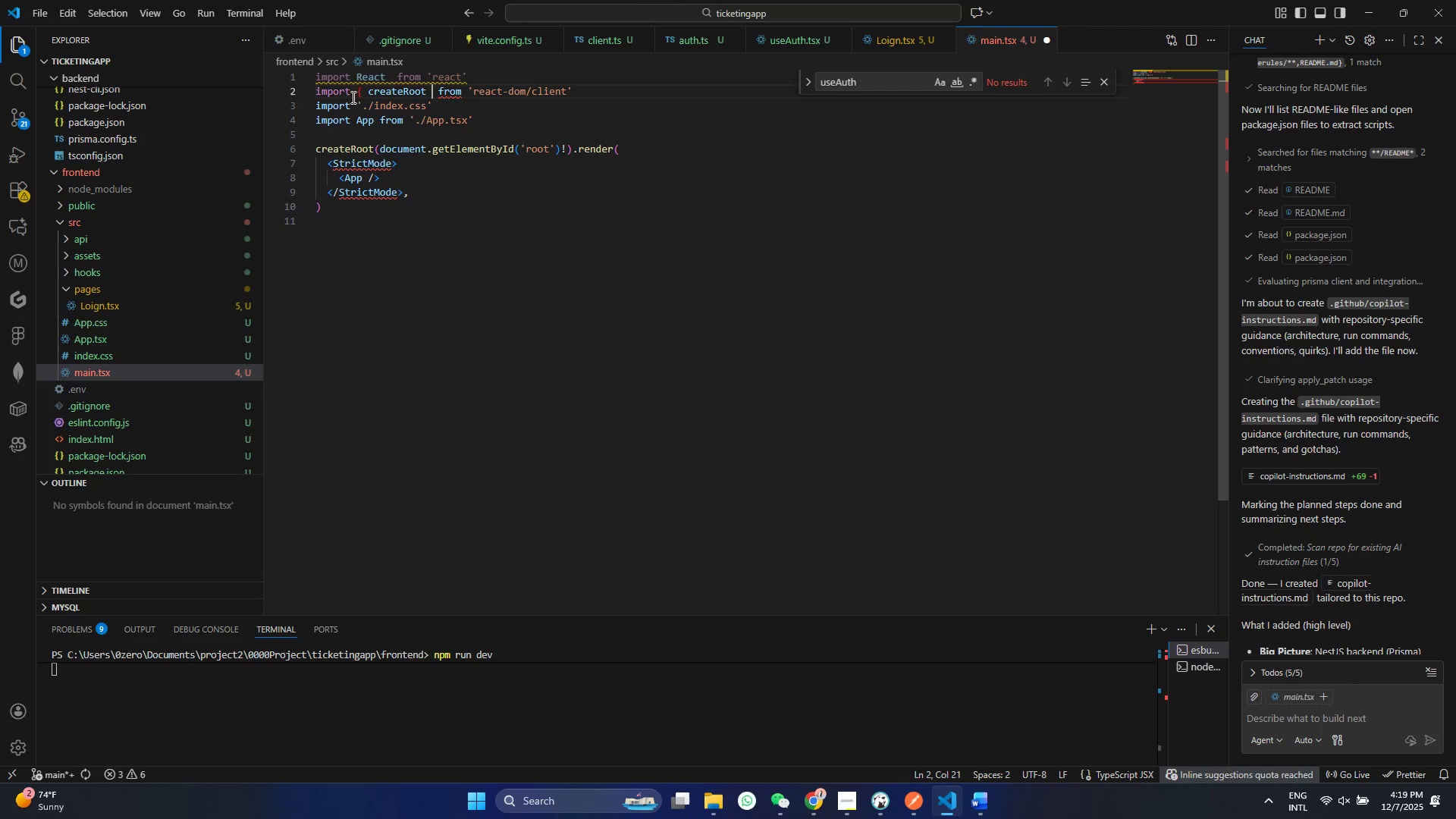 
left_click([362, 94])
 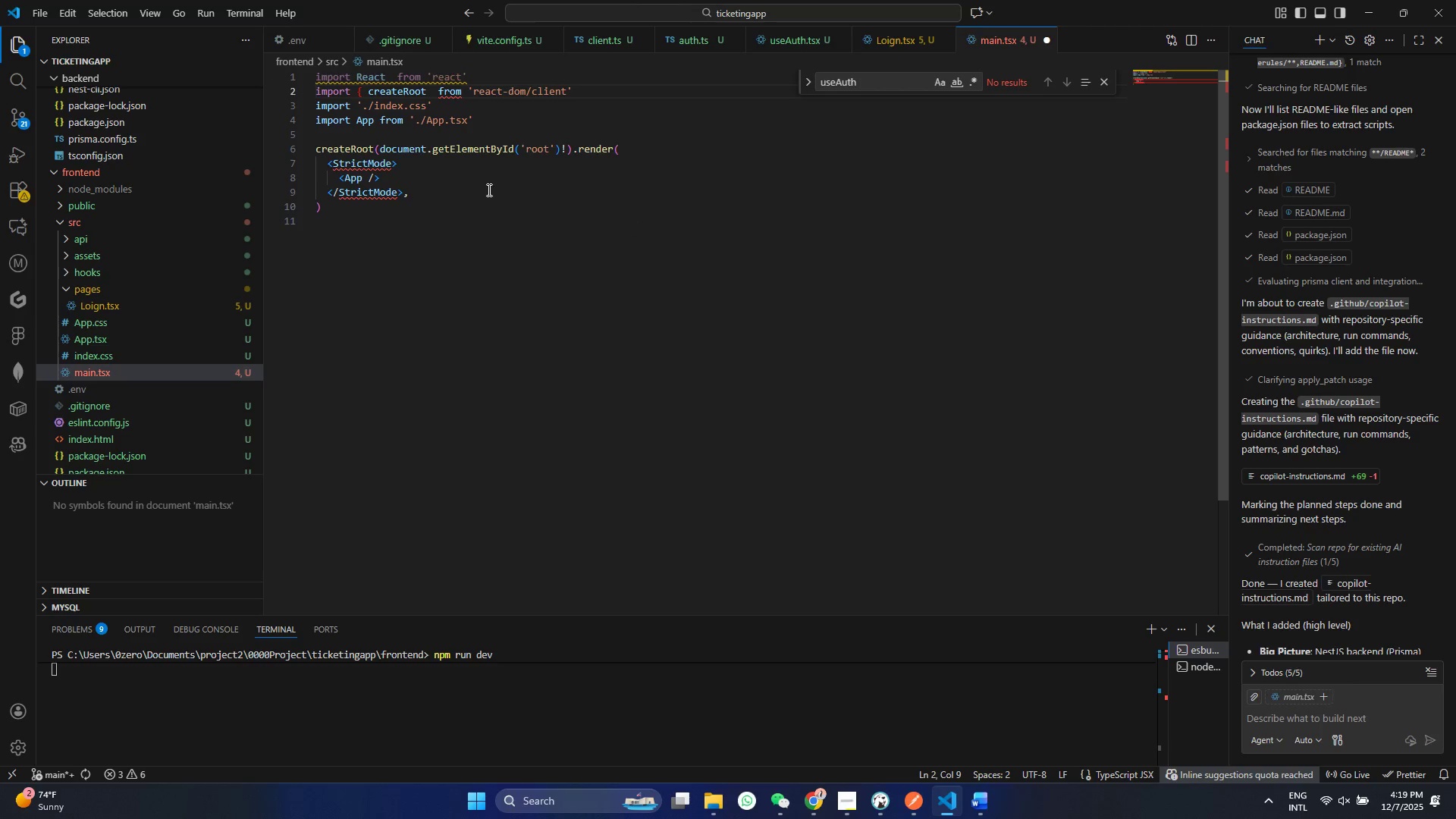 
key(Backspace)
 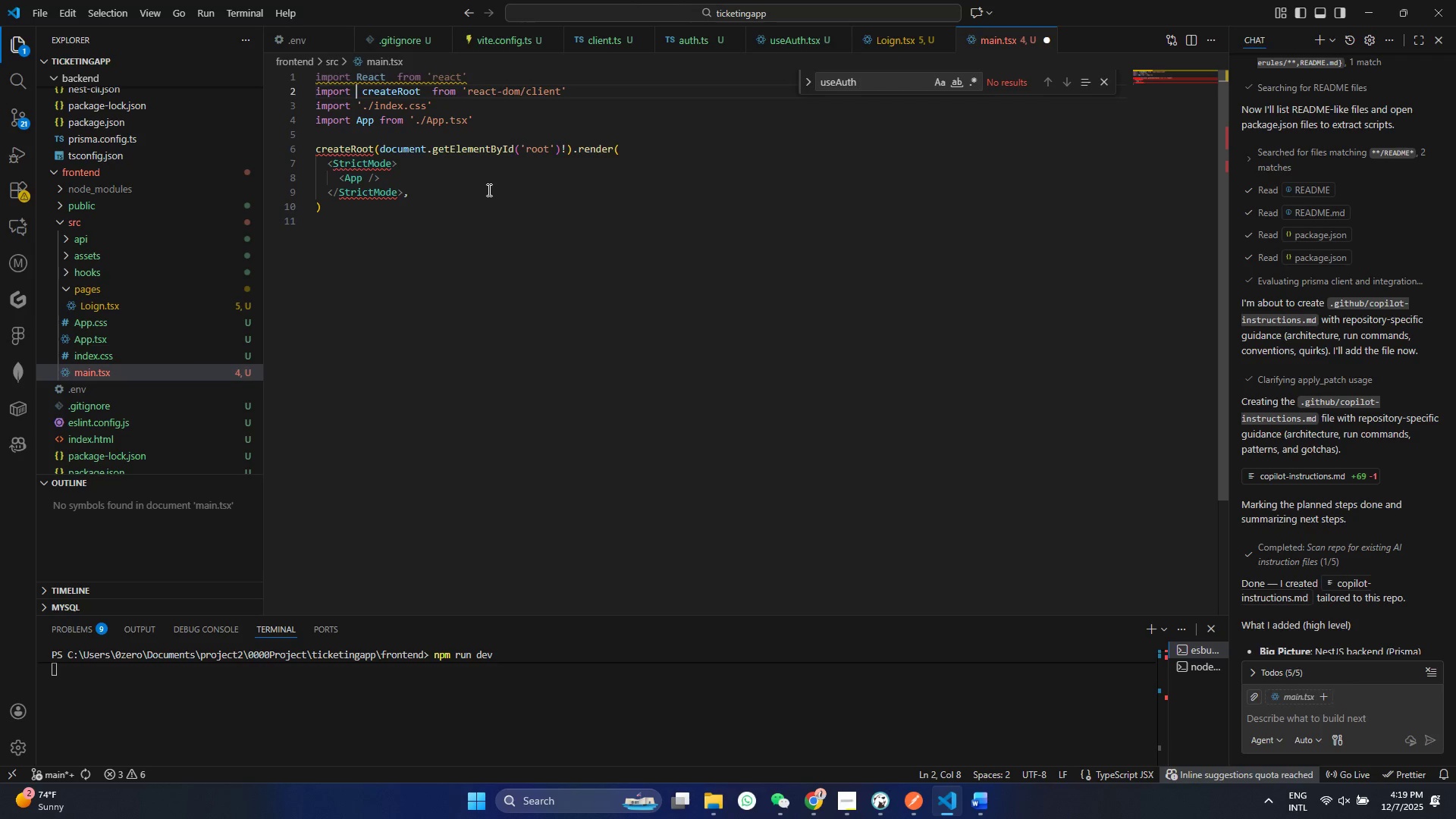 
type(Ea)
 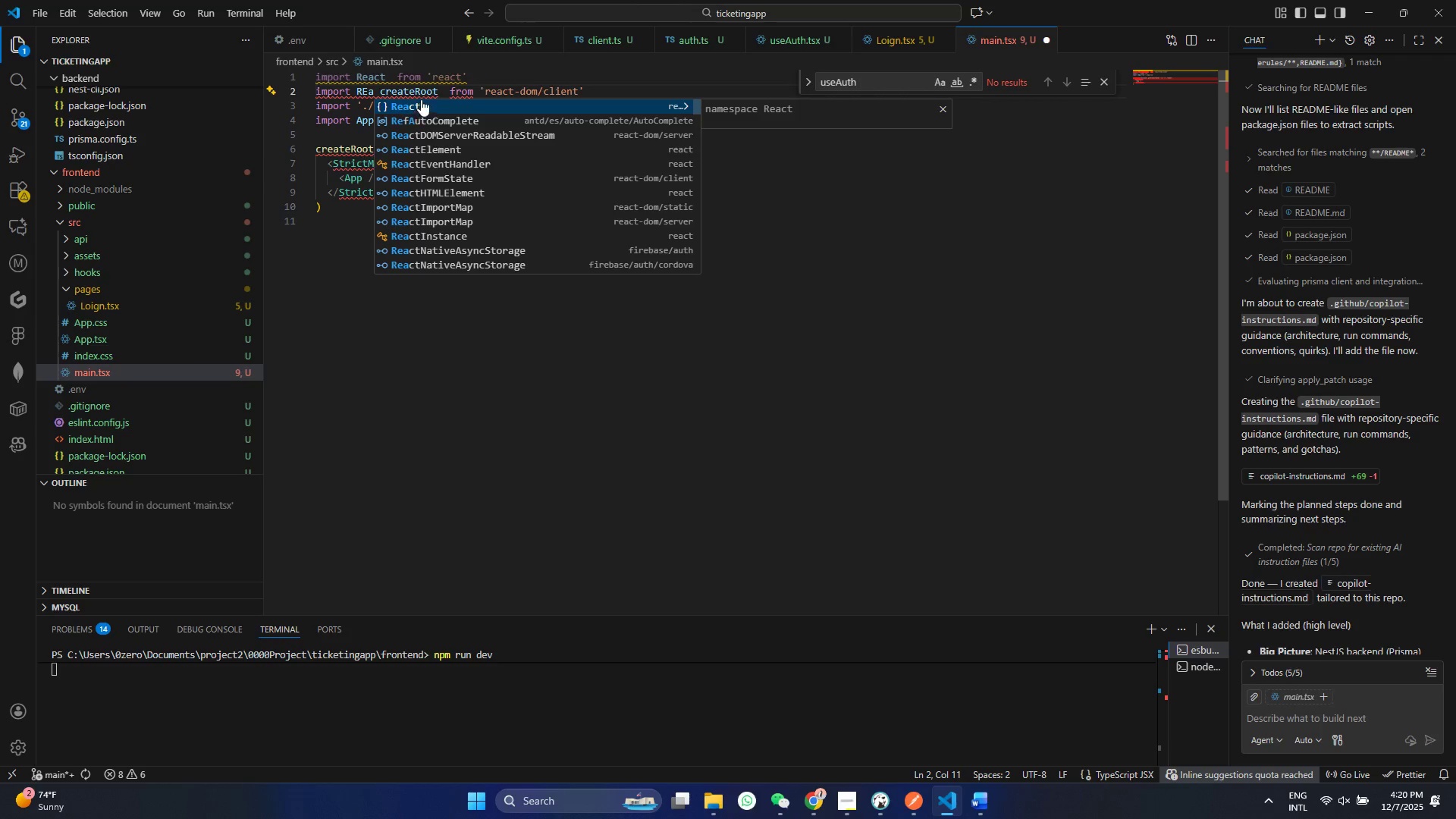 
double_click([419, 93])
 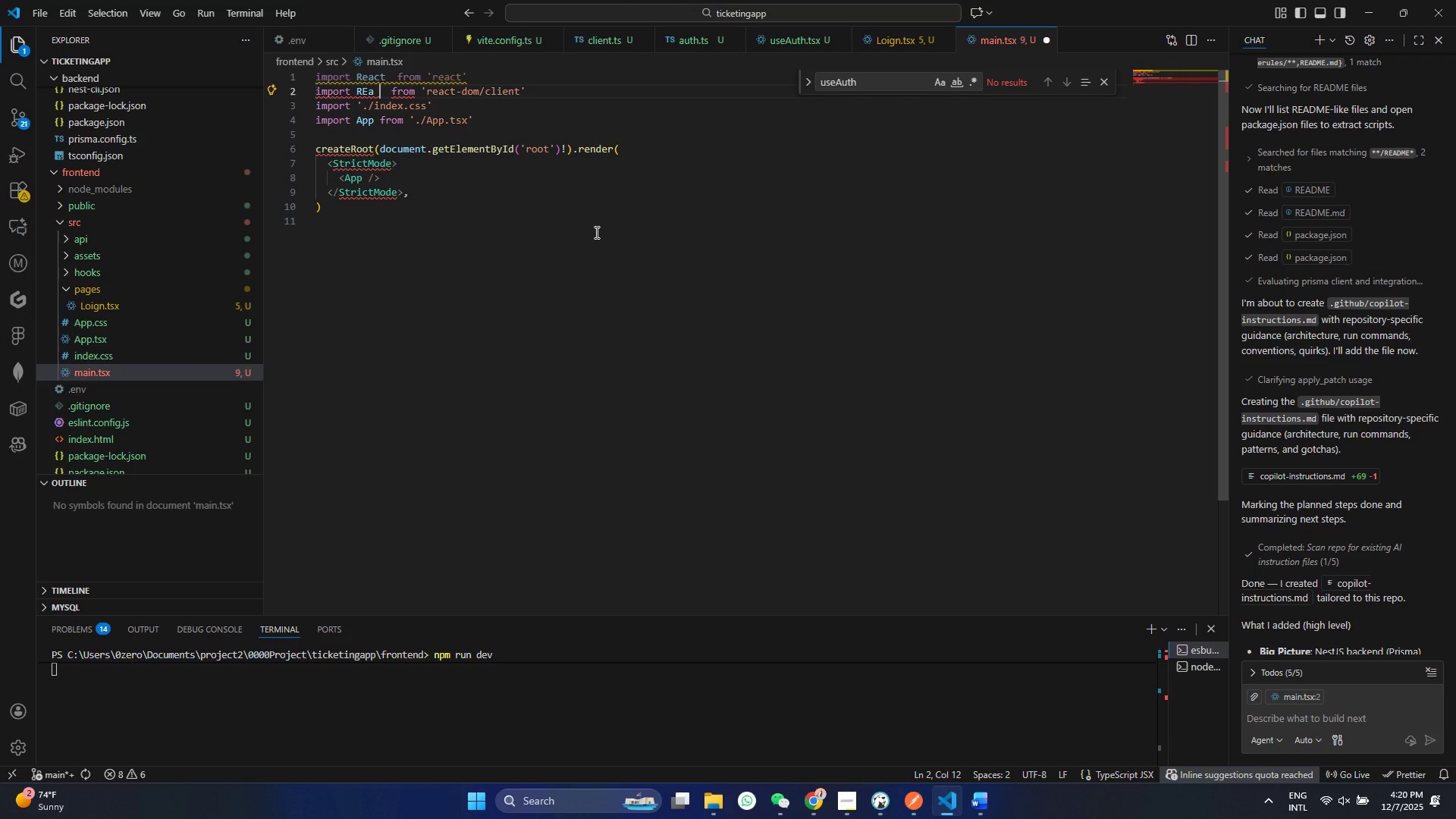 
key(Backspace)
key(Backspace)
key(Backspace)
key(Backspace)
type(re)
key(Backspace)
key(Backspace)
type(eactDOM)
 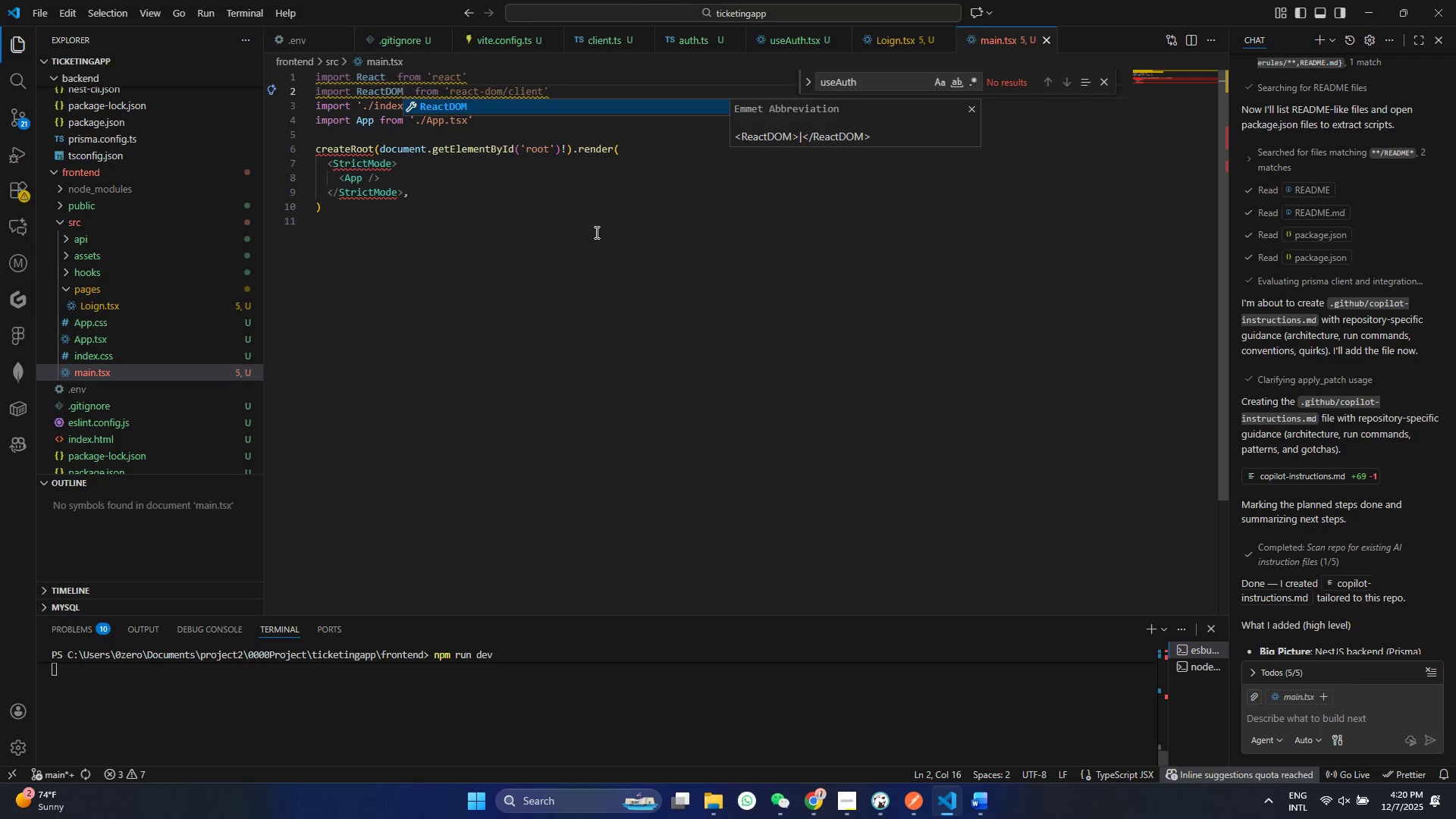 
 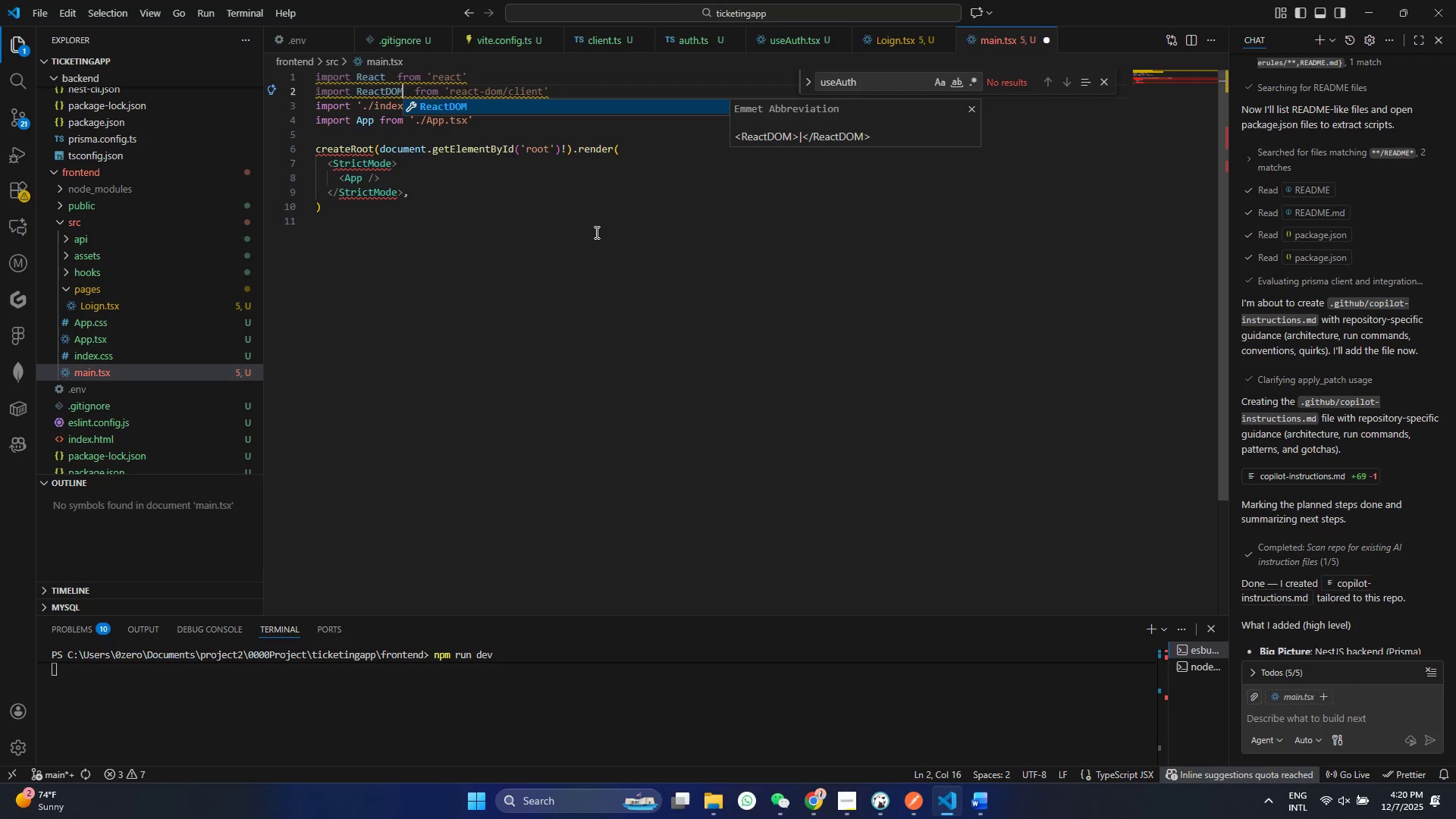 
key(Control+ControlLeft)
 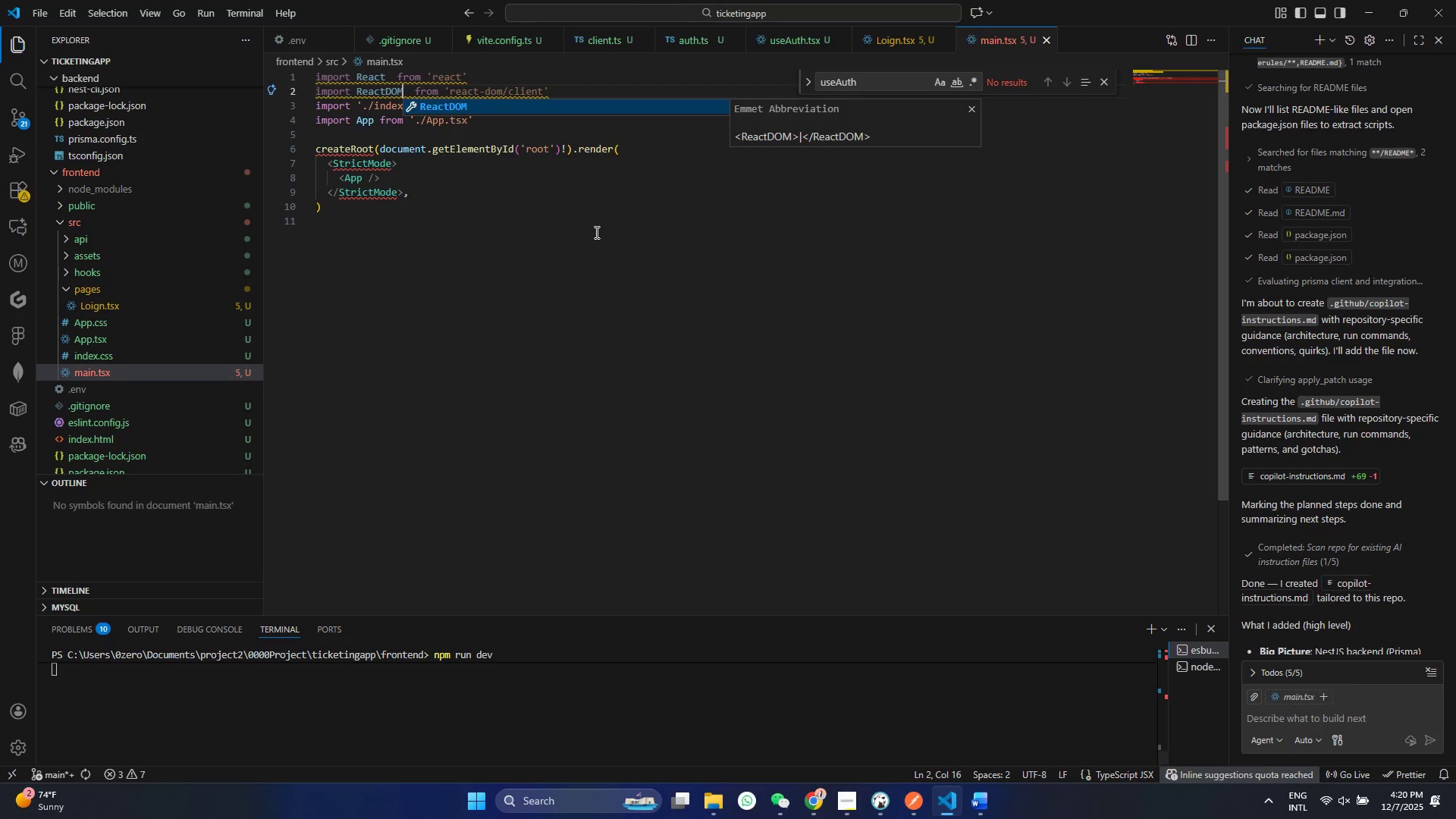 
key(Control+S)
 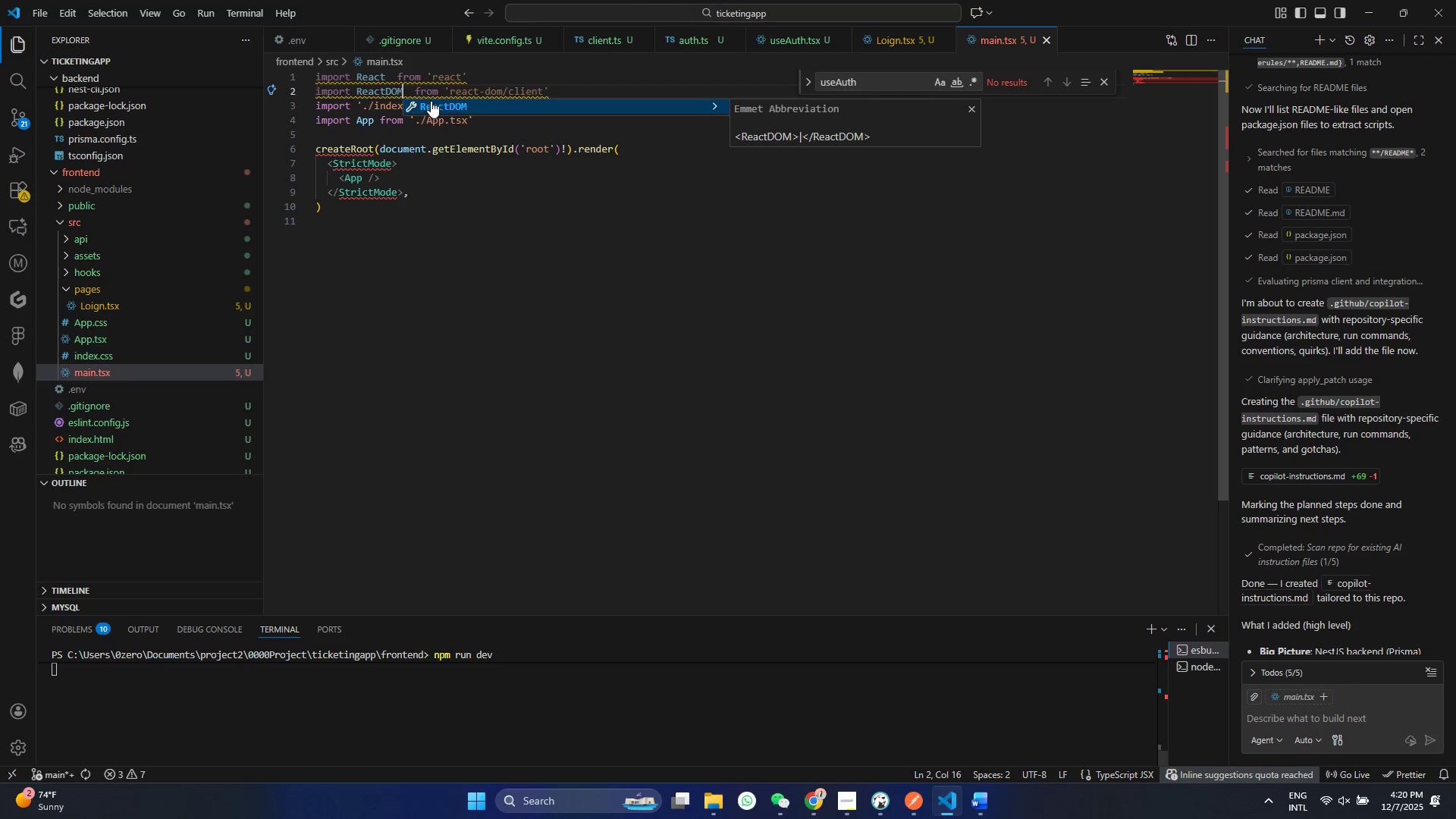 
left_click([438, 106])
 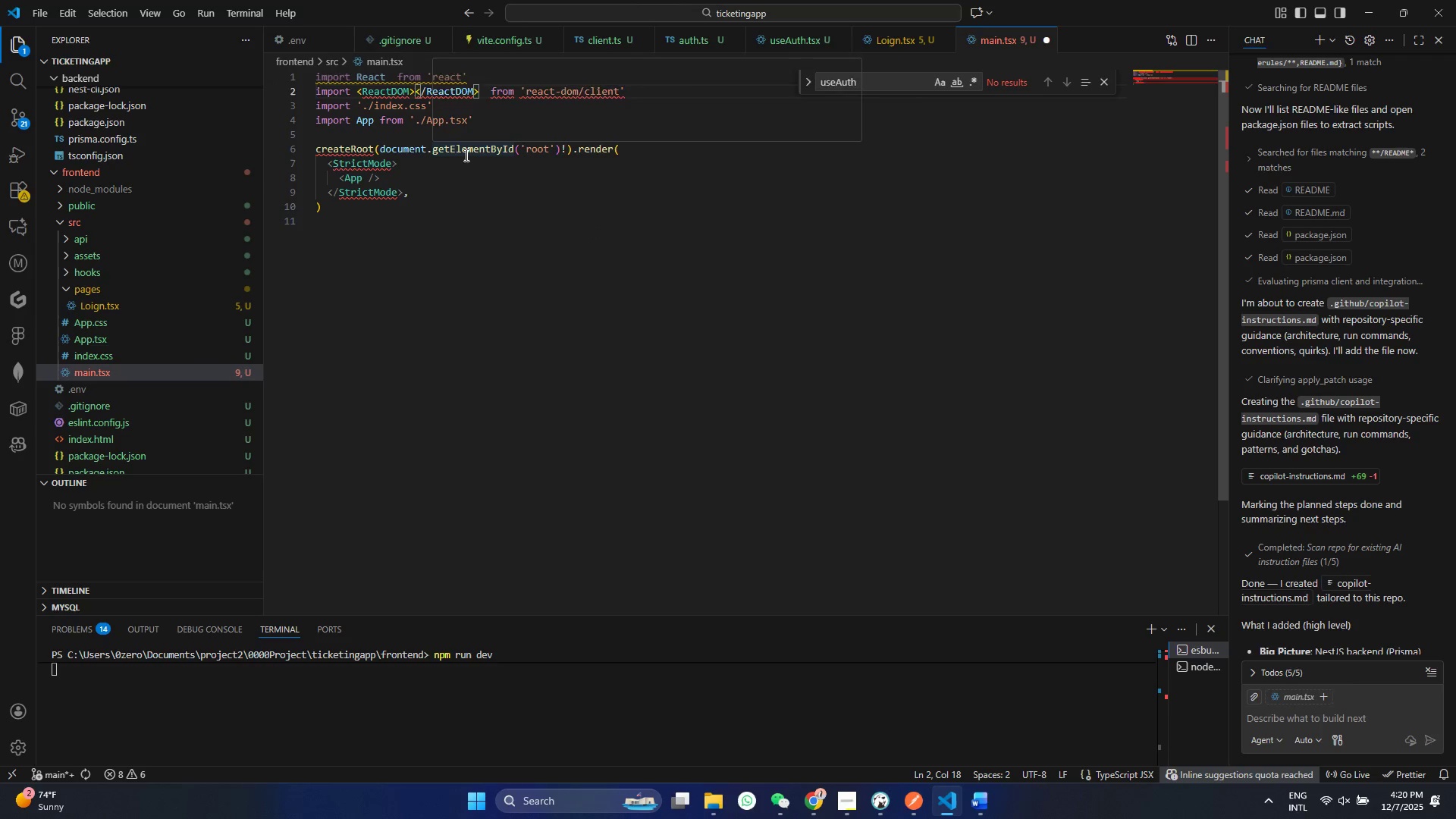 
key(Control+ControlLeft)
 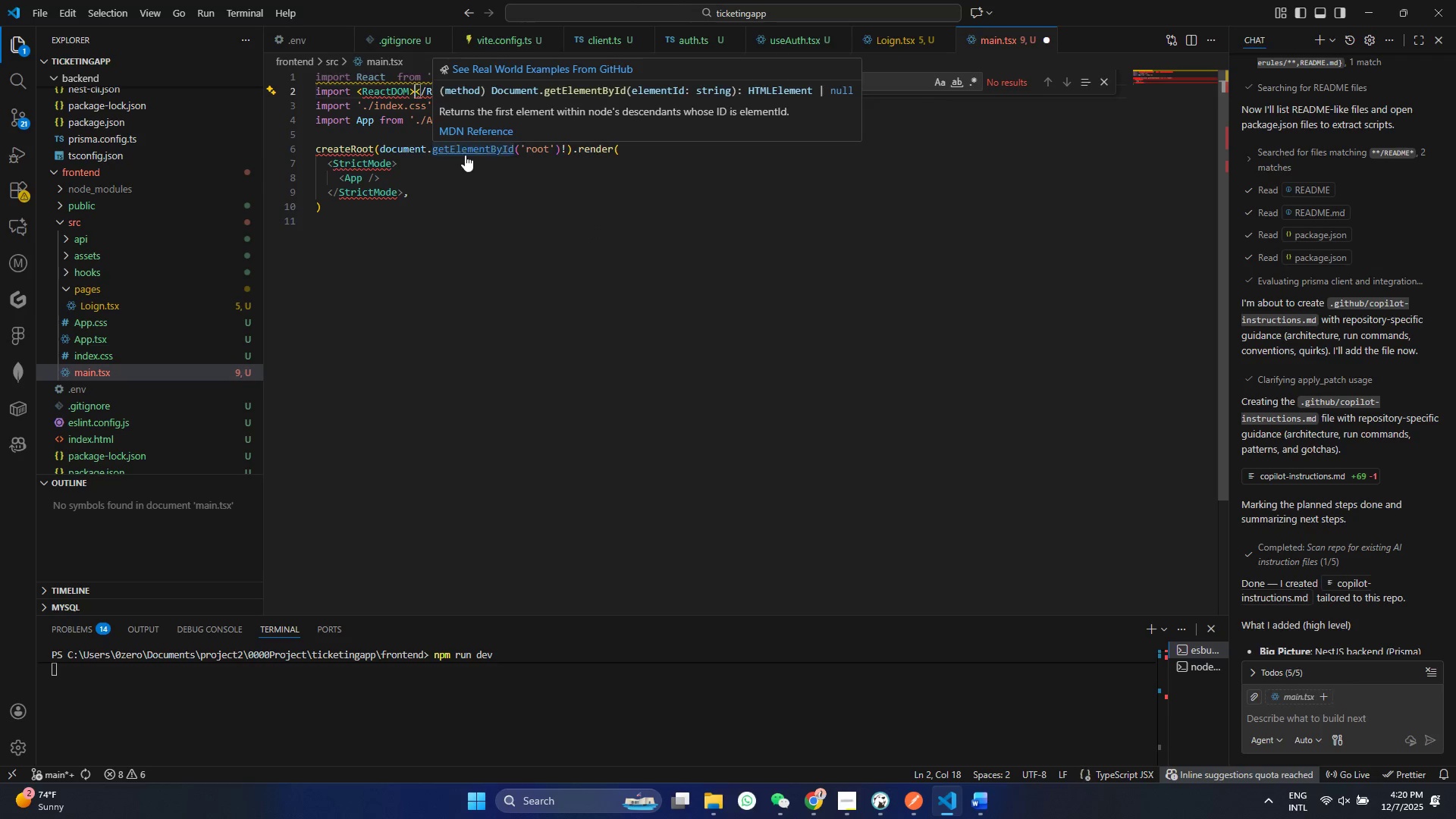 
key(Control+Z)
 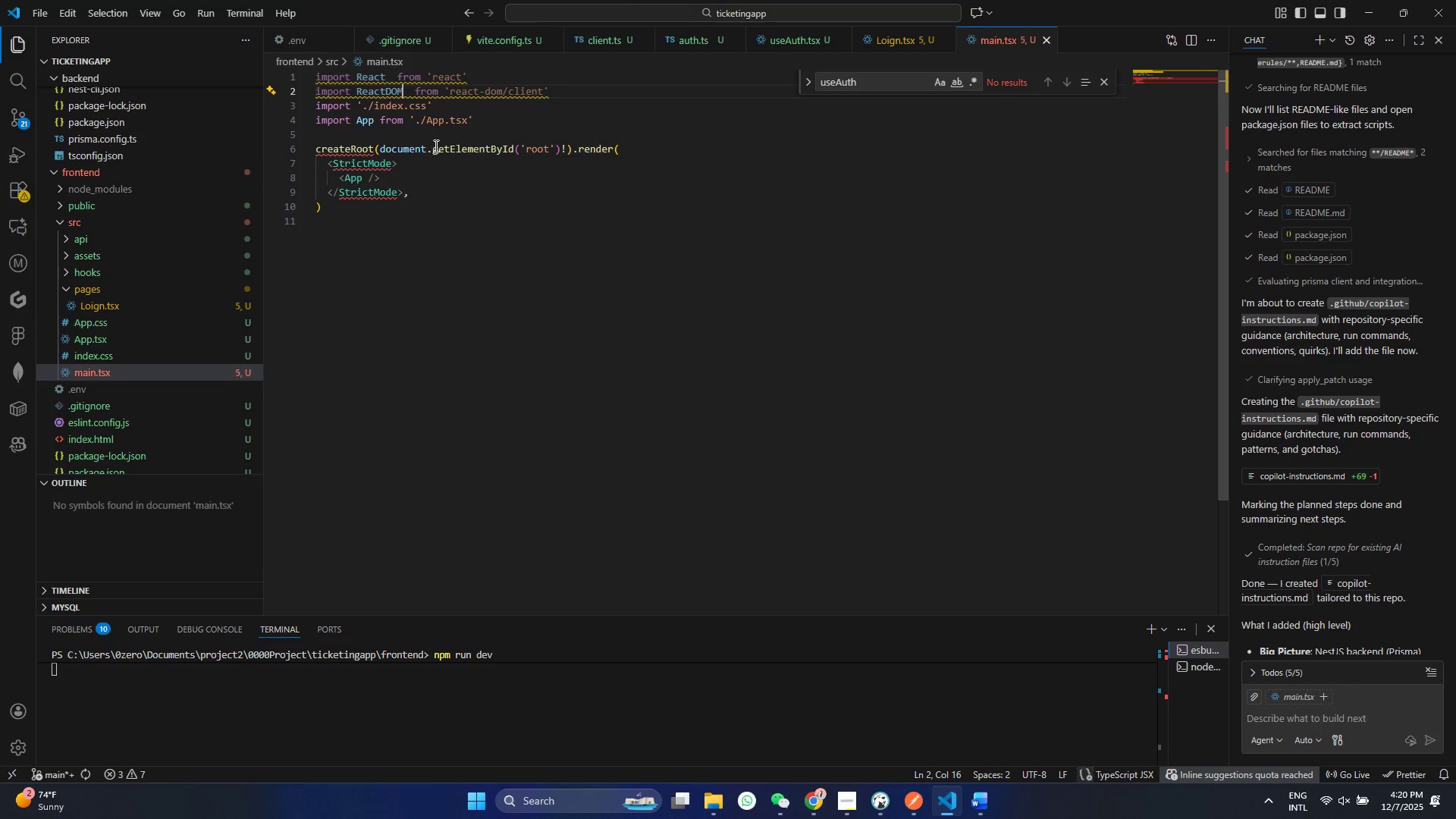 
left_click([435, 146])
 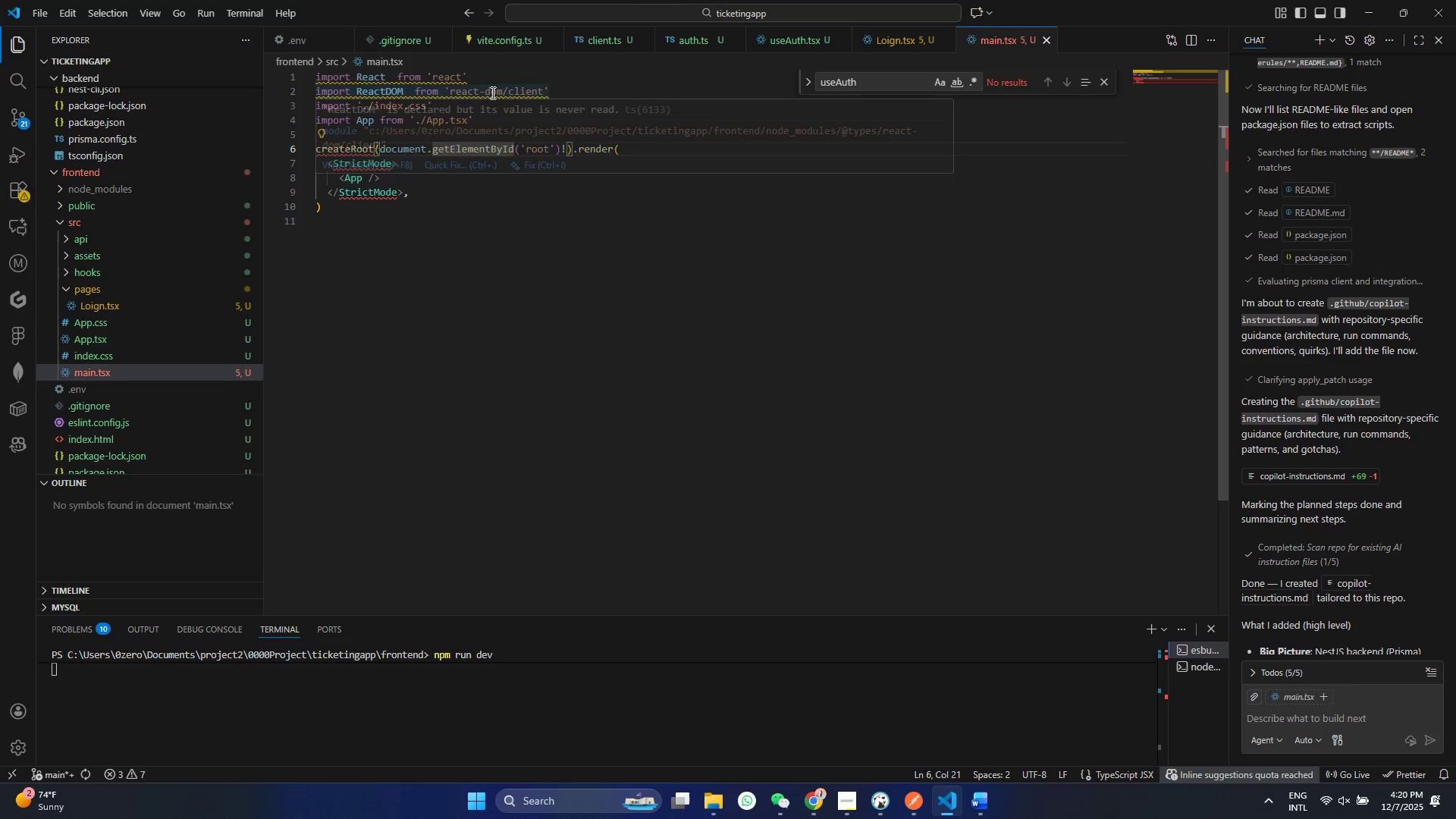 
left_click([491, 93])
 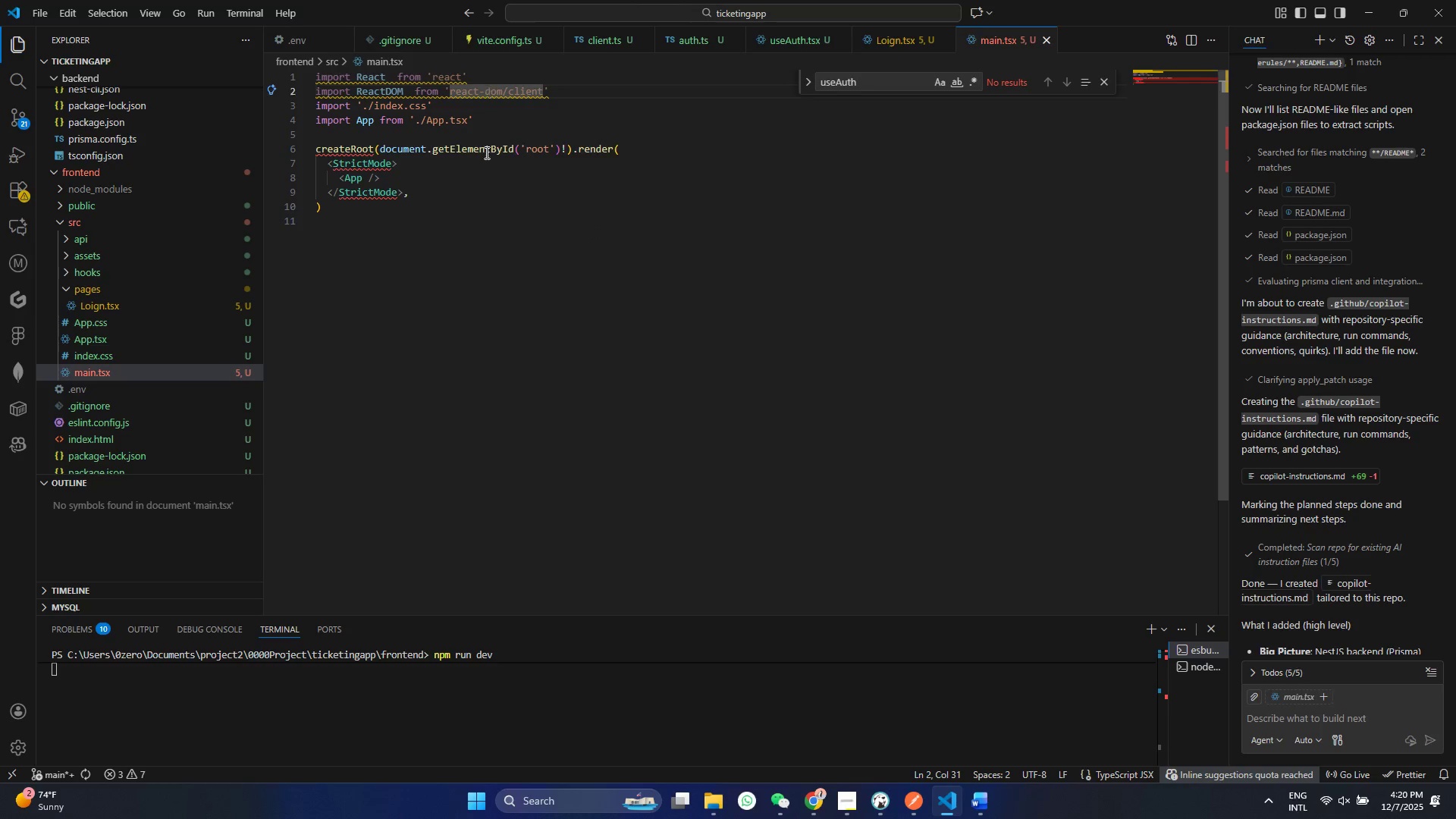 
left_click([485, 152])
 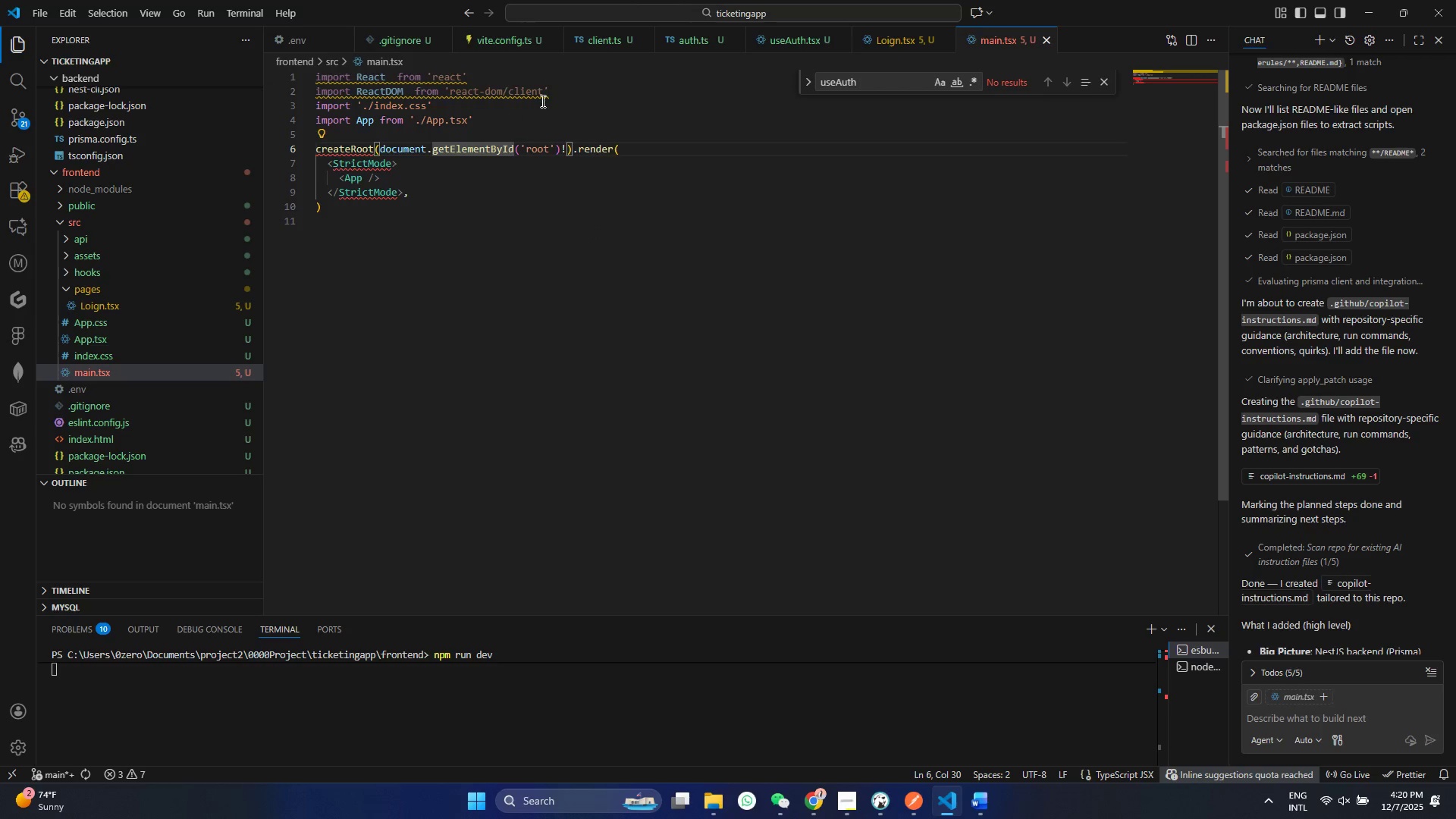 
left_click([561, 92])
 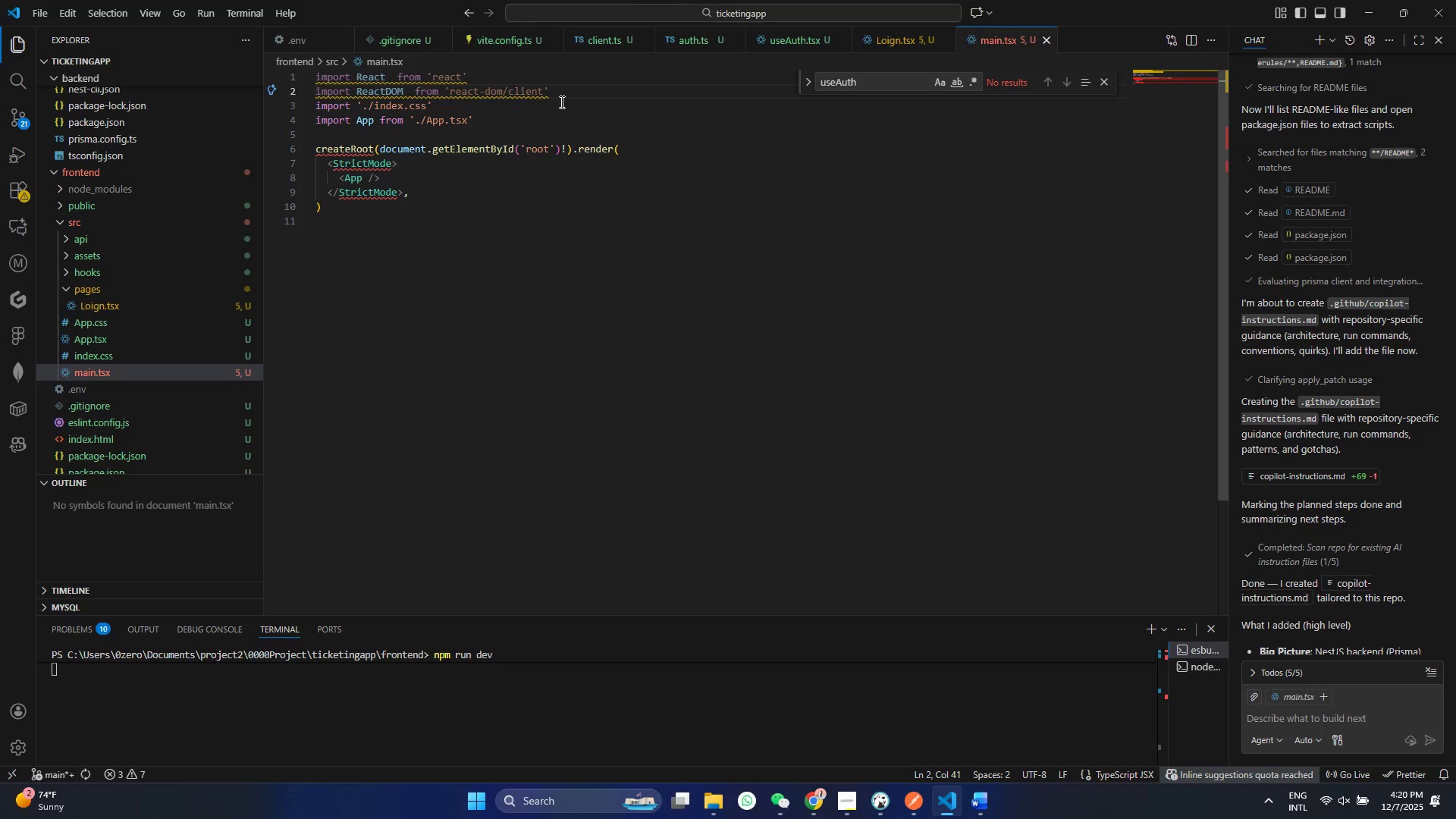 
key(Enter)
 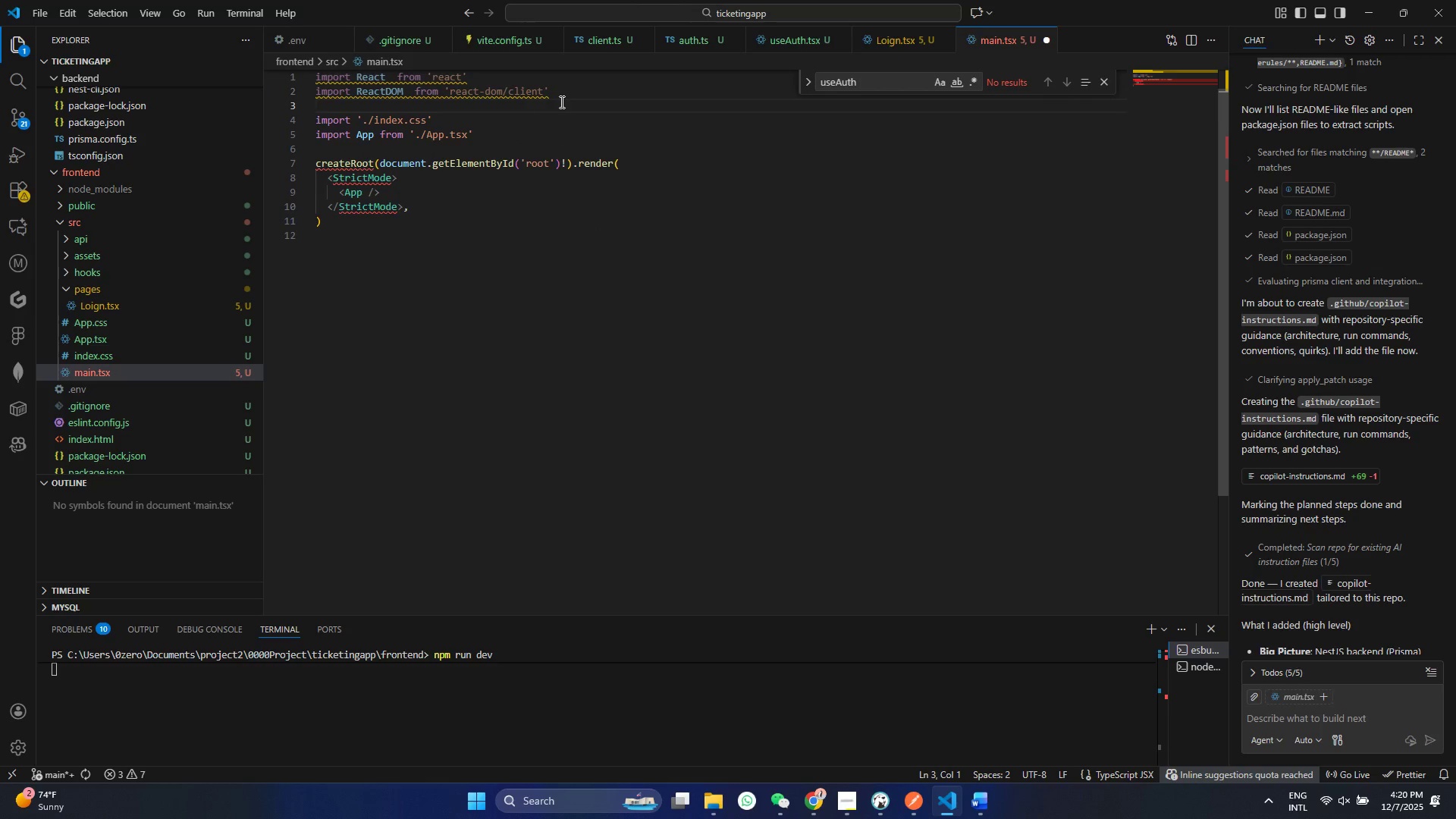 
type(impr)
 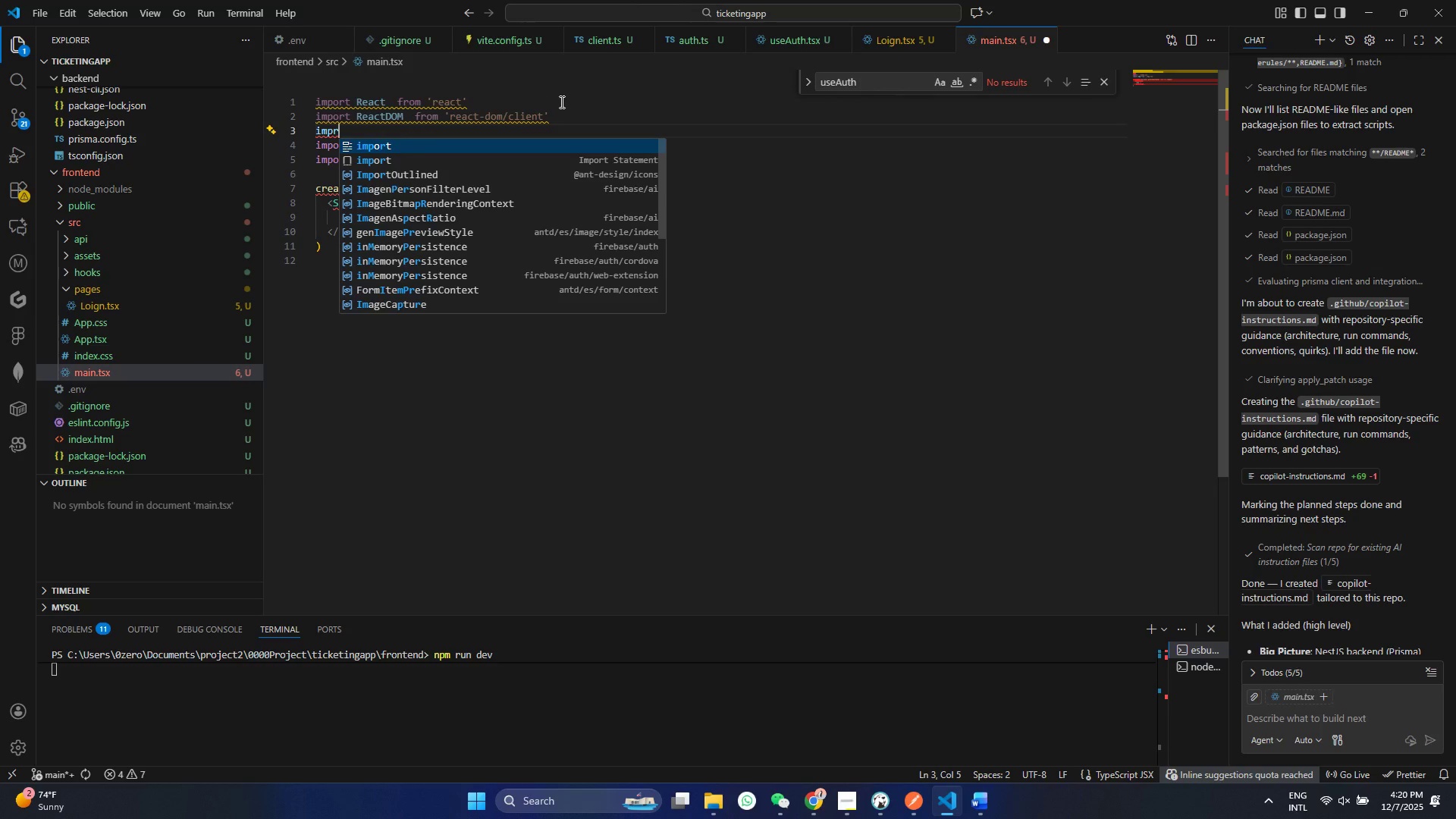 
key(Enter)
 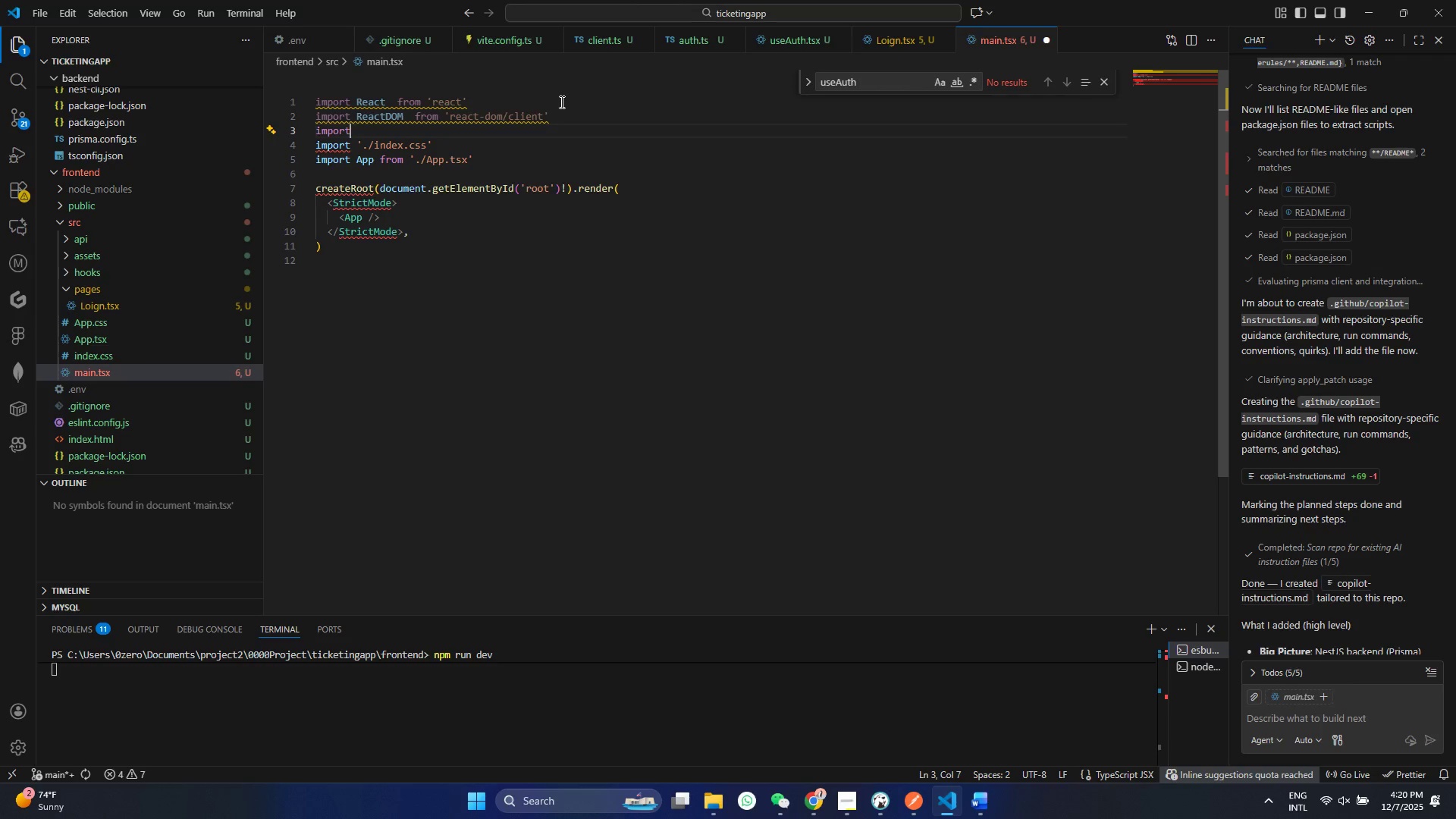 
type( query)
 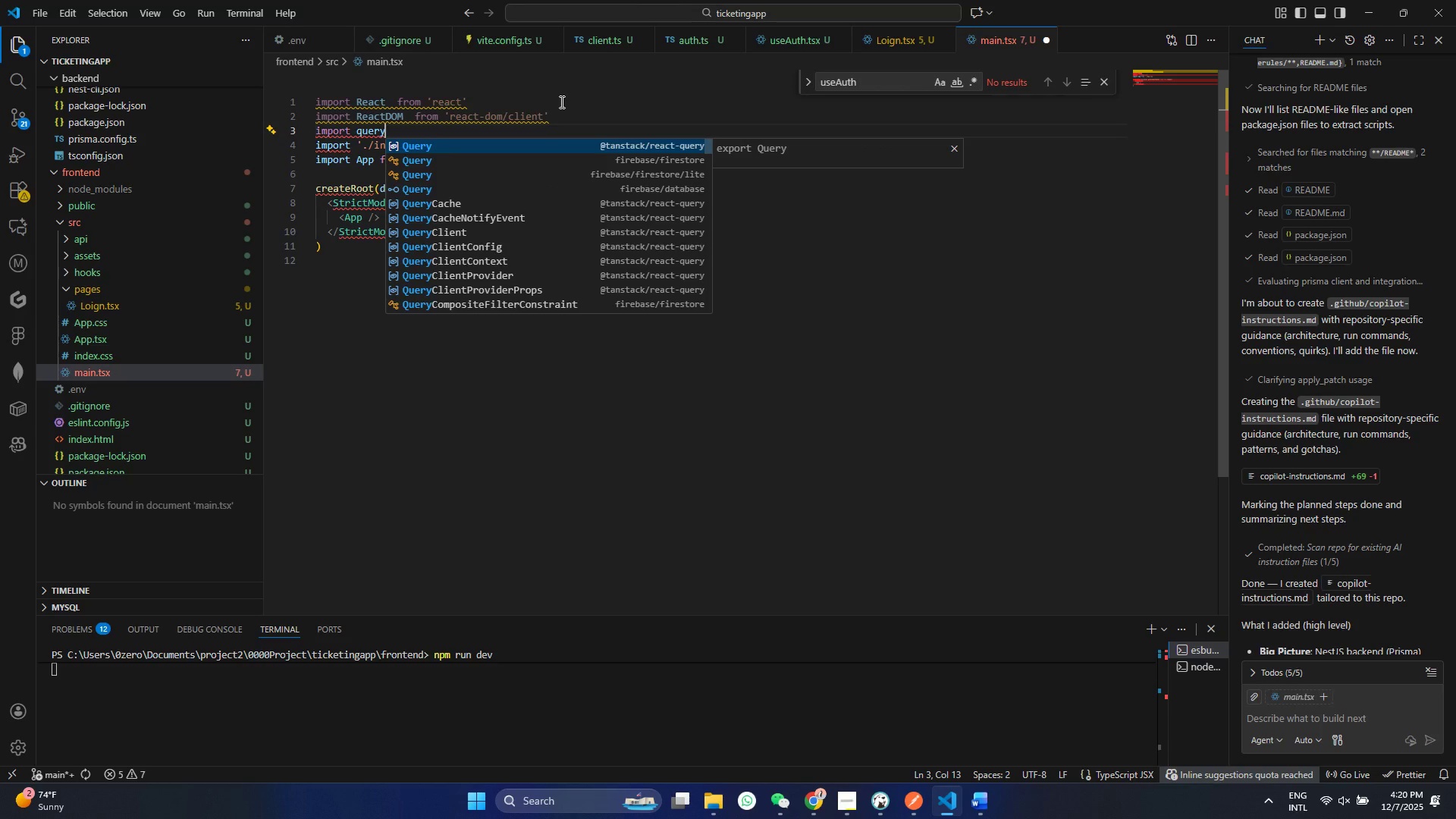 
key(Control+ControlLeft)
 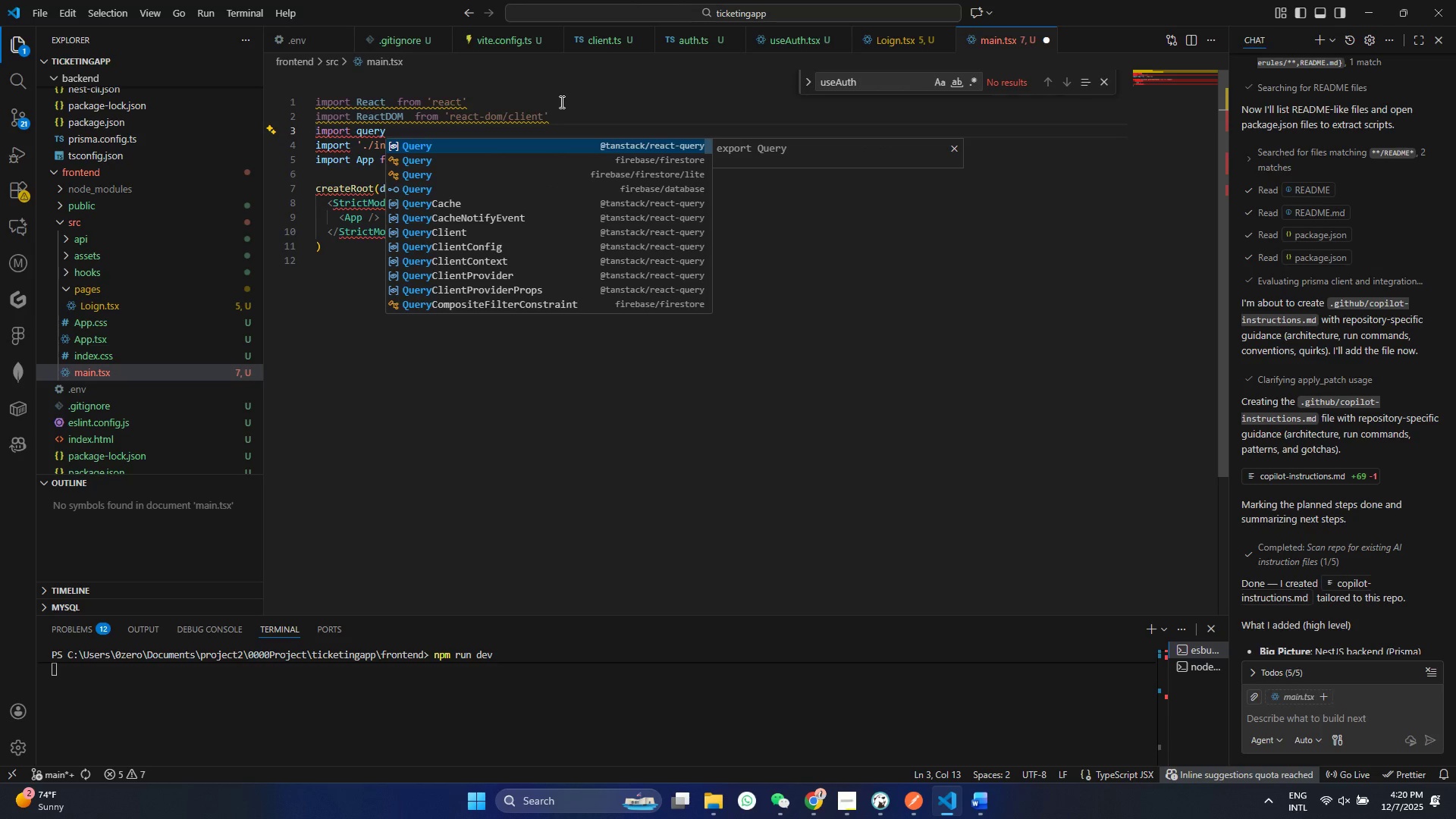 
key(Control+Z)
 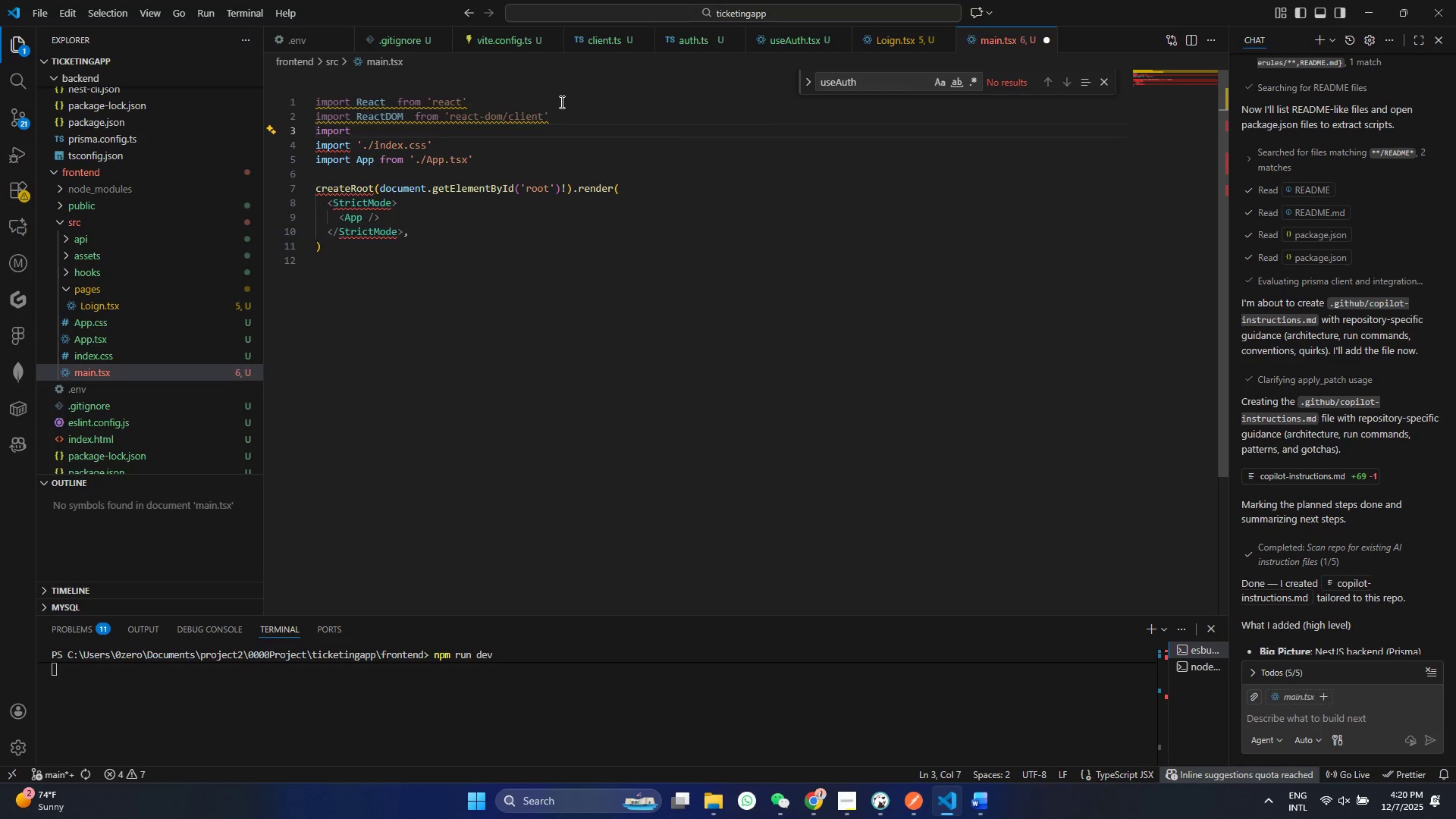 
type( [QuerCl)
 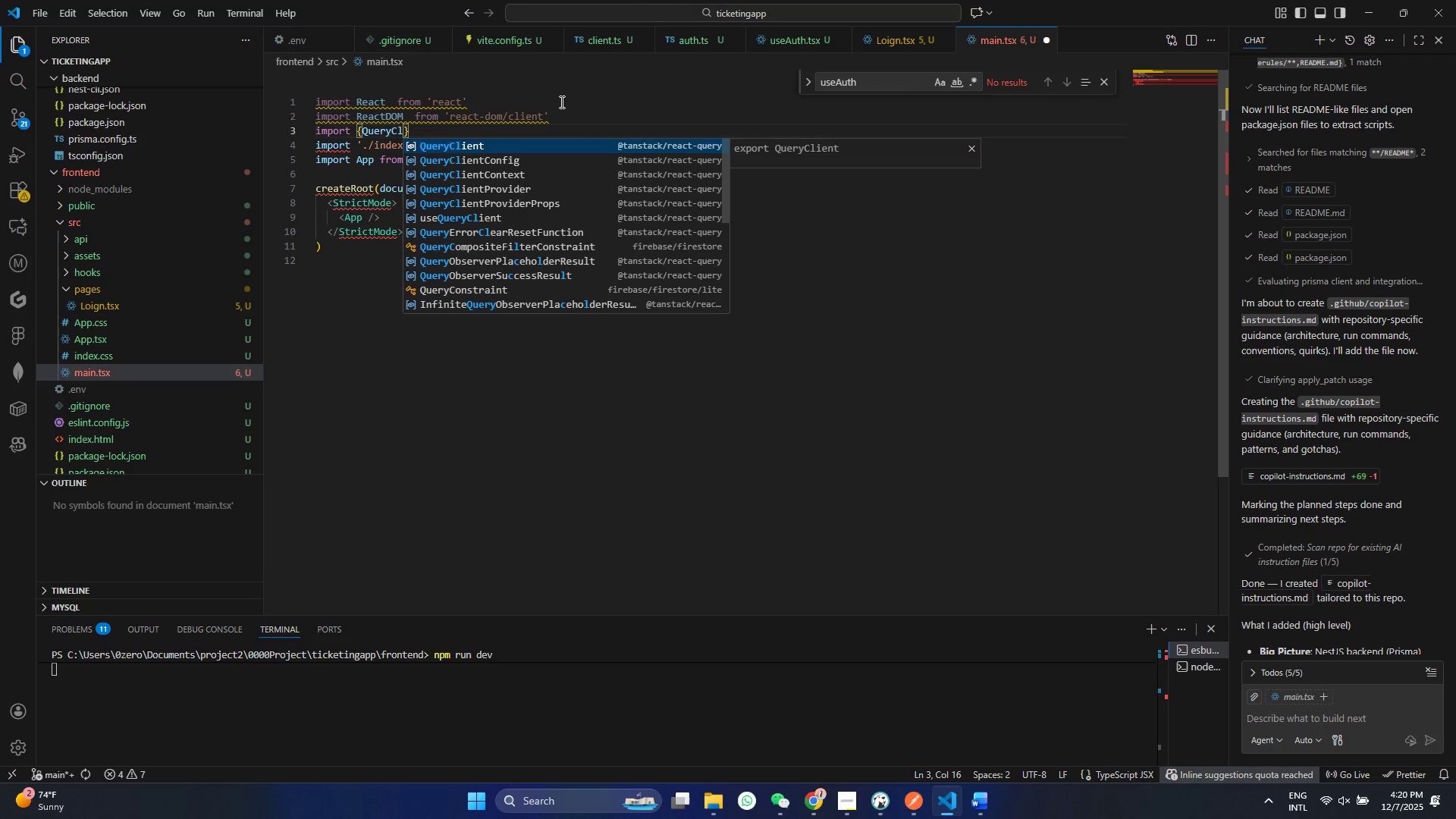 
 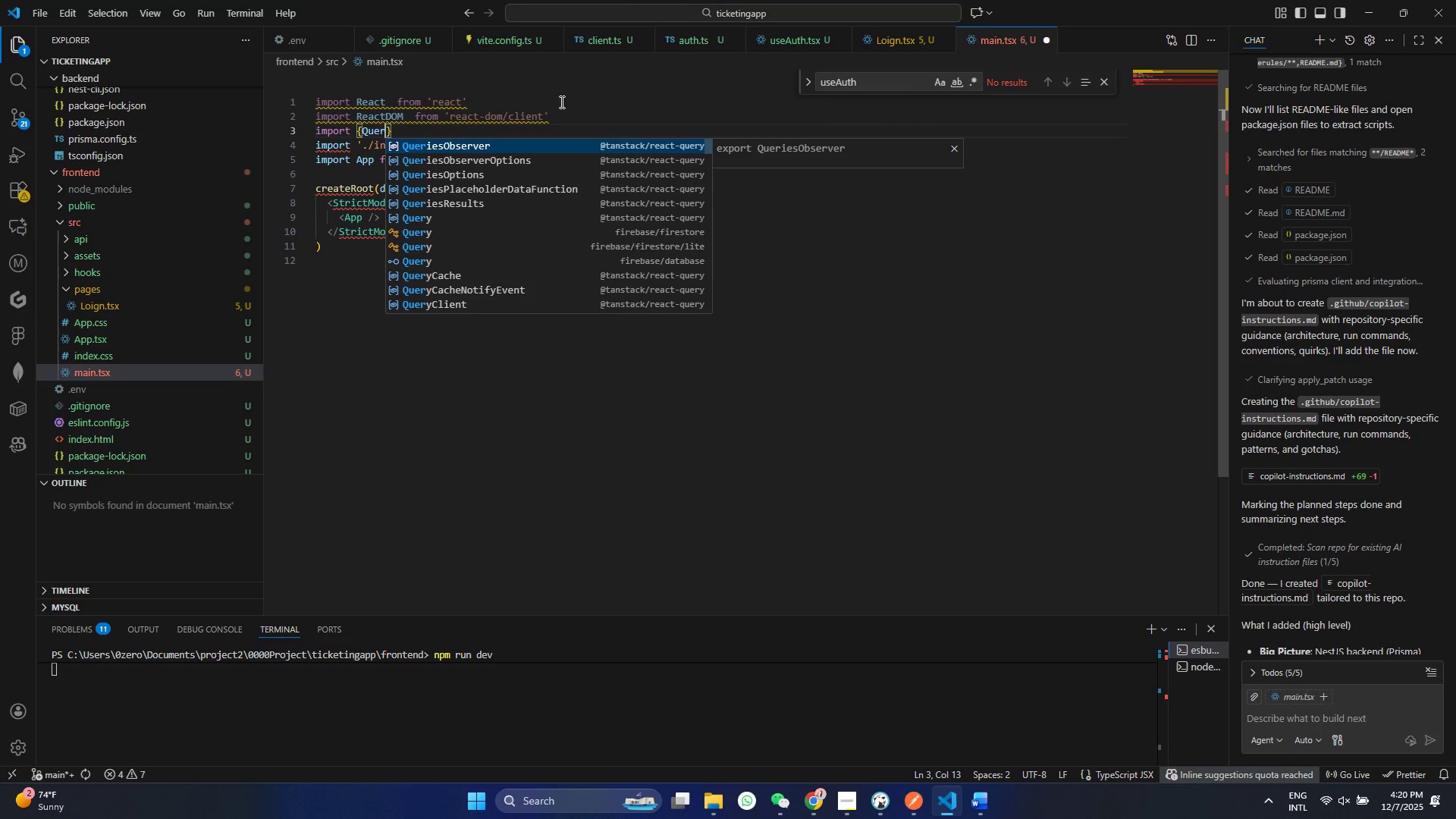 
hold_key(key=Y, duration=6.38)
 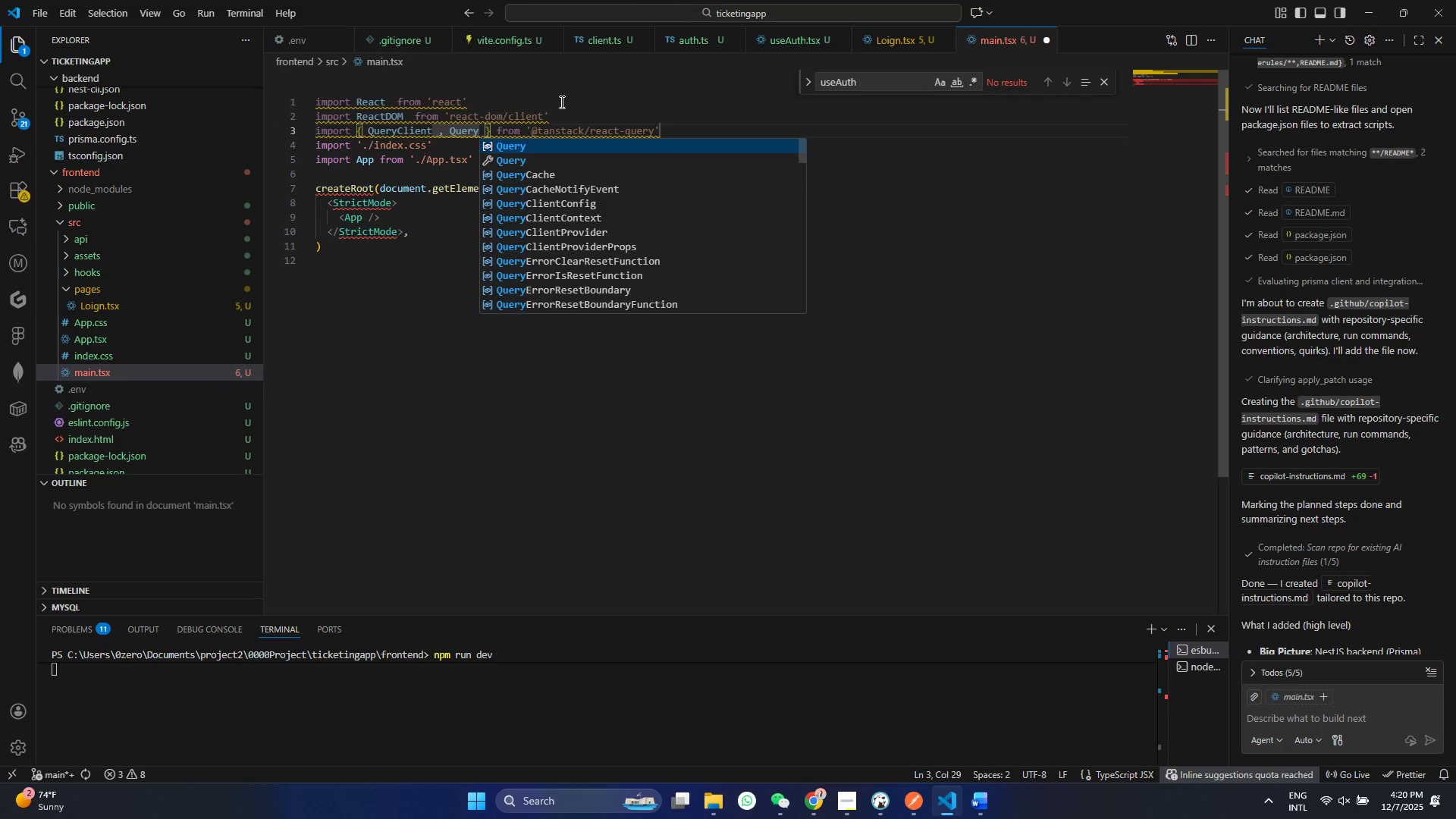 
key(Enter)
 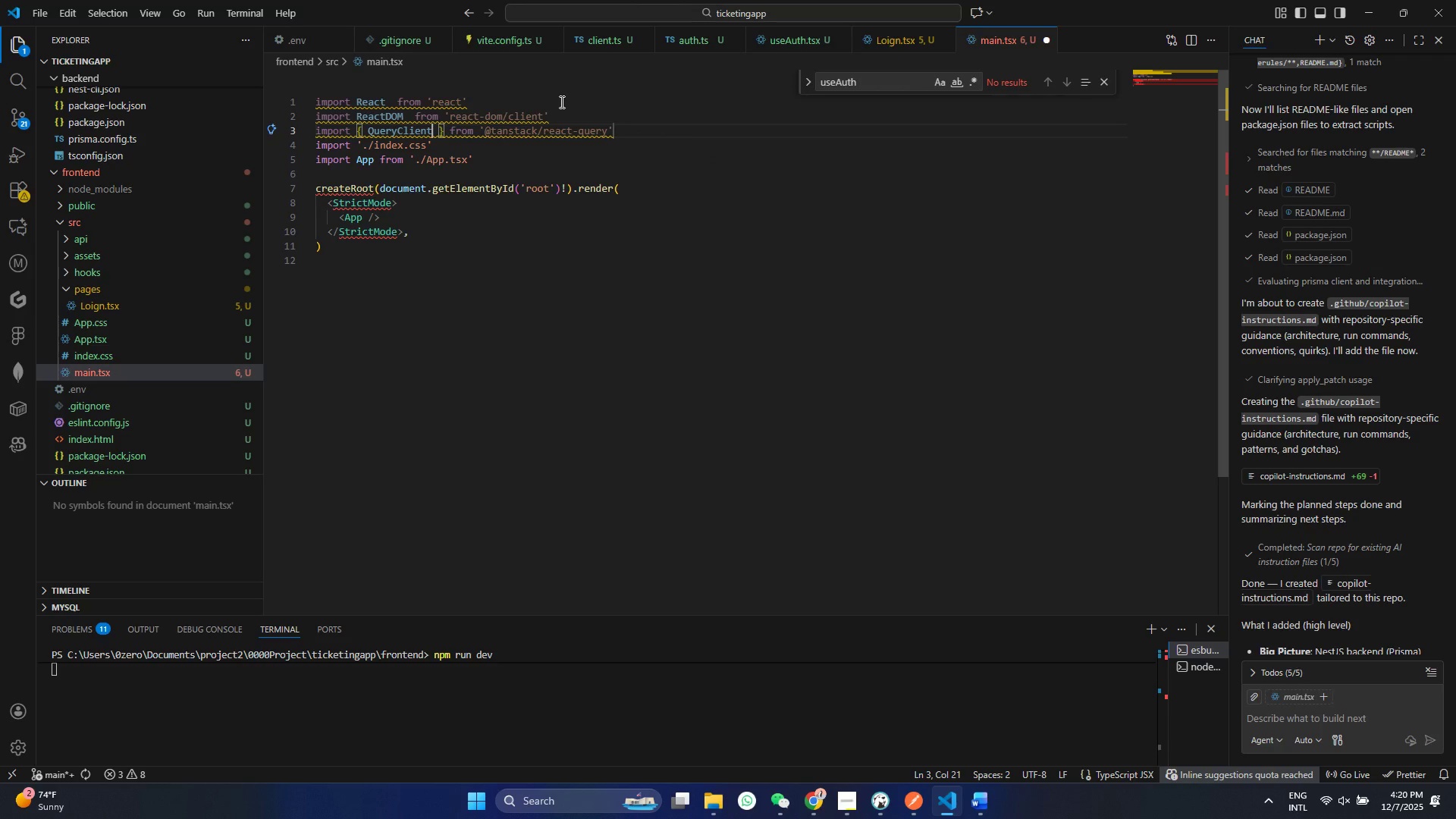 
type( , QuerCleint)
key(Backspace)
key(Backspace)
key(Backspace)
key(Backspace)
type(inetProvider)
 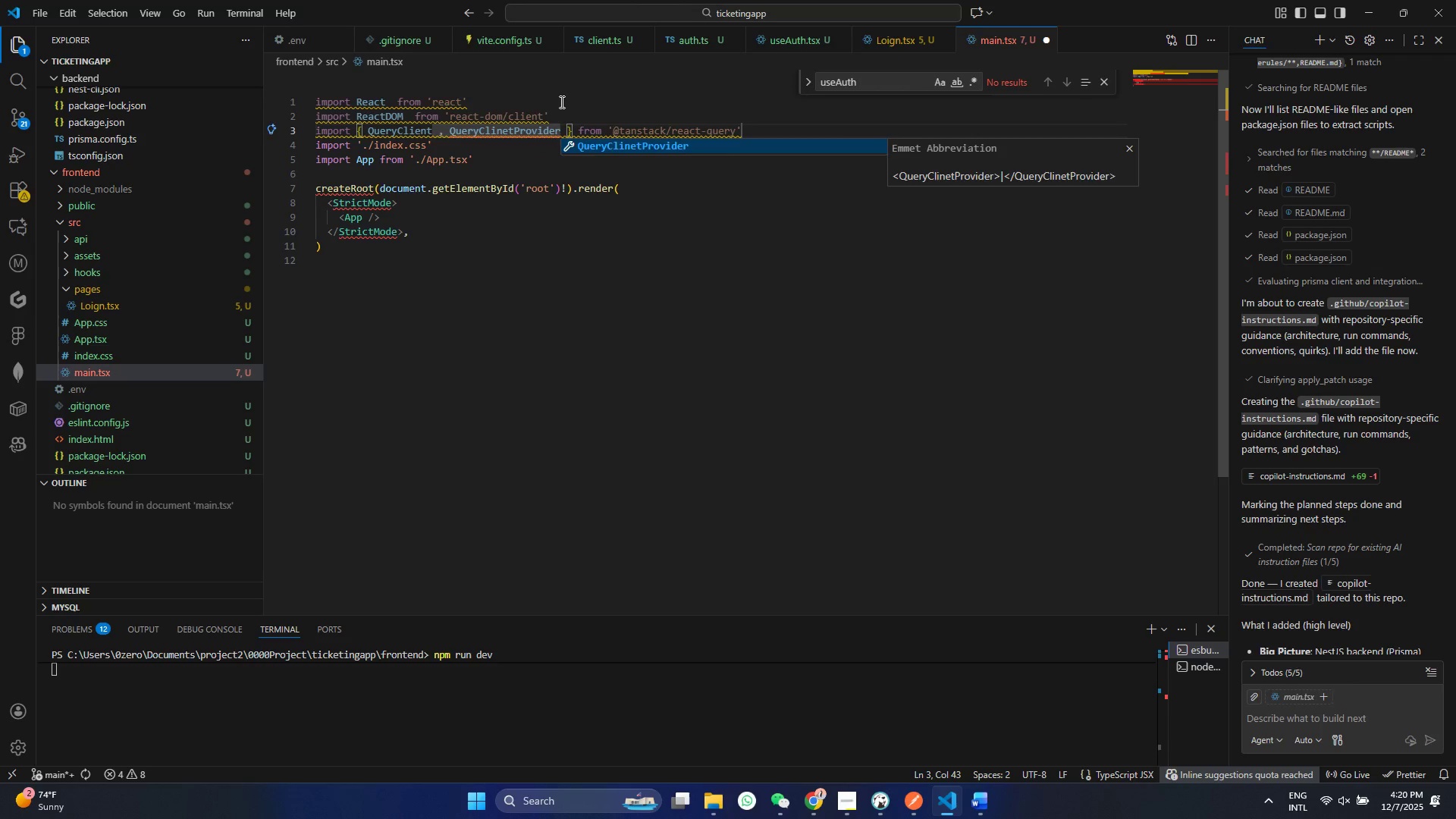 
left_click([604, 266])
 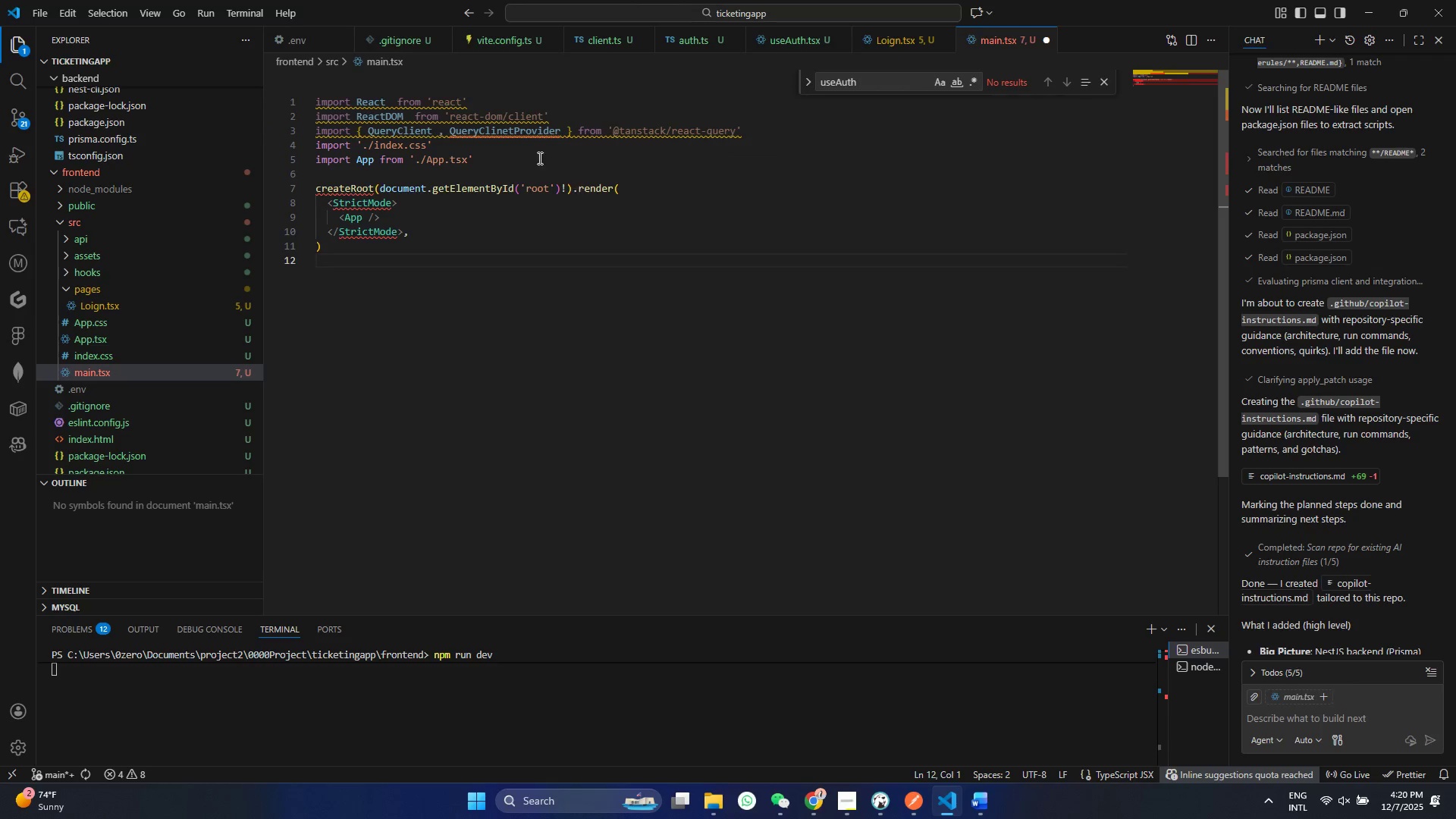 
key(Control+ControlLeft)
 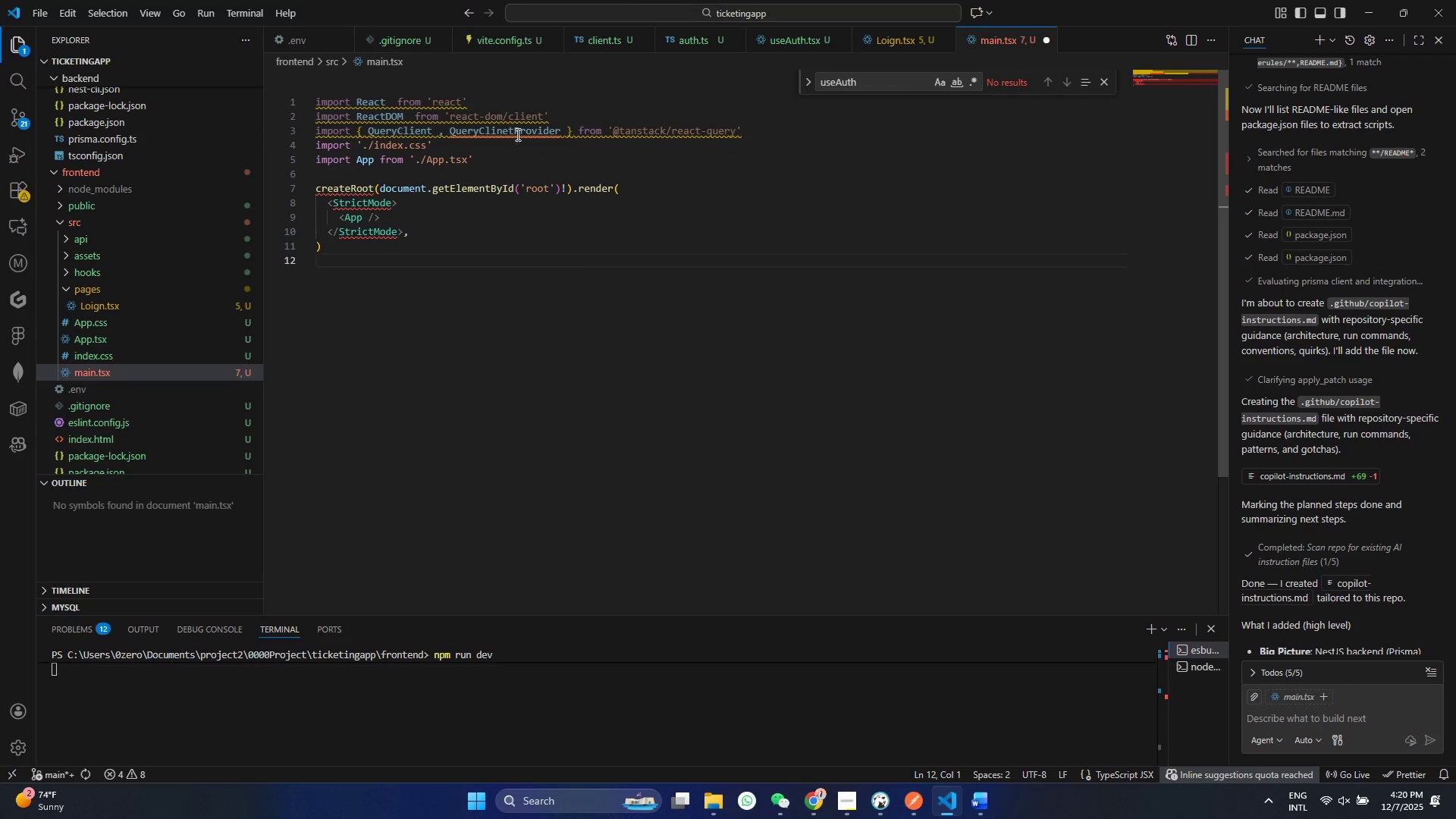 
key(Control+S)
 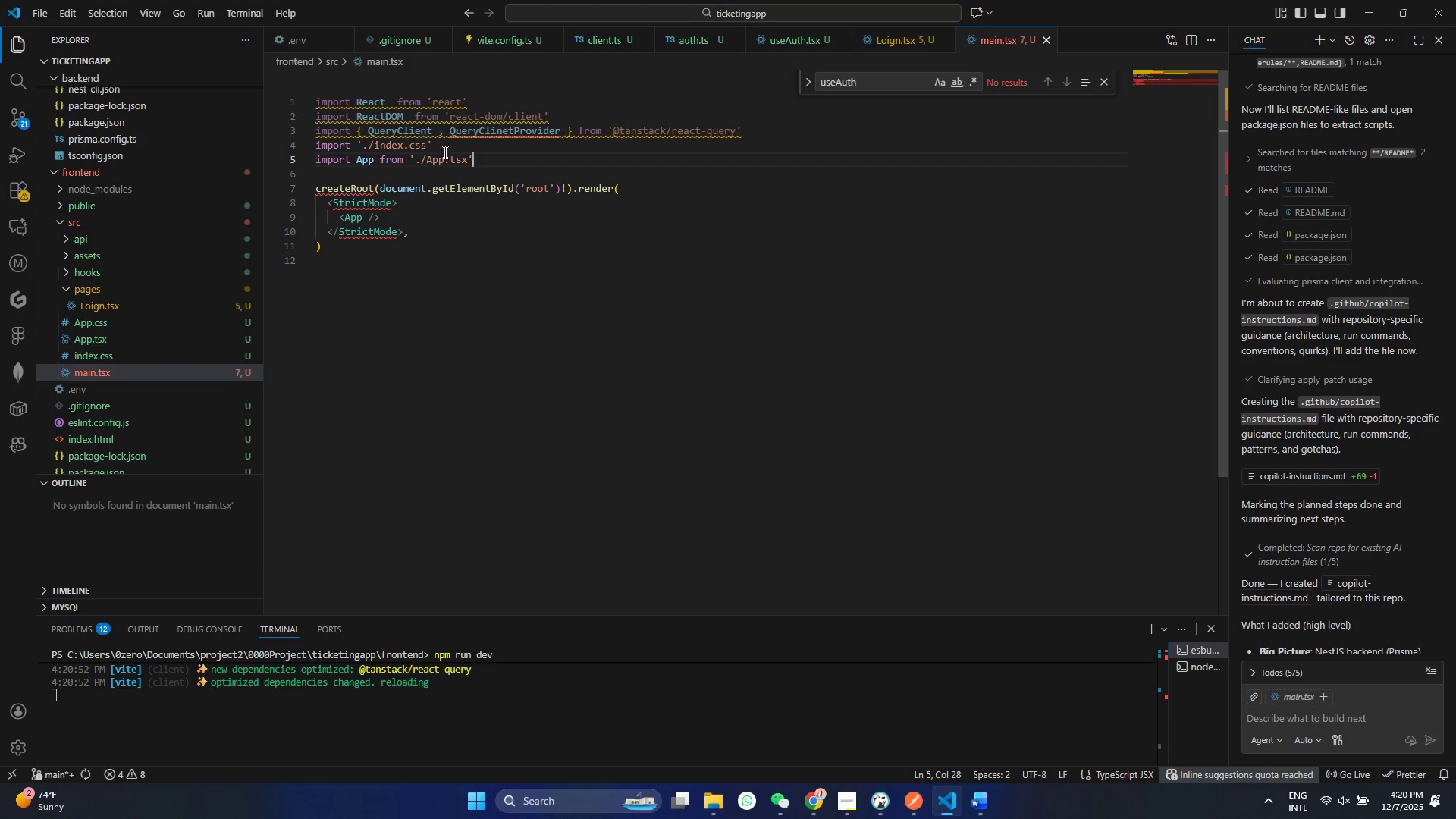 
left_click([757, 130])
 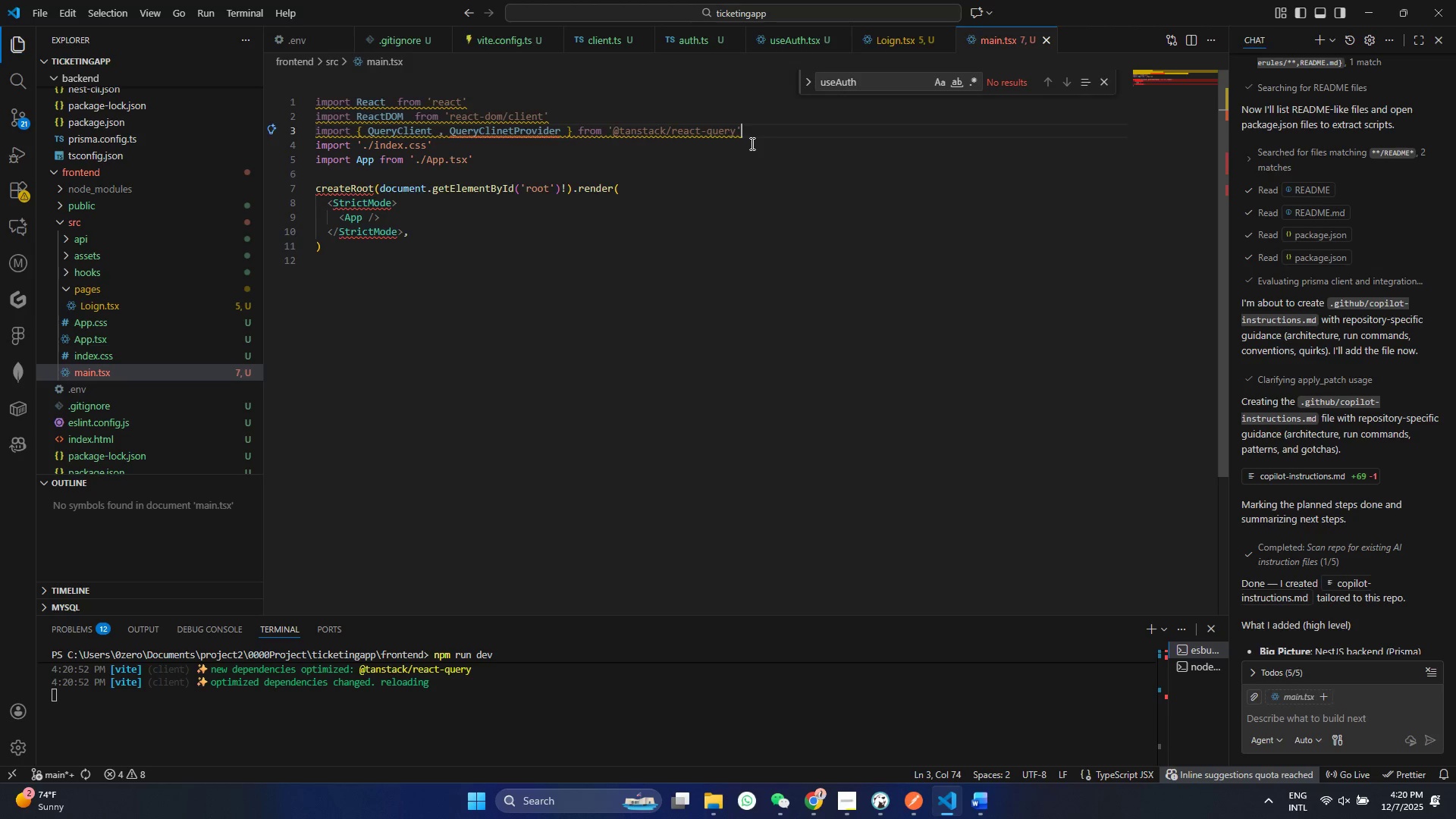 
key(Enter)
 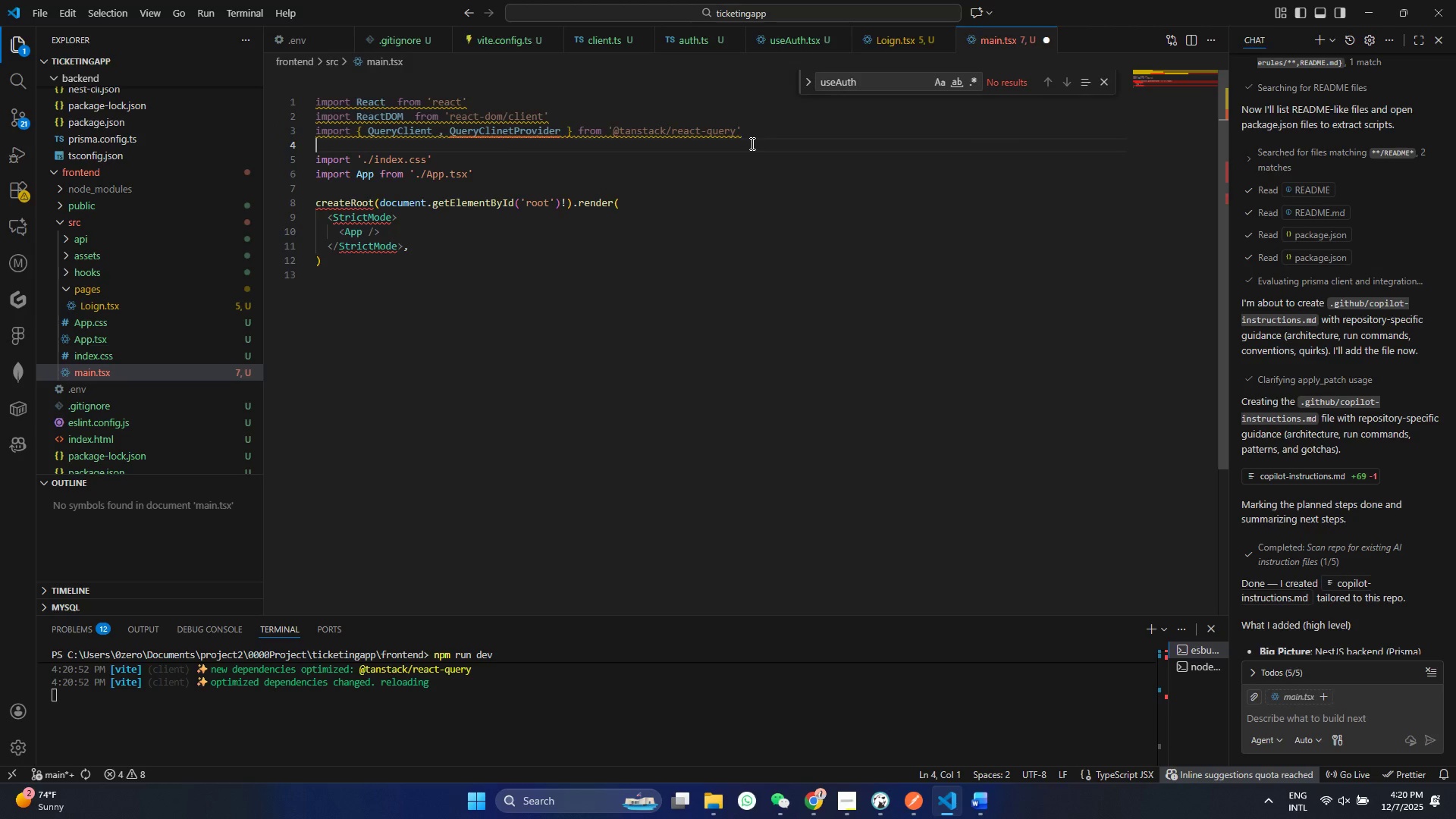 
type(impot {)
 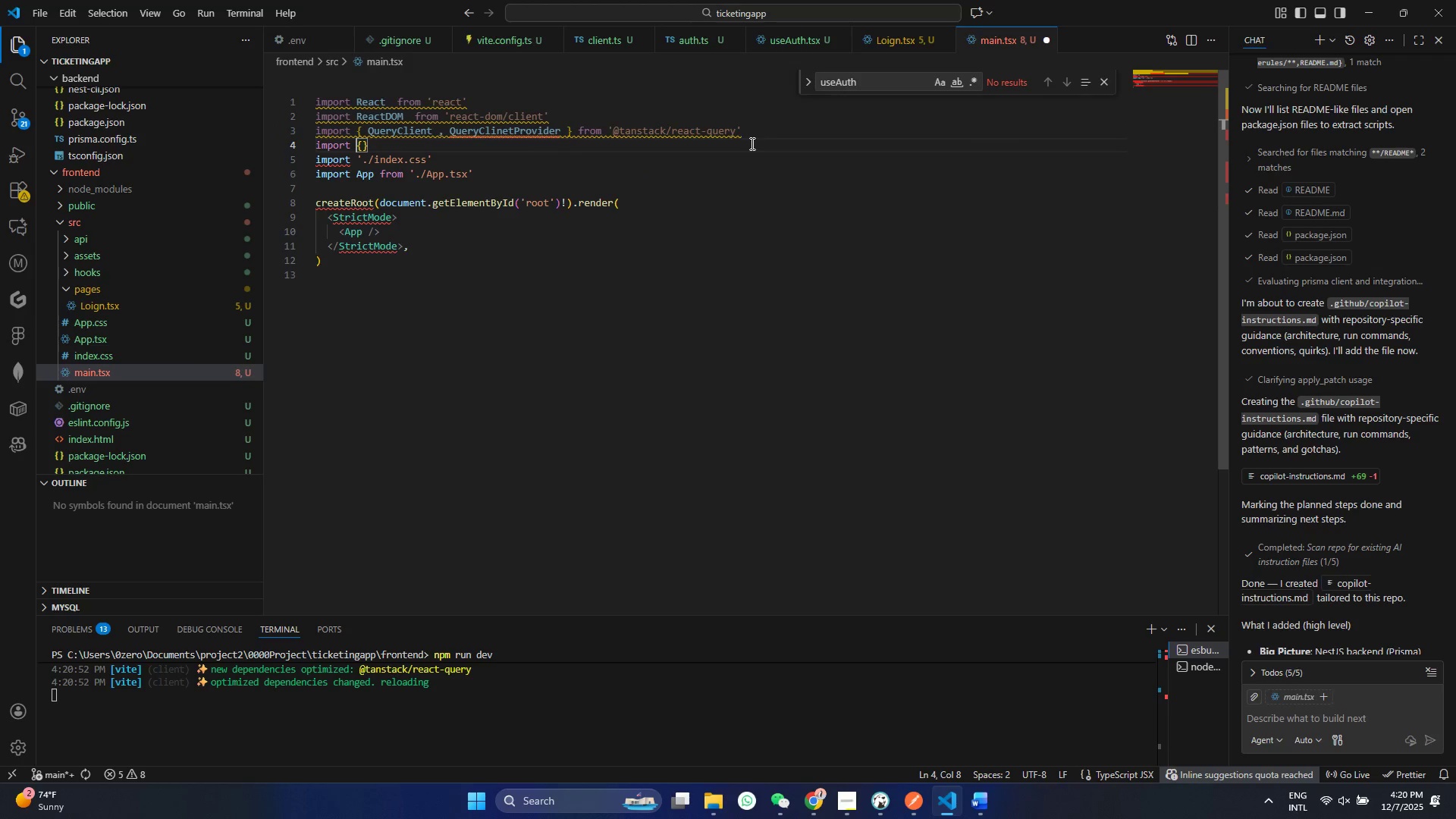 
 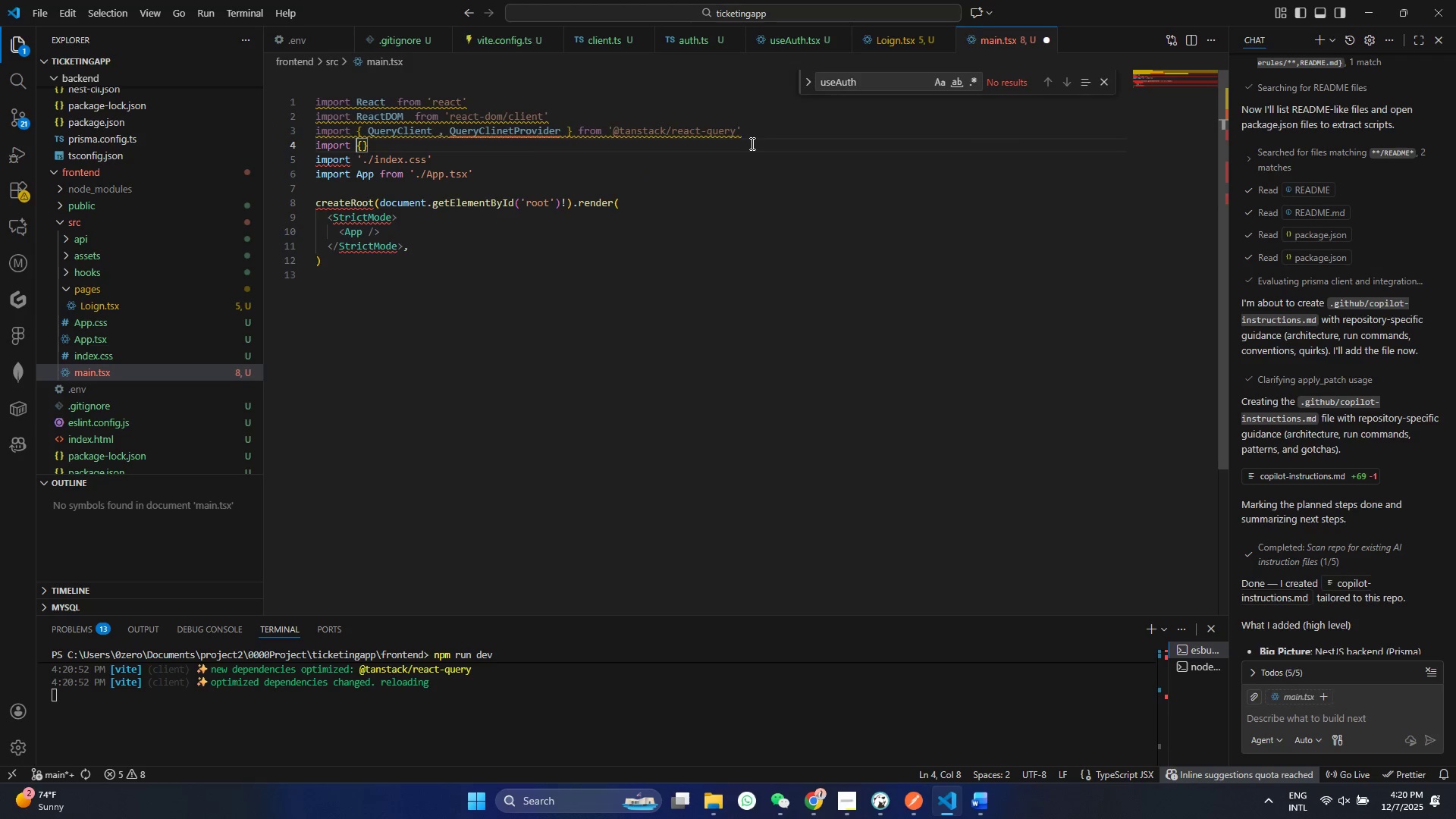 
key(Shift+ArrowLeft)
 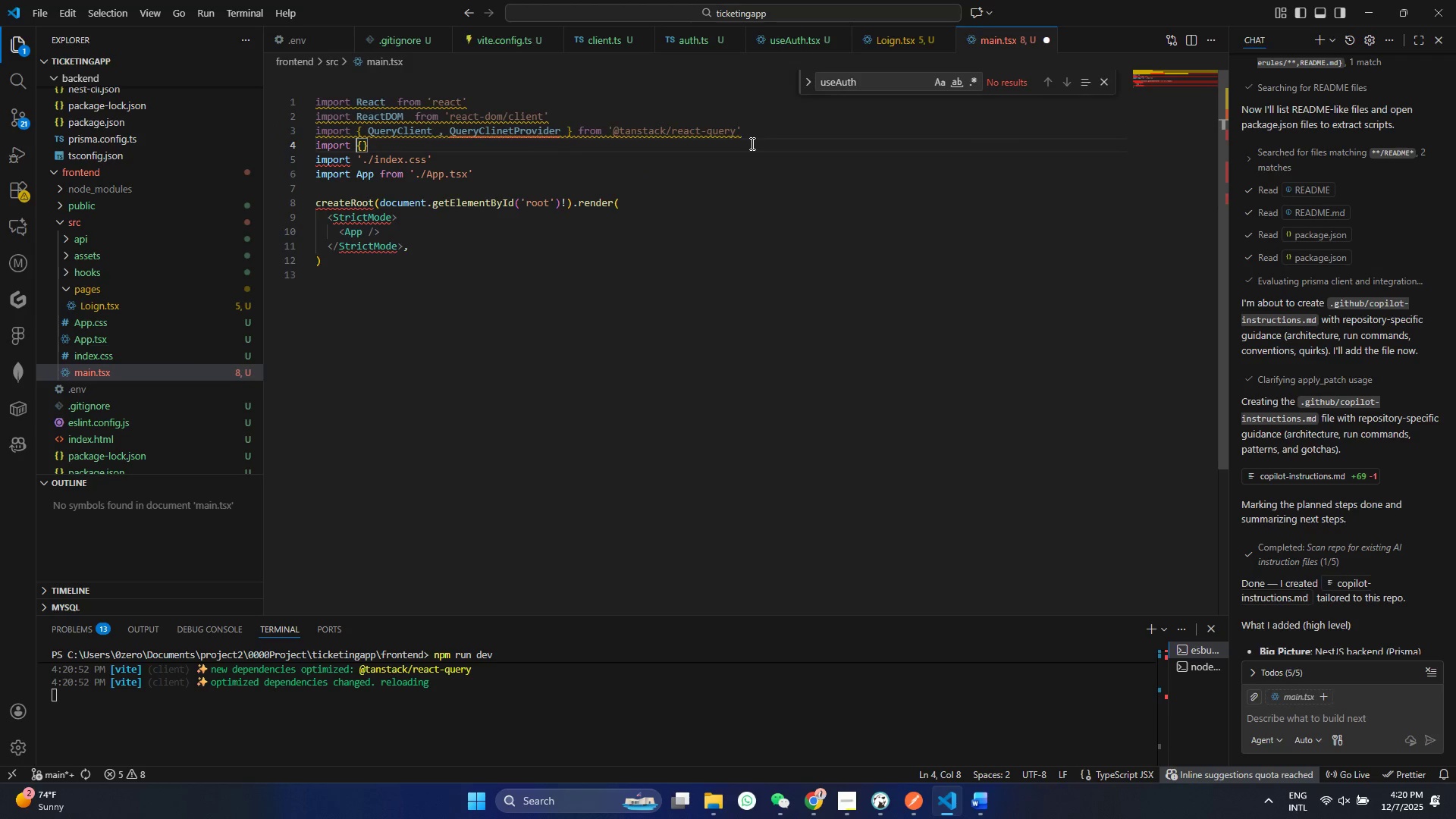 
key(Shift+ShiftRight)
 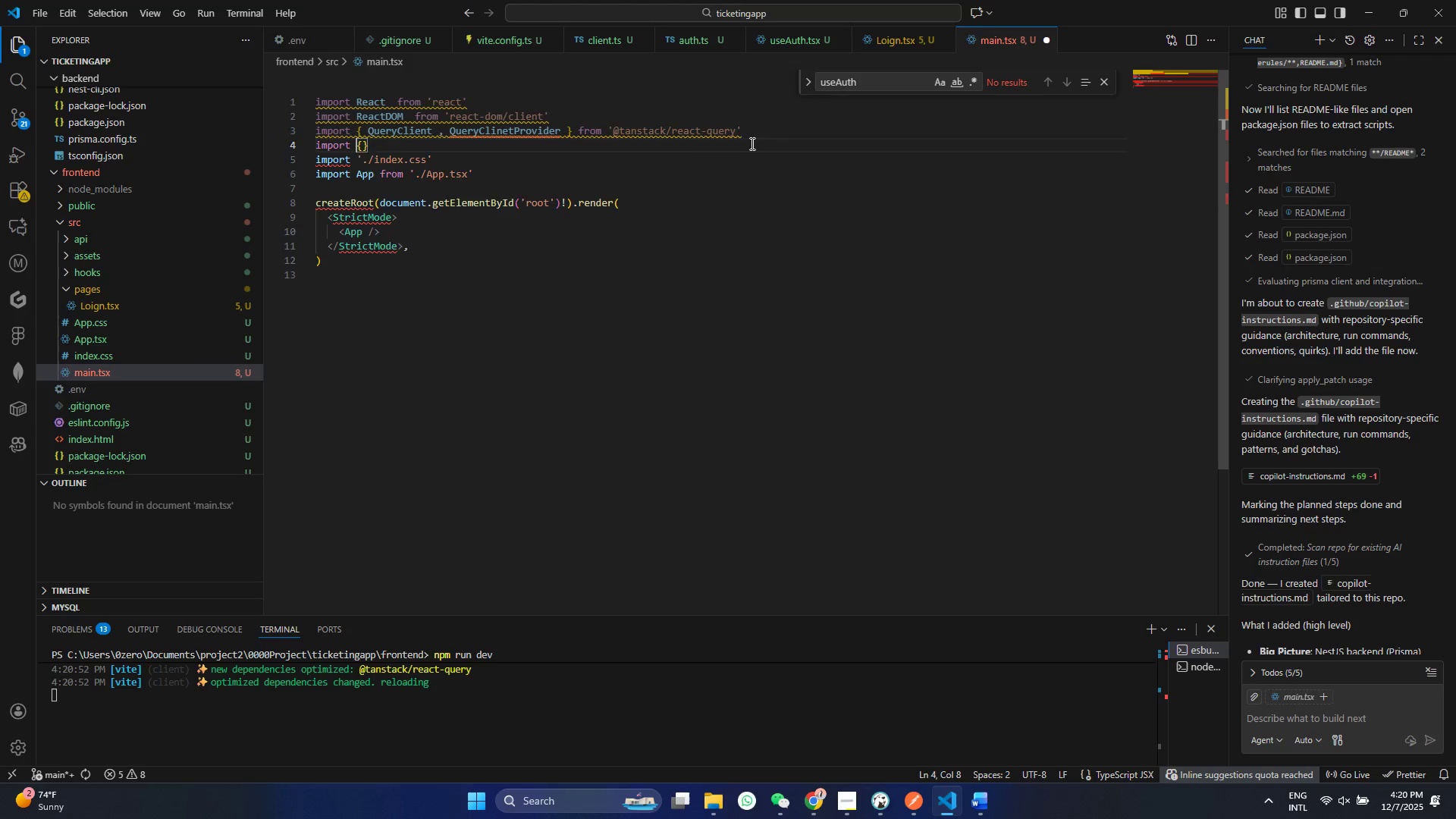 
key(Shift+C)
 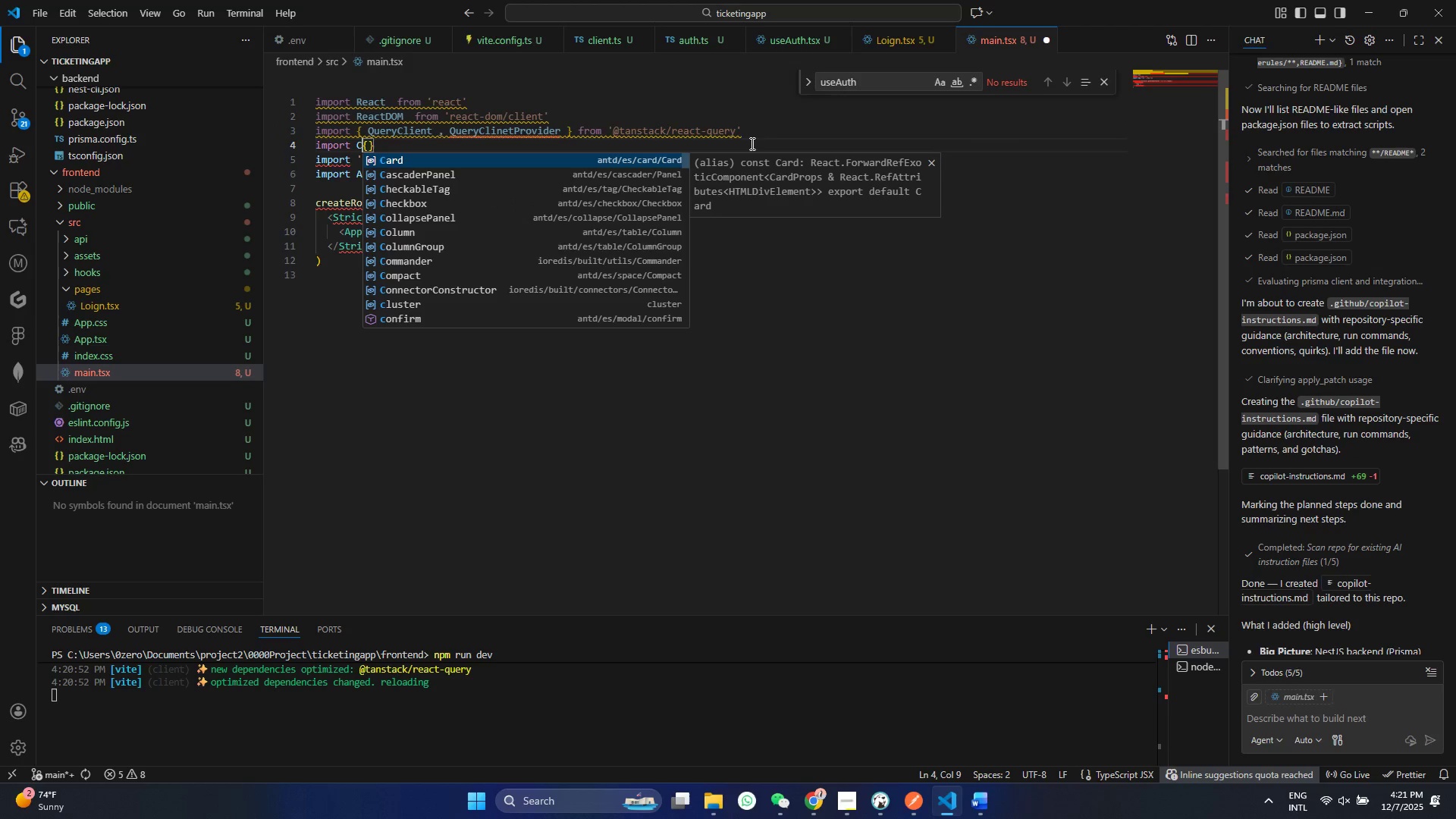 
key(Control+ControlLeft)
 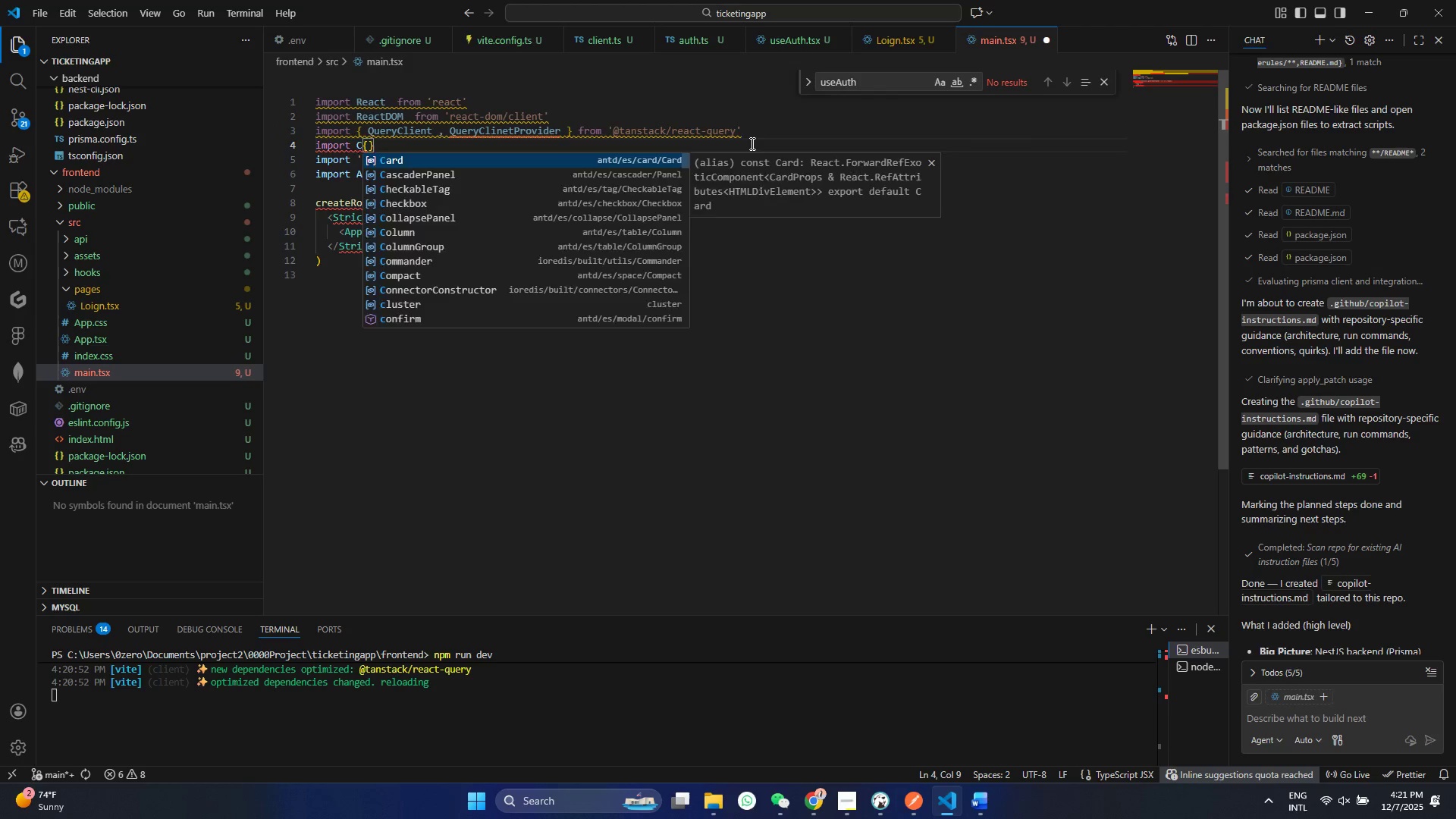 
key(Control+Z)
 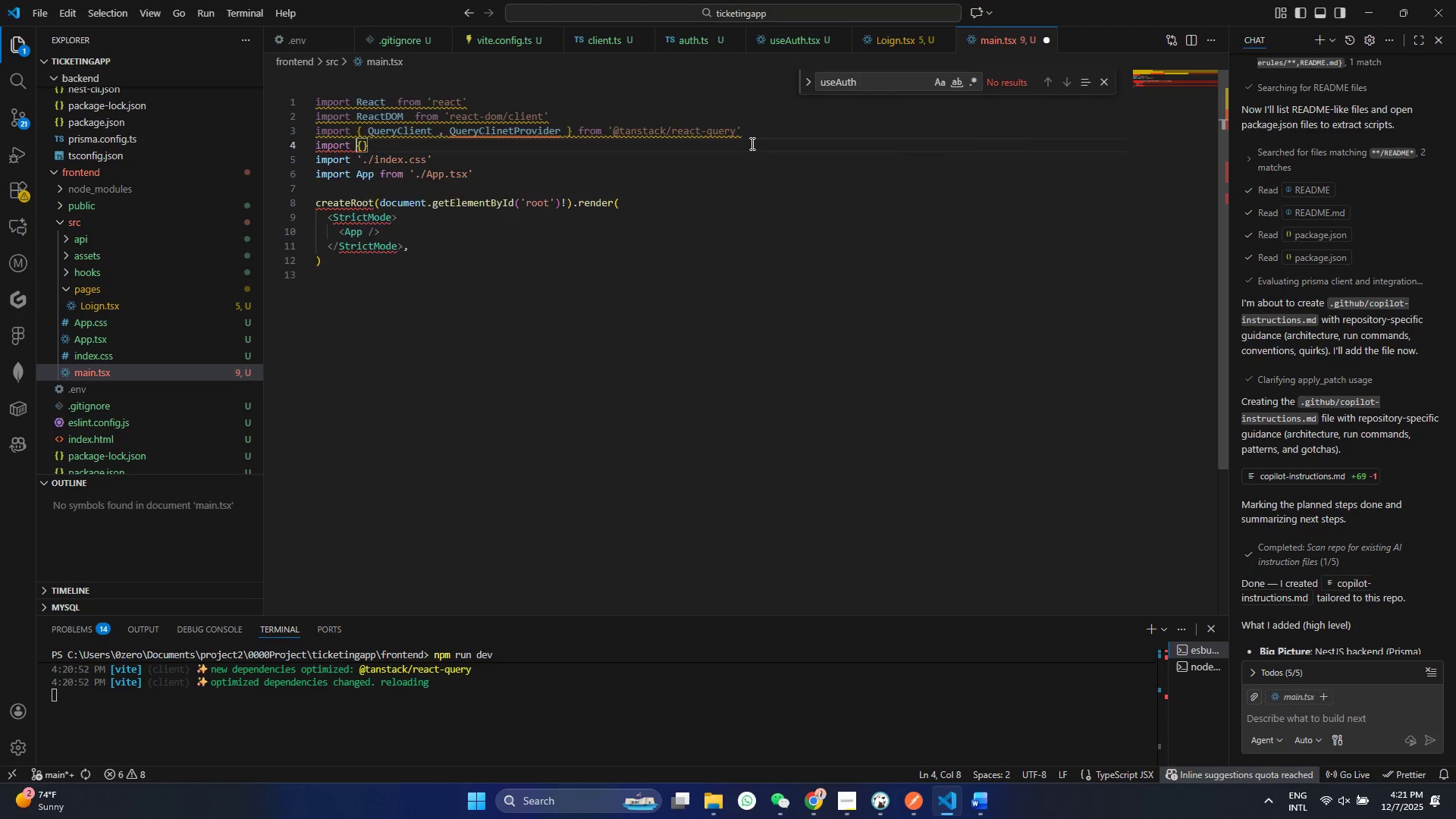 
key(ArrowRight)
 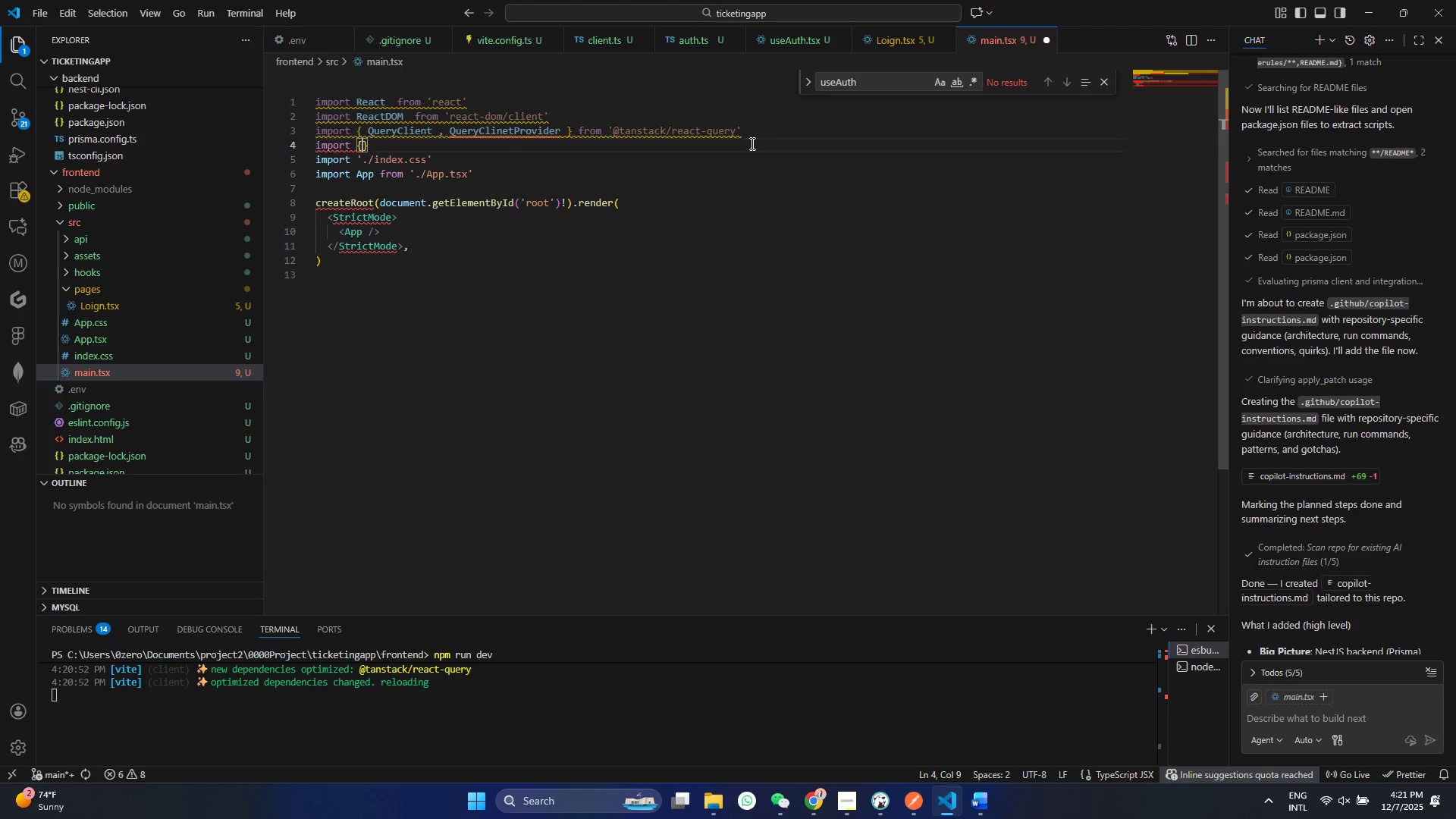 
type(Confg)
key(Backspace)
type(igure)
key(Backspace)
key(Backspace)
key(Backspace)
type(Rv)
 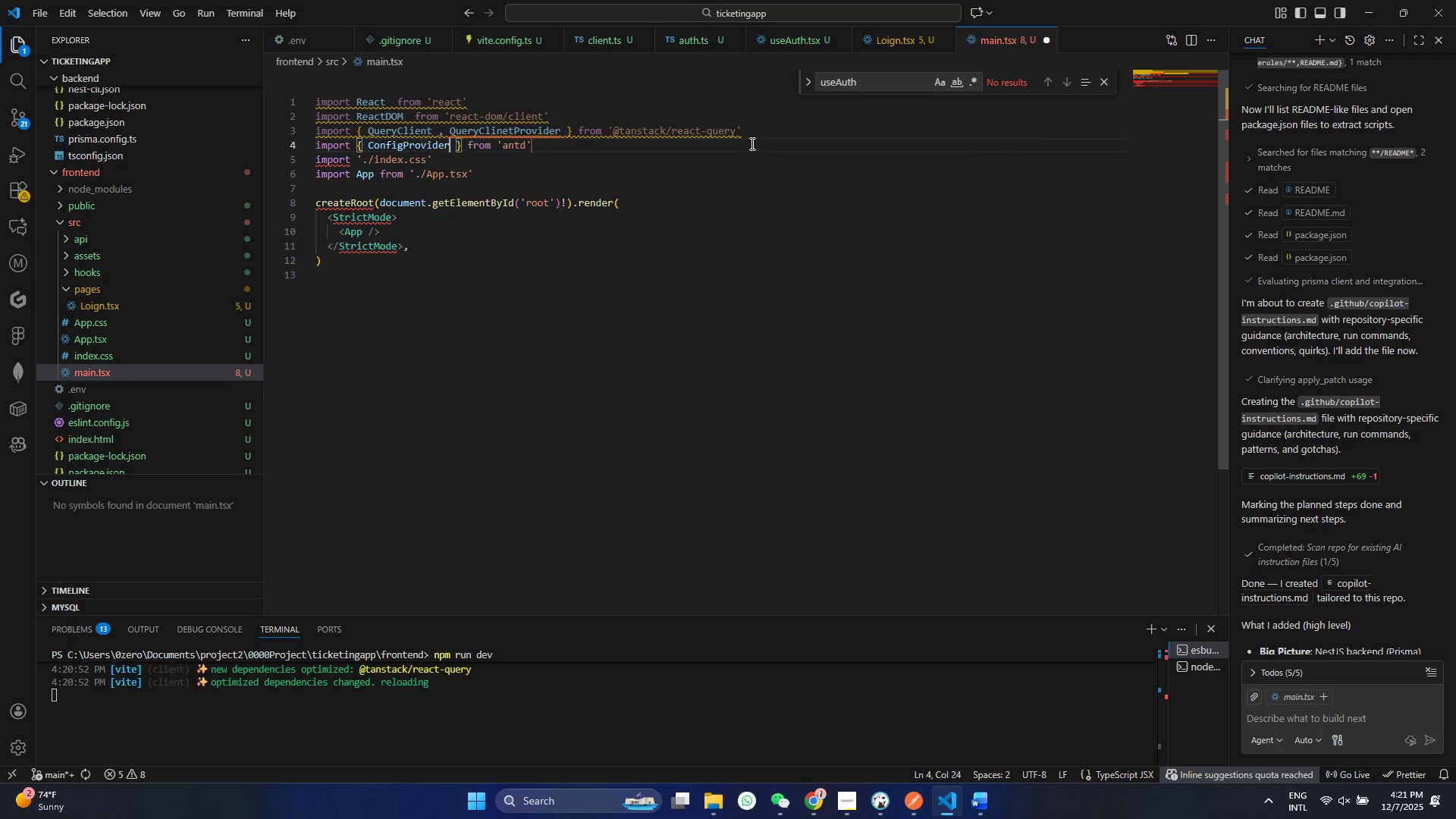 
hold_key(key=P, duration=8.12)
 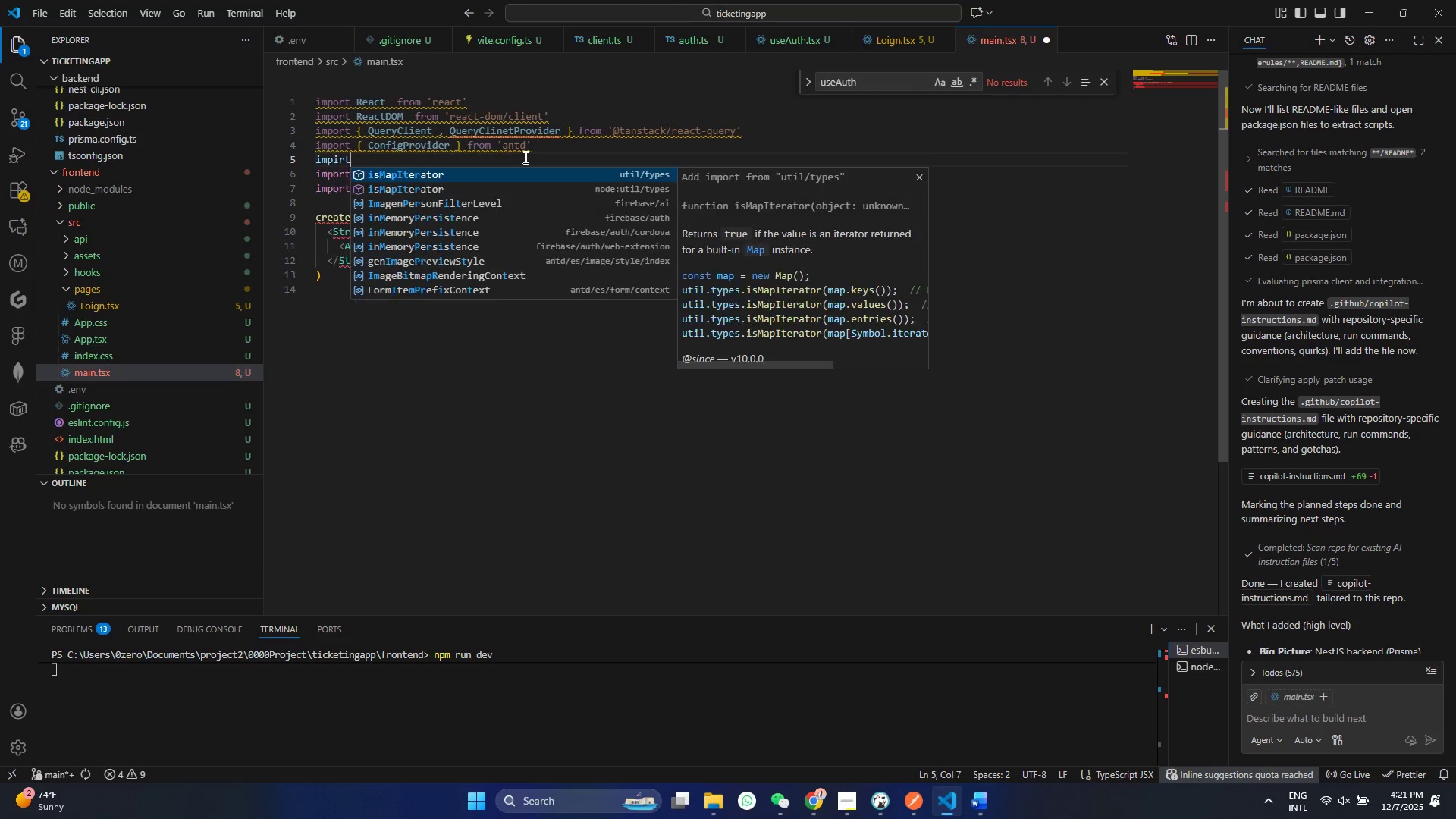 
hold_key(key=O, duration=9.48)
 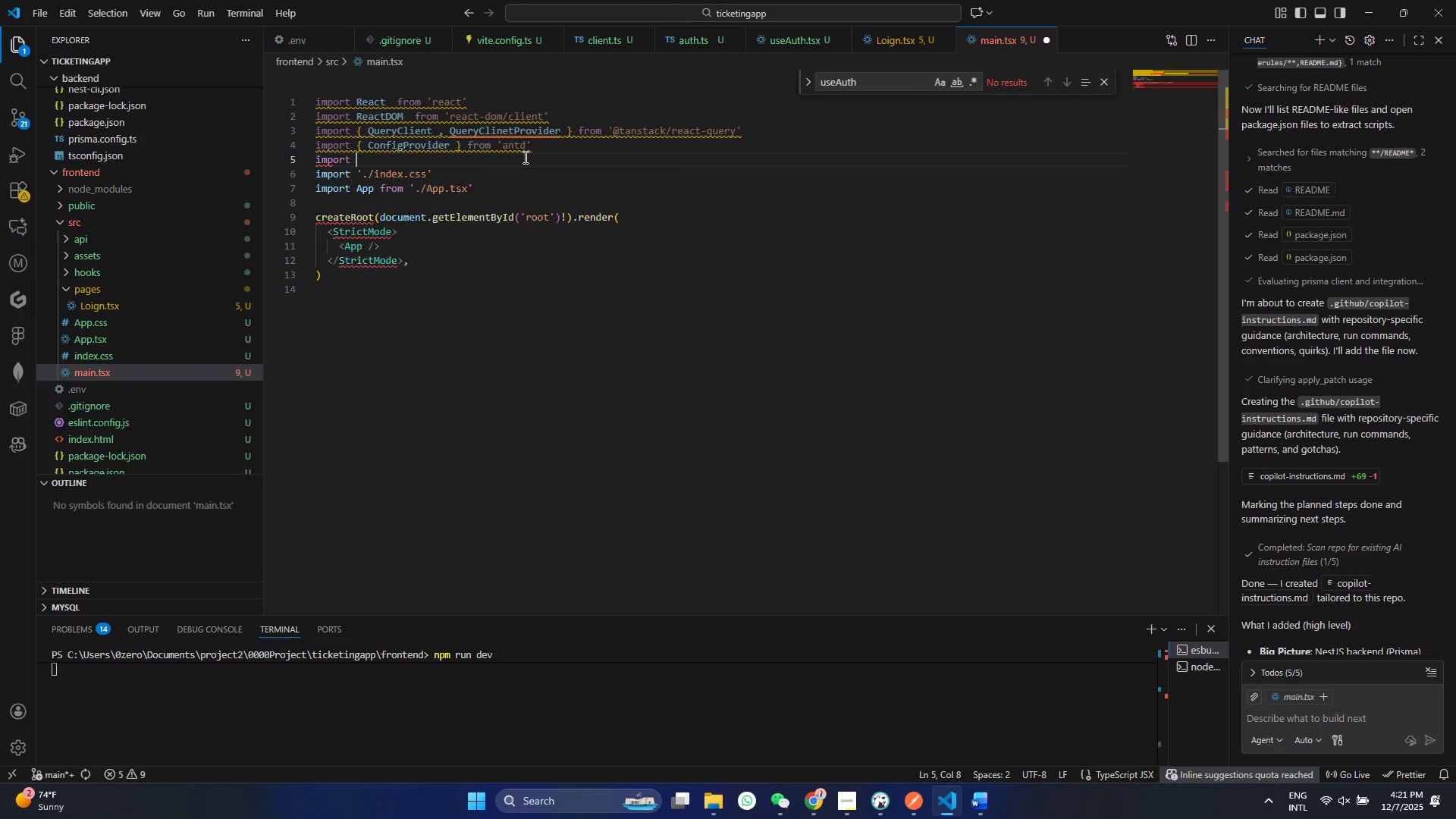 
key(Enter)
 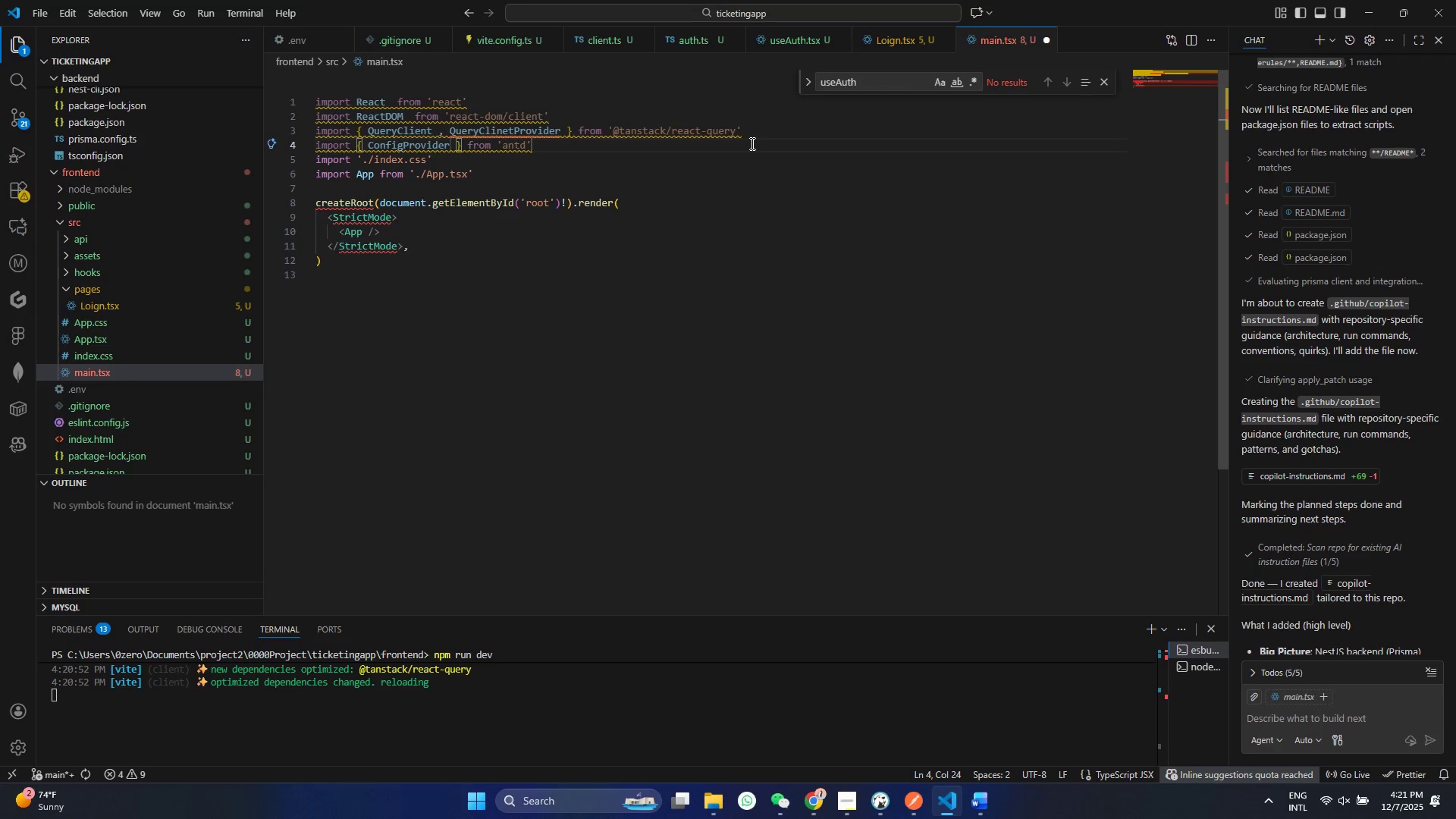 
hold_key(key=ControlLeft, duration=0.45)
 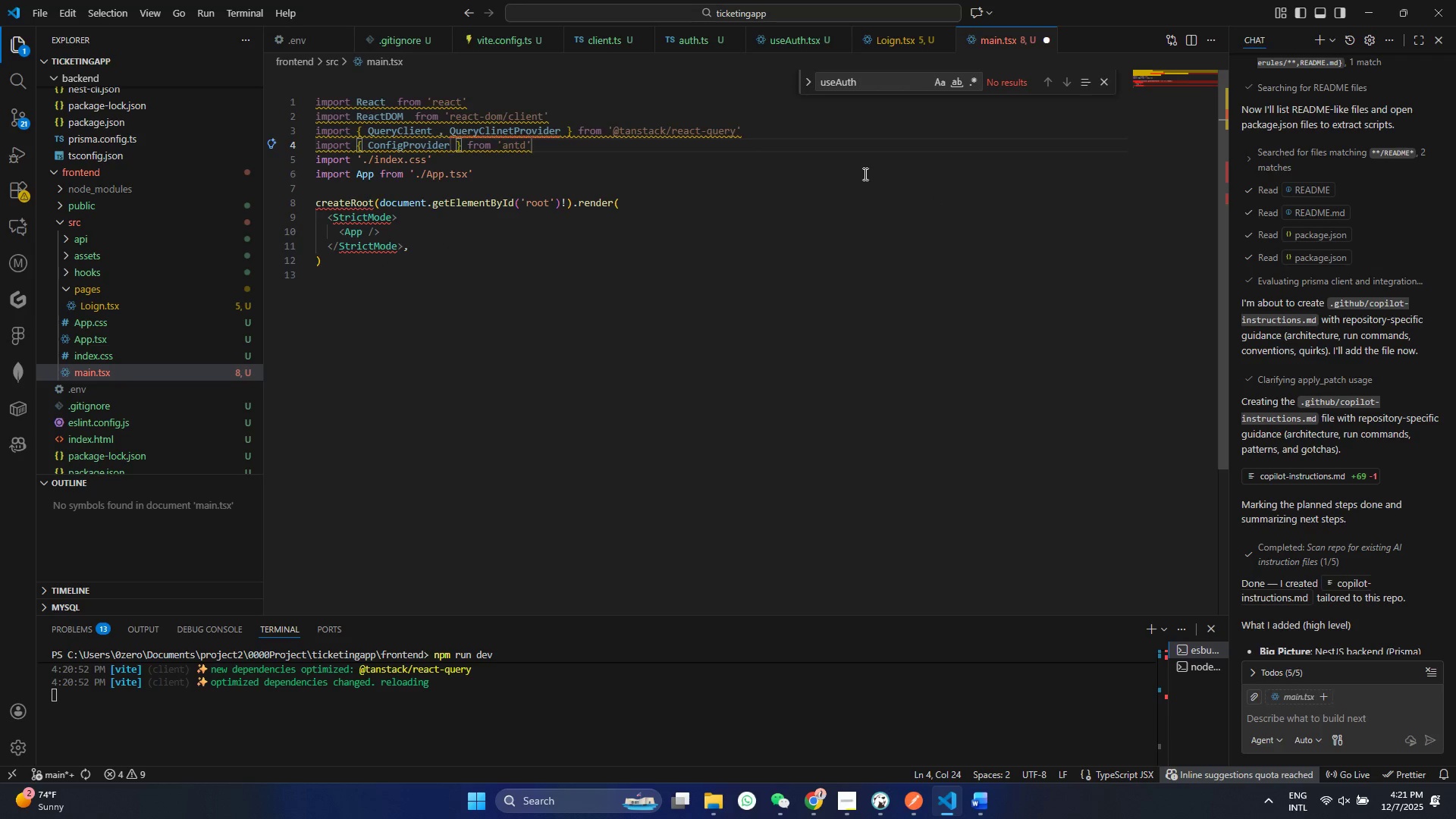 
key(Control+ControlLeft)
 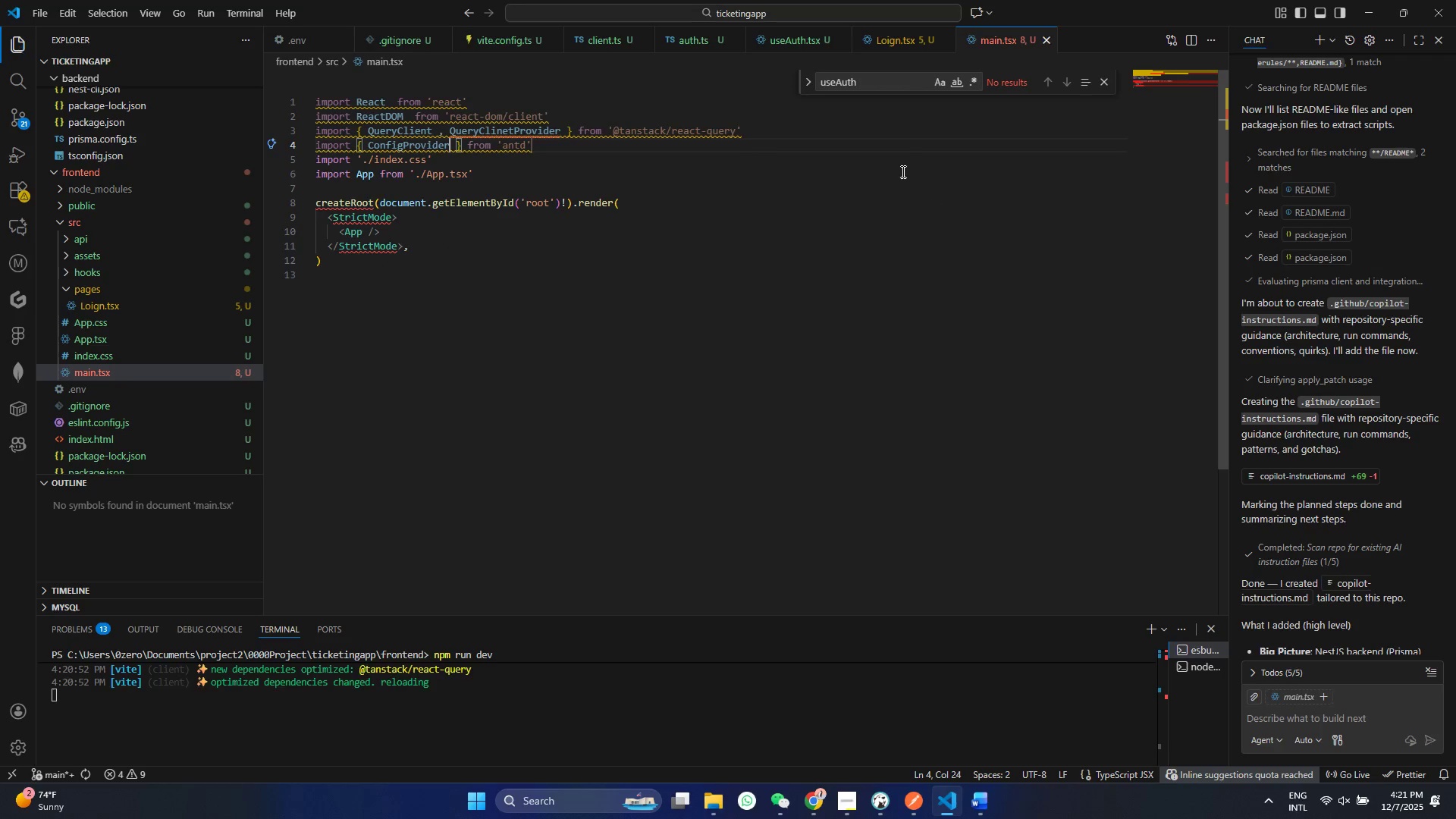 
key(Control+S)
 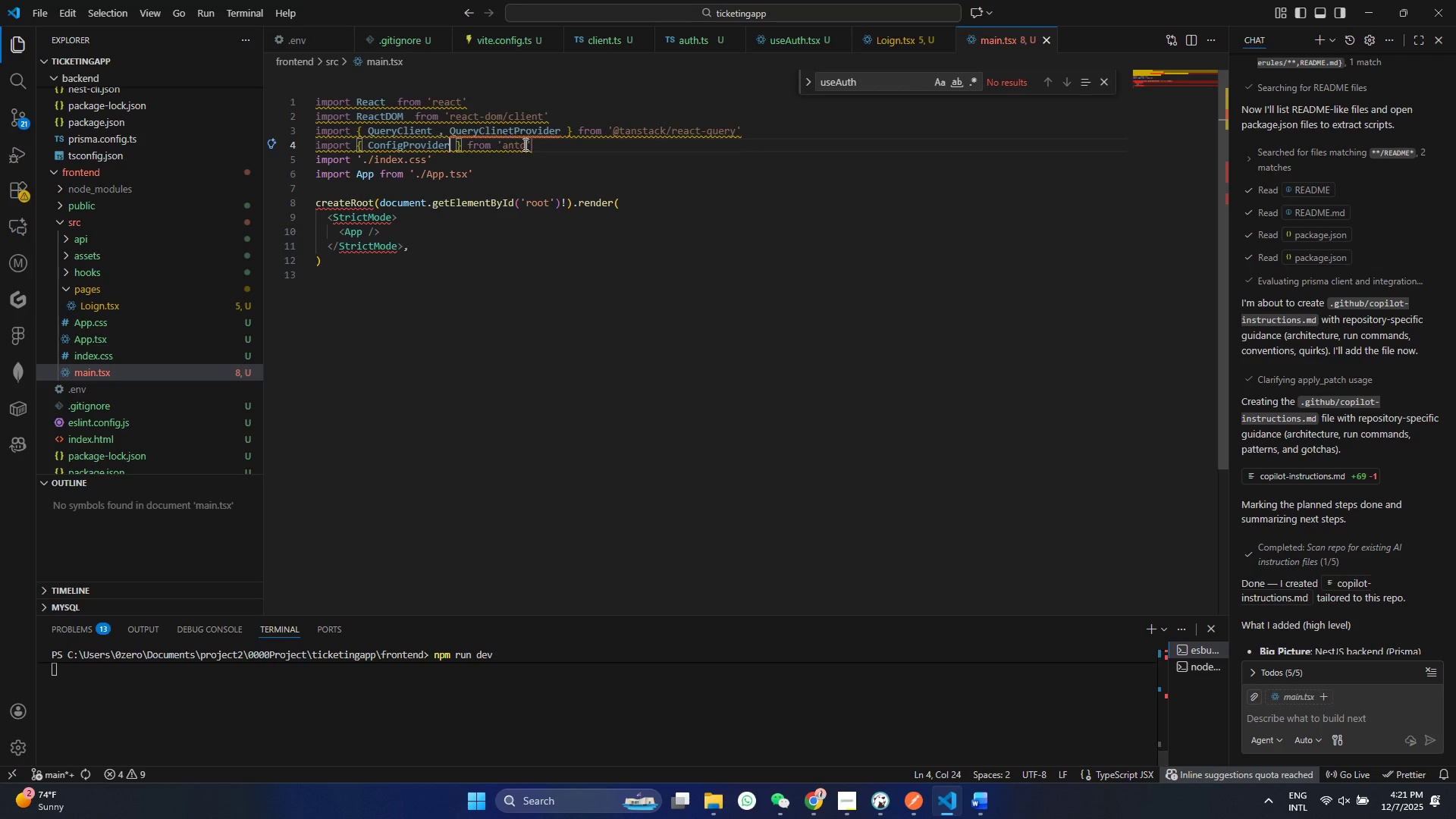 
left_click([531, 144])
 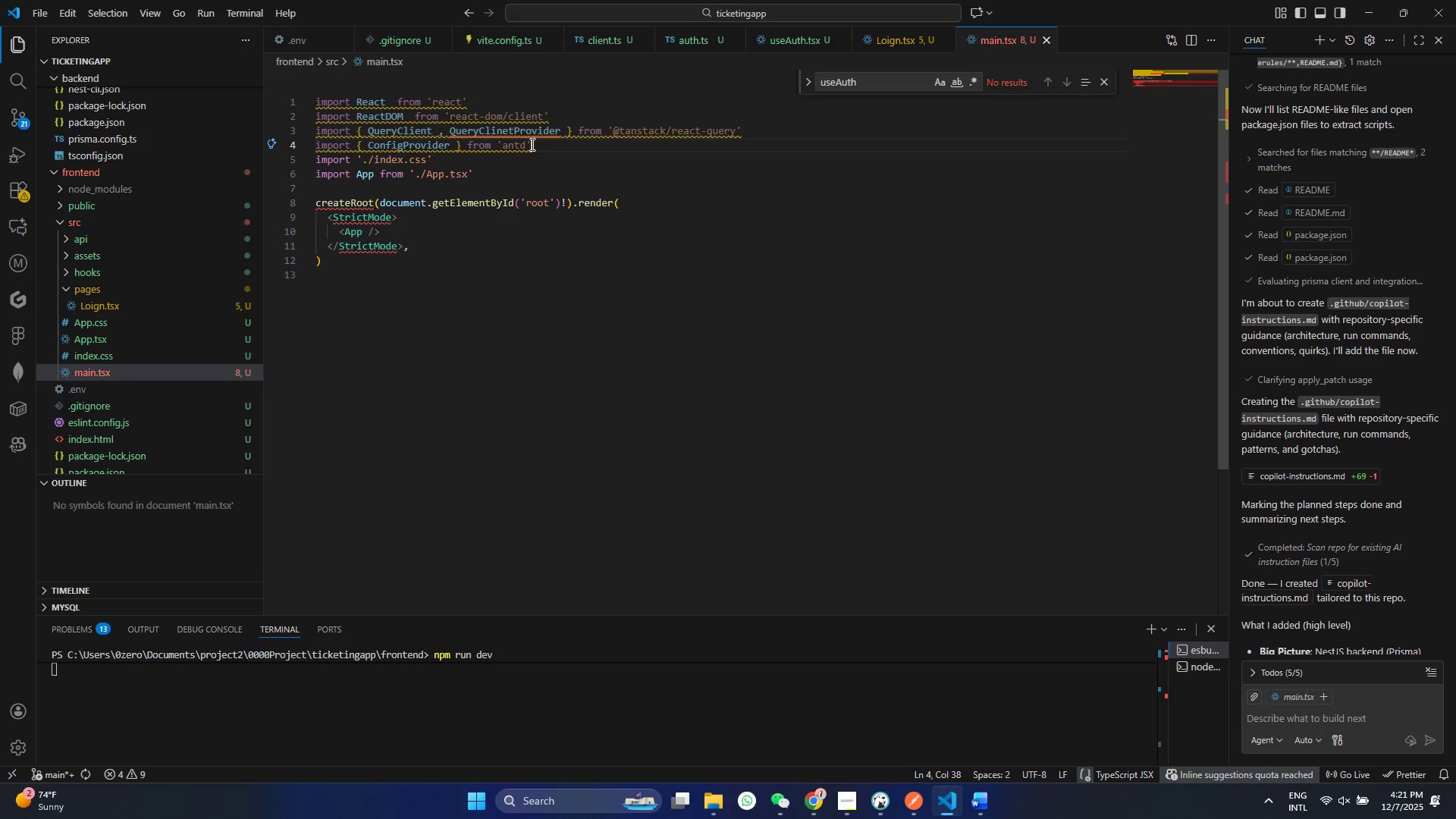 
key(Enter)
 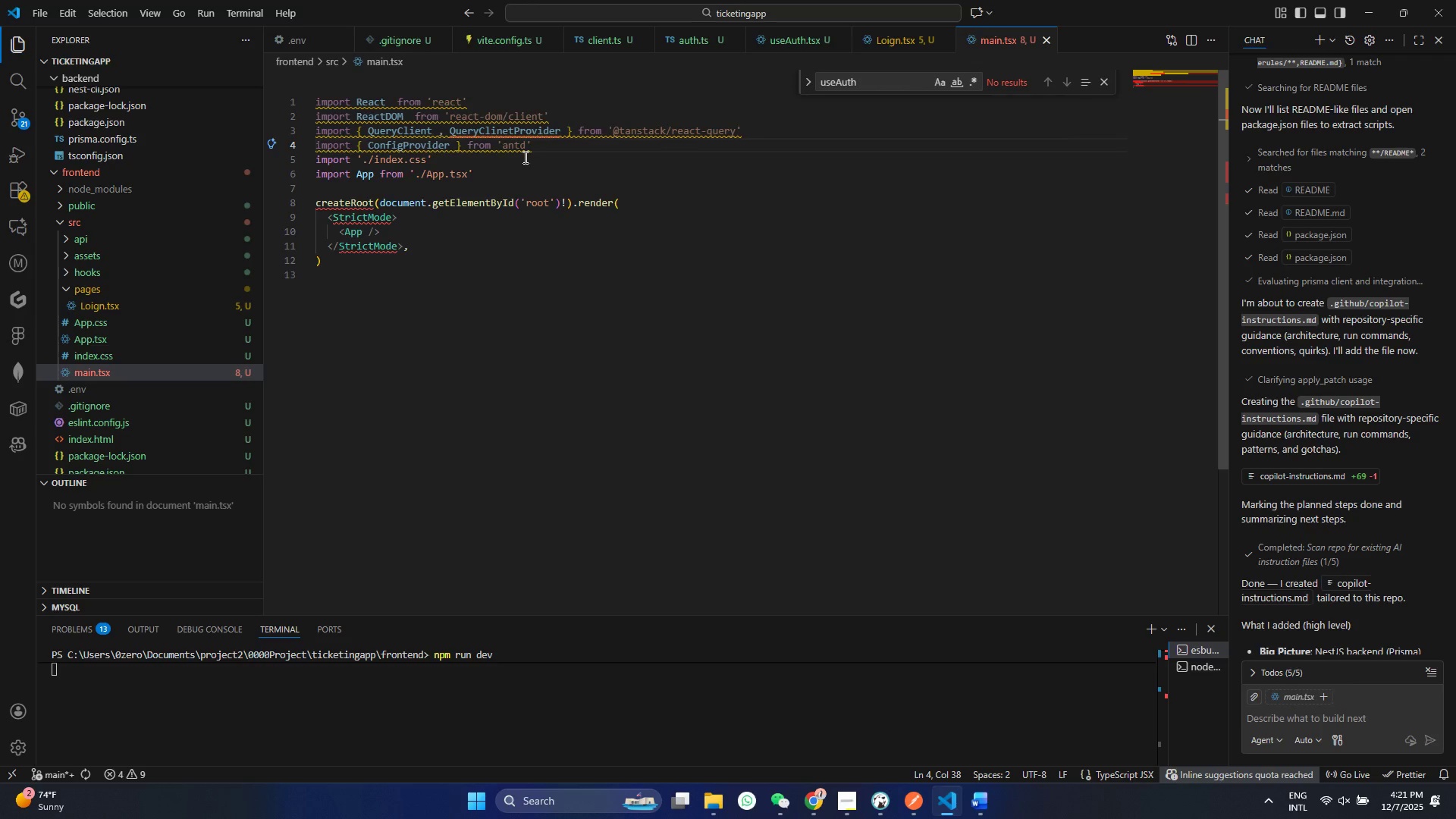 
hold_key(key=ShiftRight, duration=0.41)
 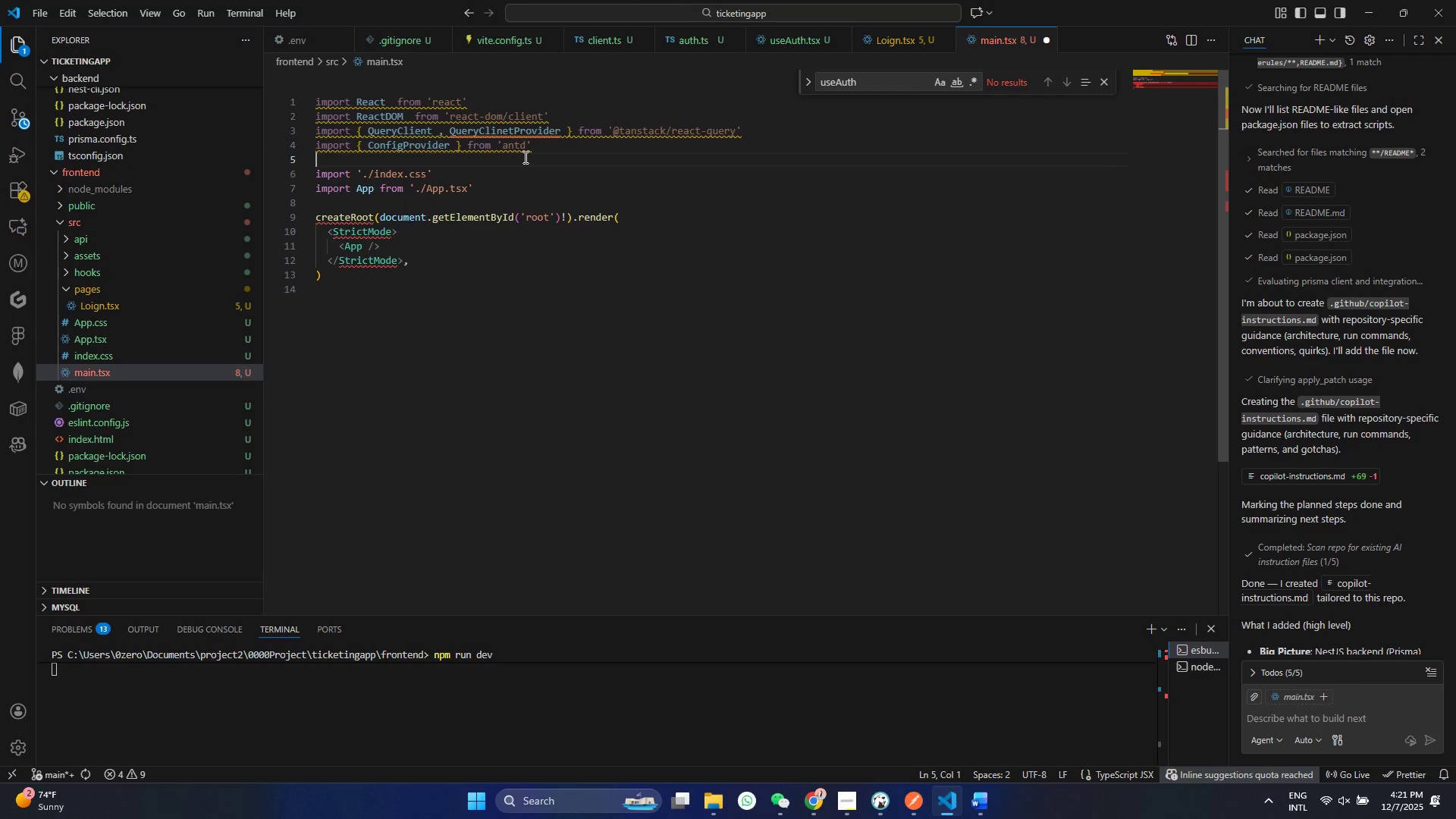 
type(imirt)
key(Backspace)
key(Backspace)
key(Backspace)
type(rt {)
 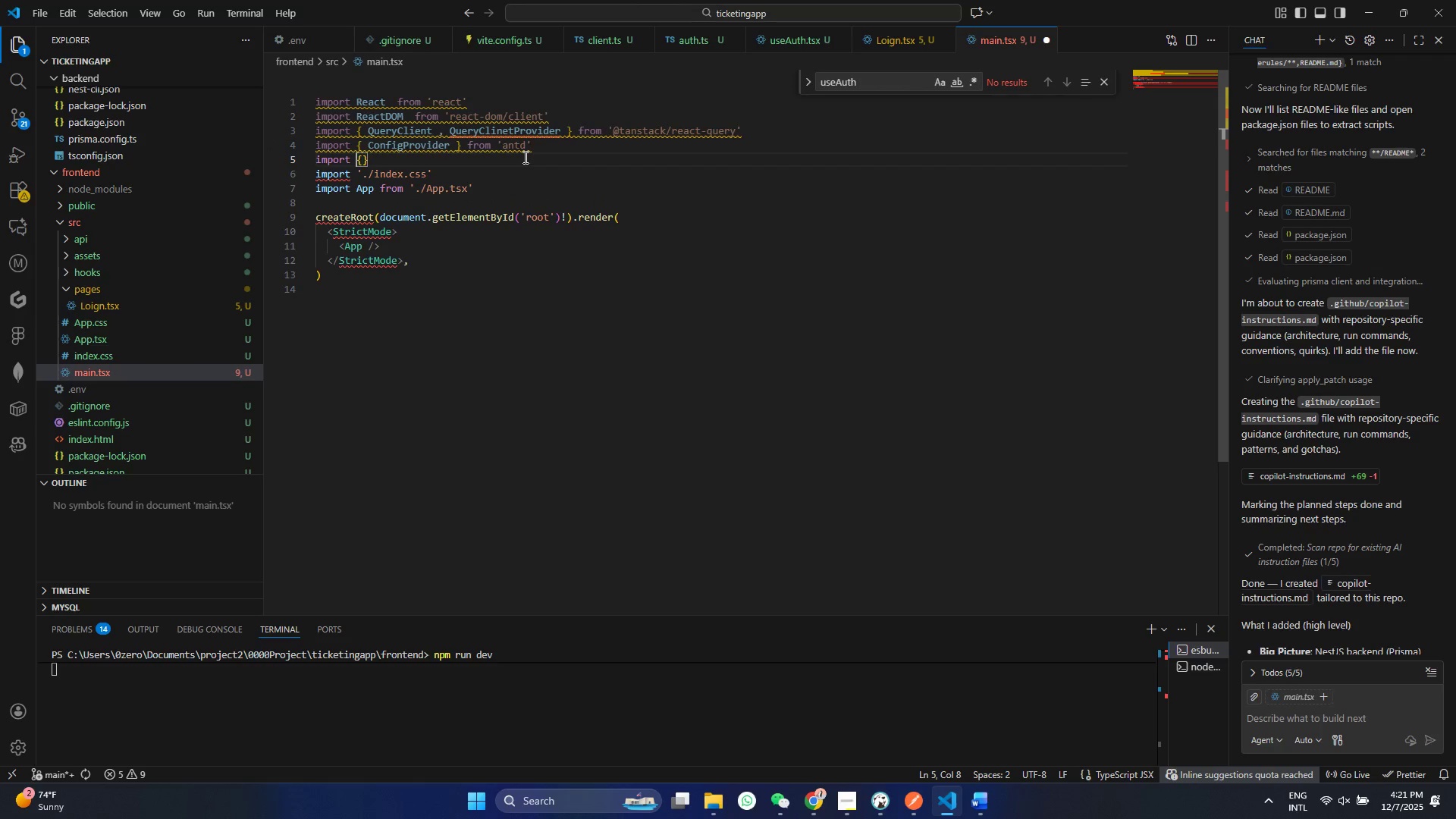 
hold_key(key=P, duration=8.23)
 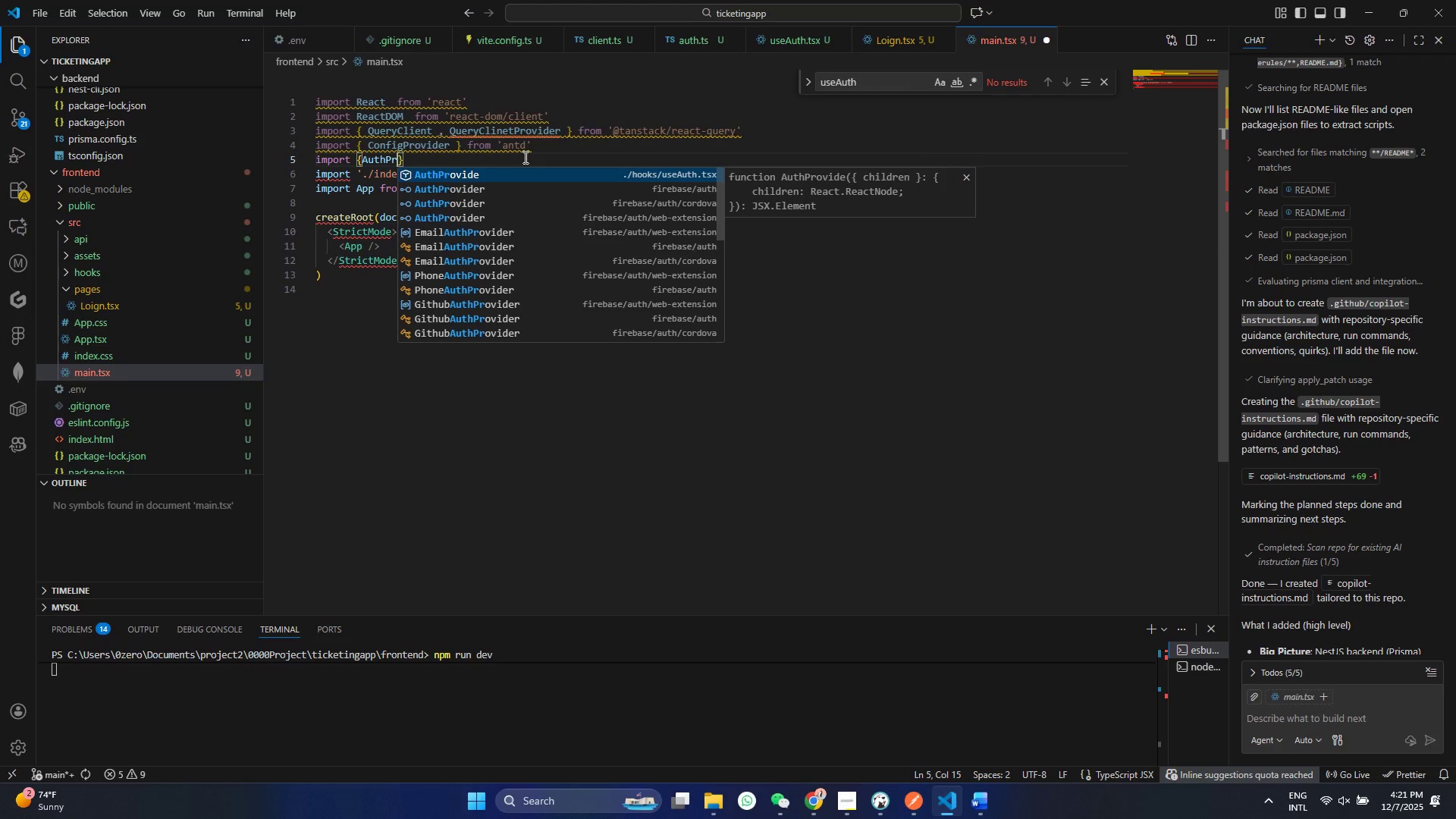 
key(ArrowLeft)
 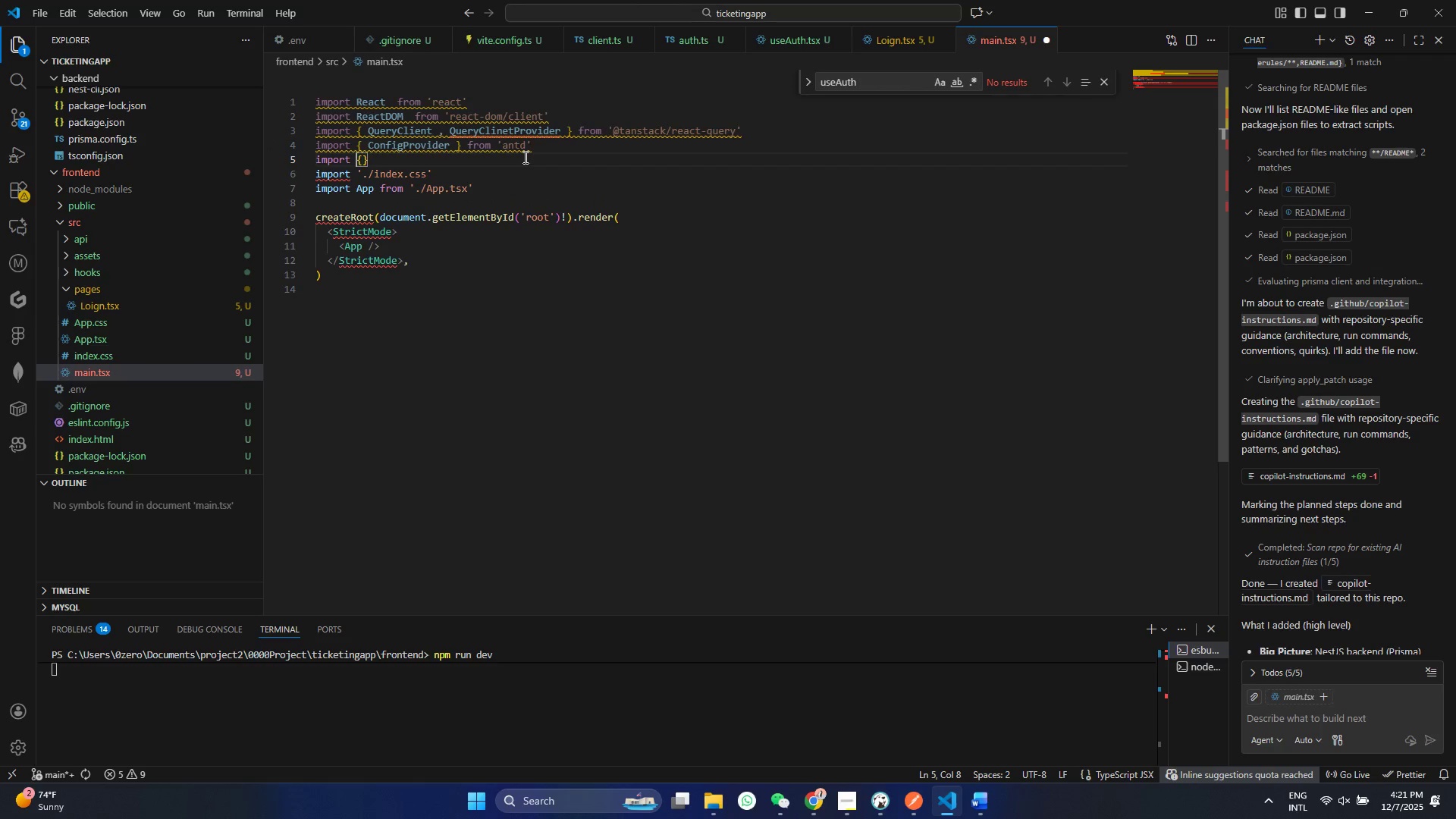 
key(Shift+ShiftRight)
 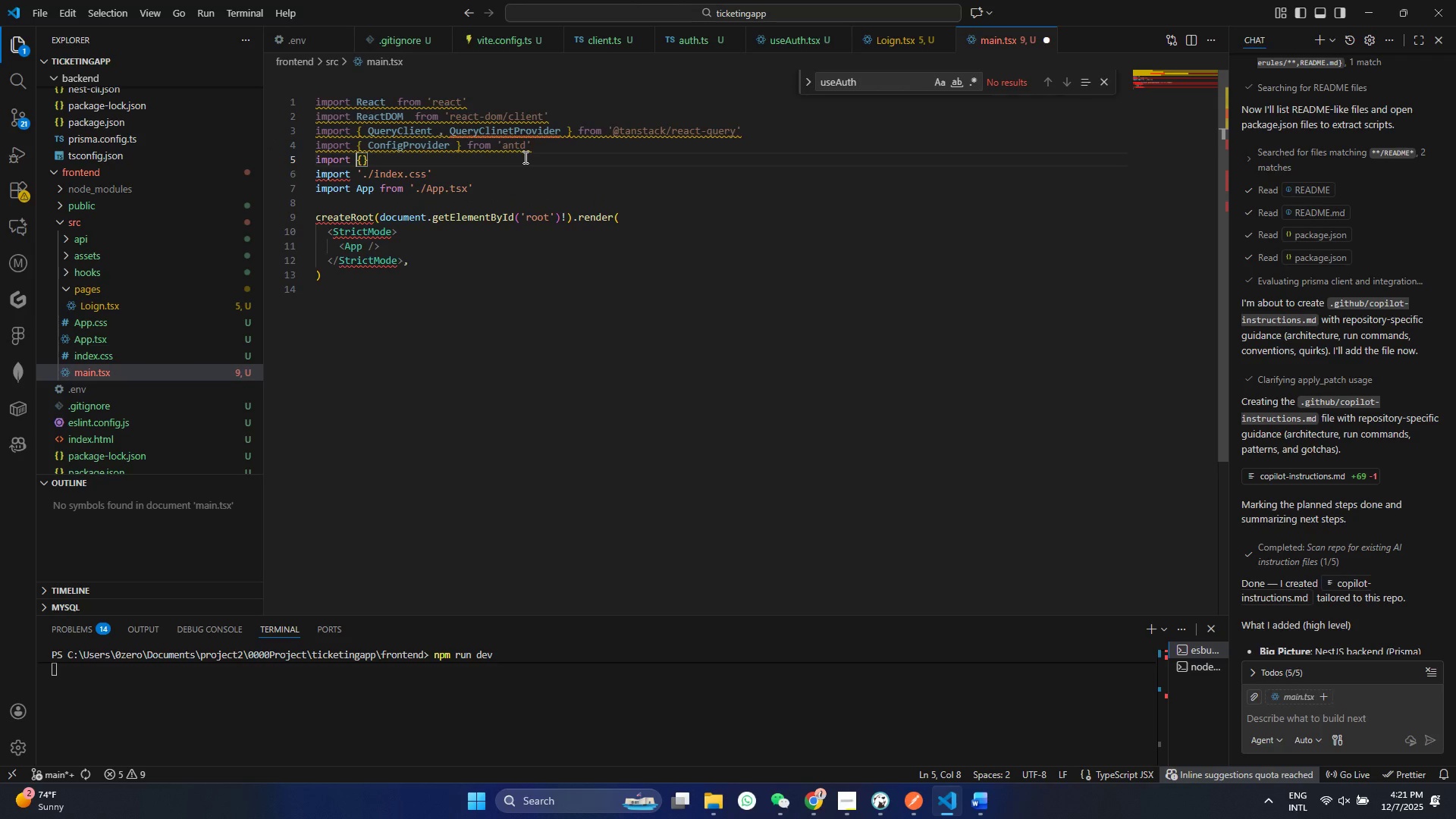 
key(ArrowRight)
 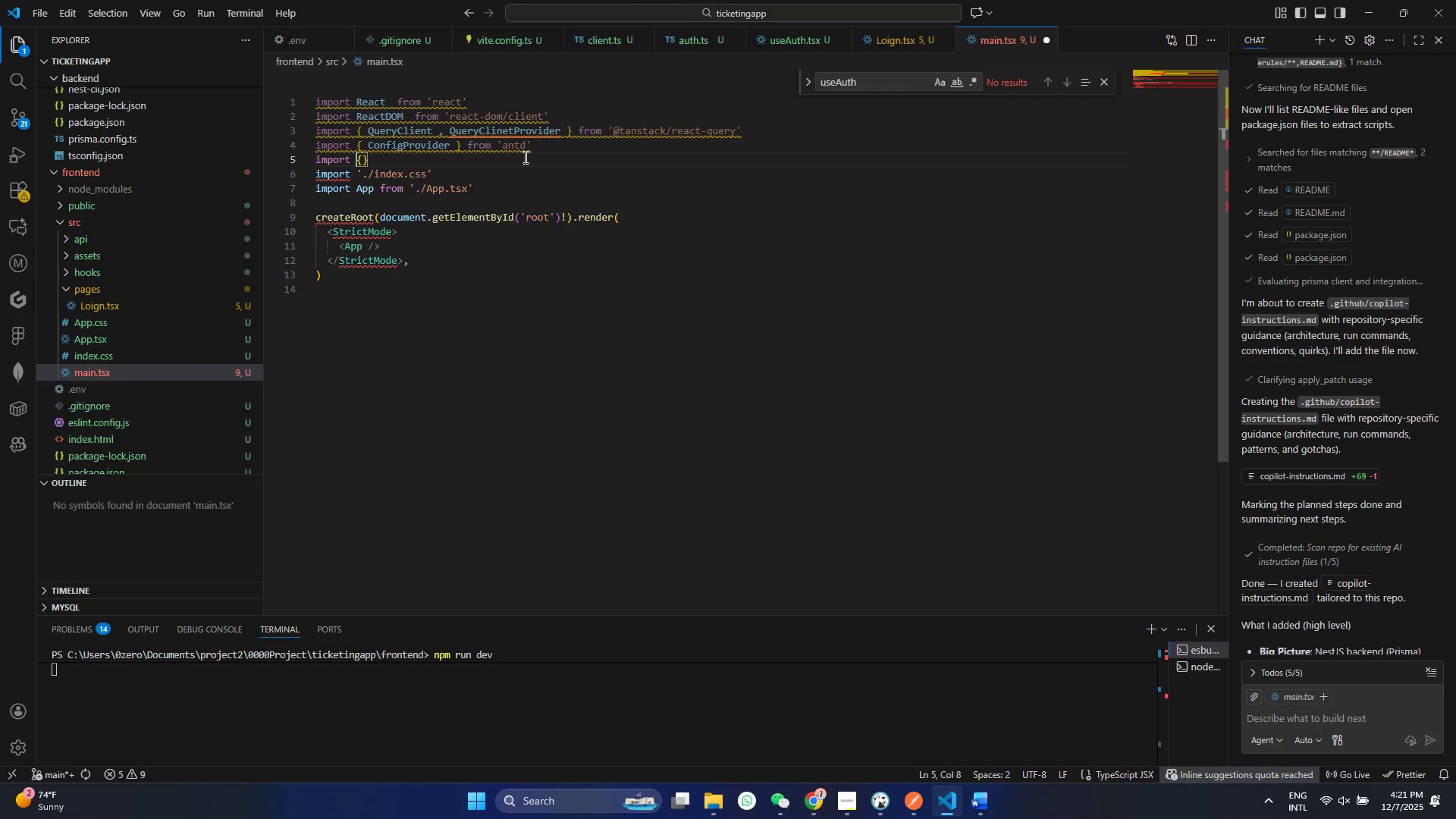 
type(Authr)
 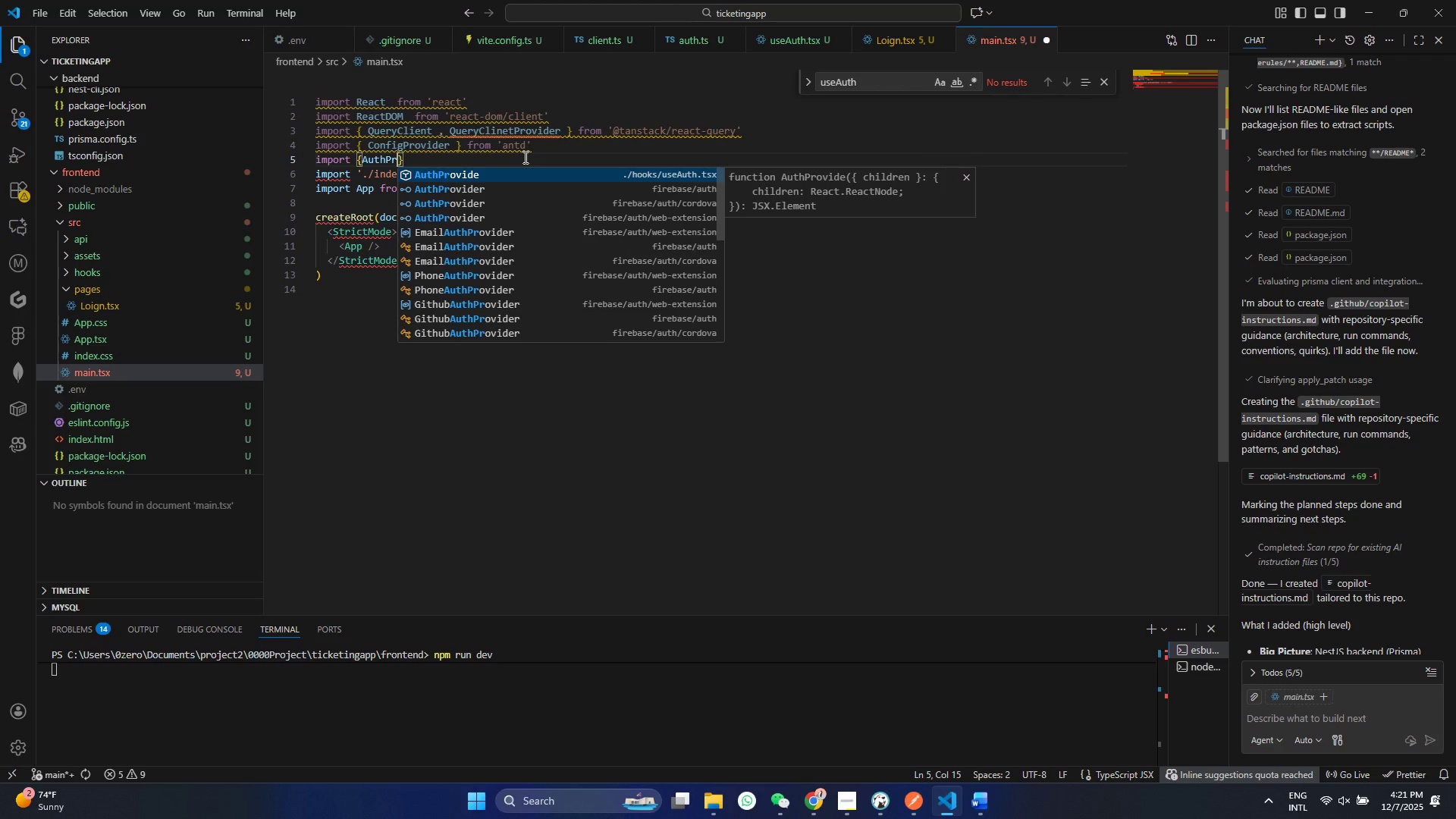 
key(Enter)
 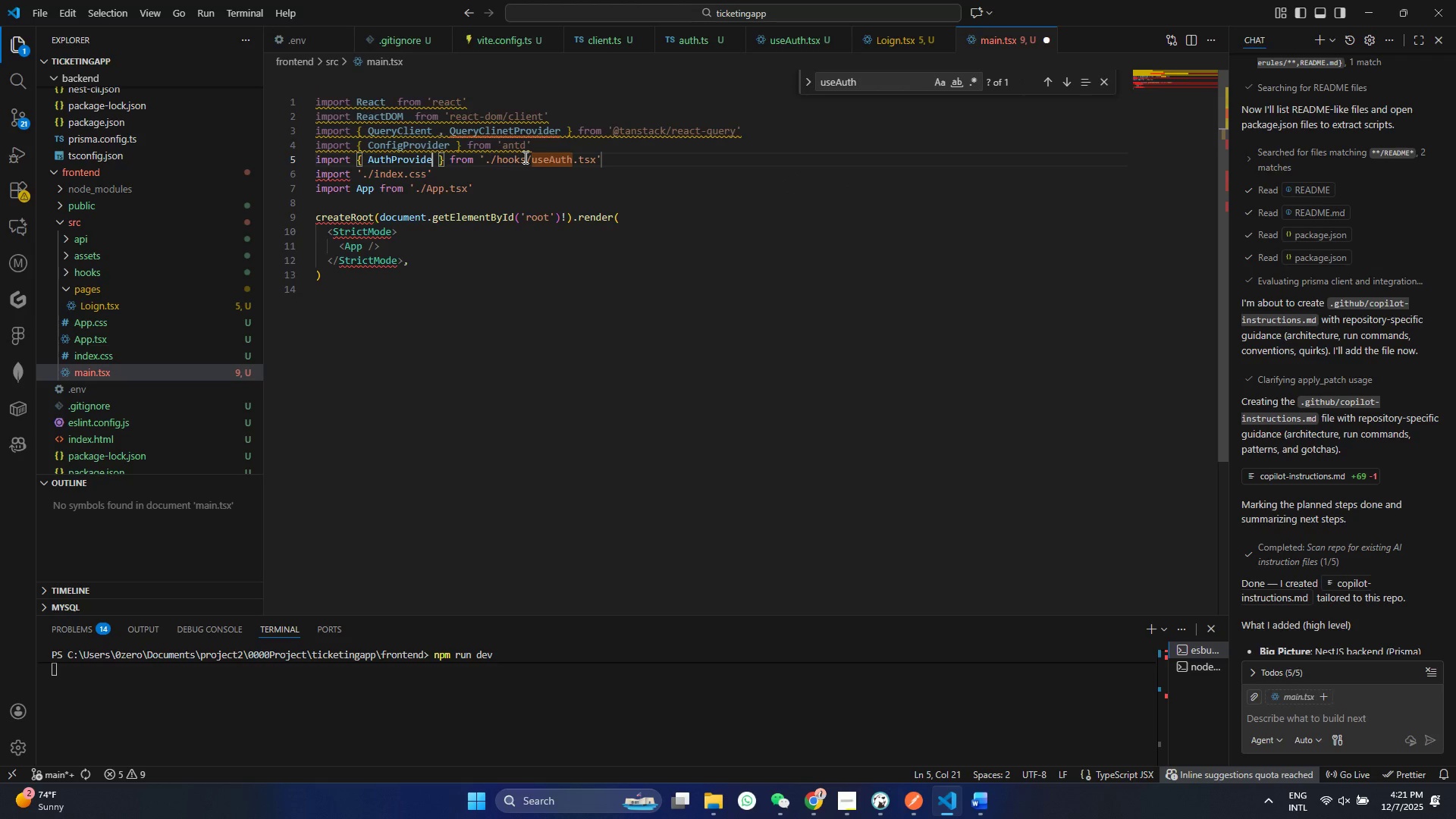 
key(Control+ControlLeft)
 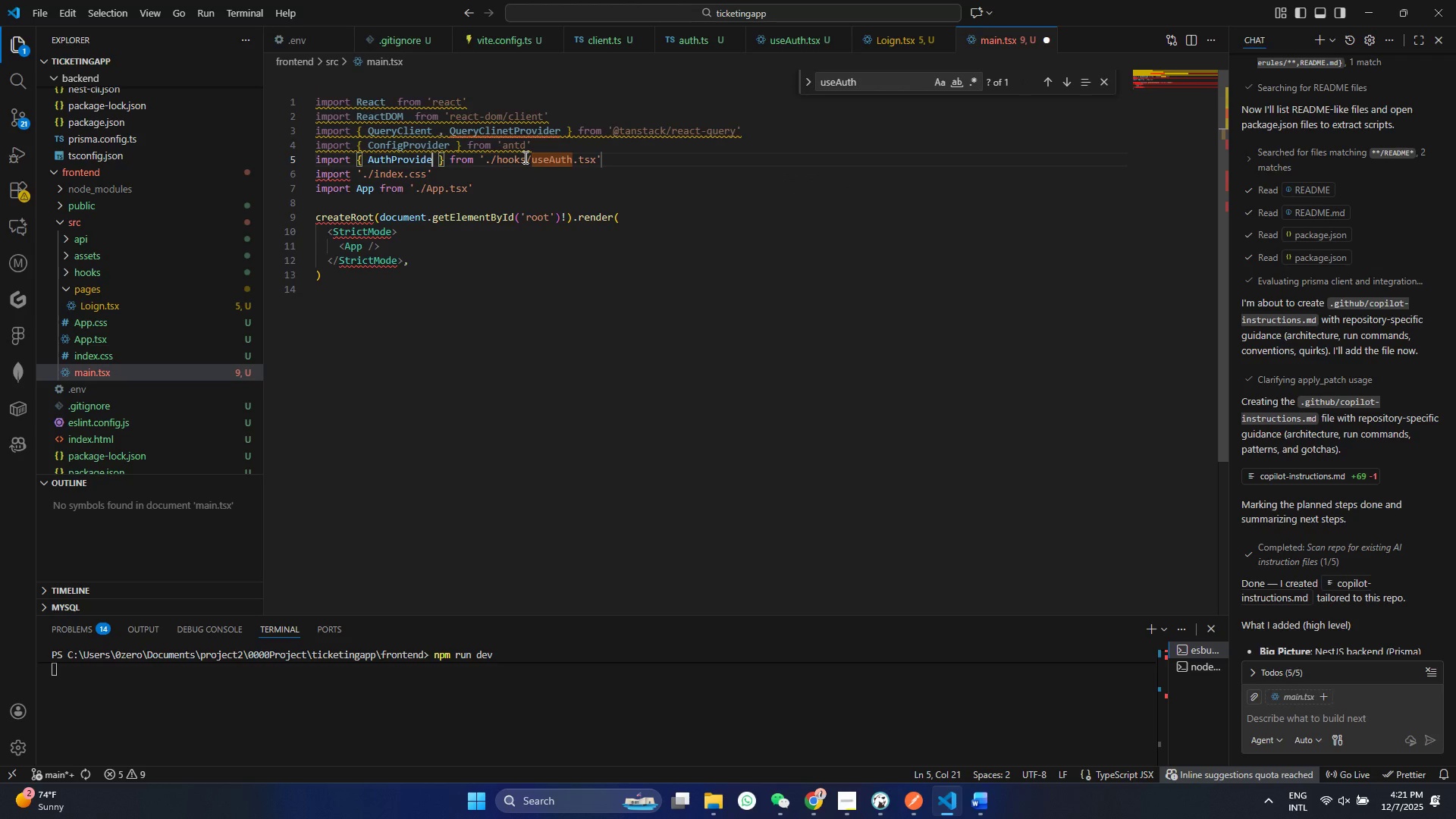 
key(S)
 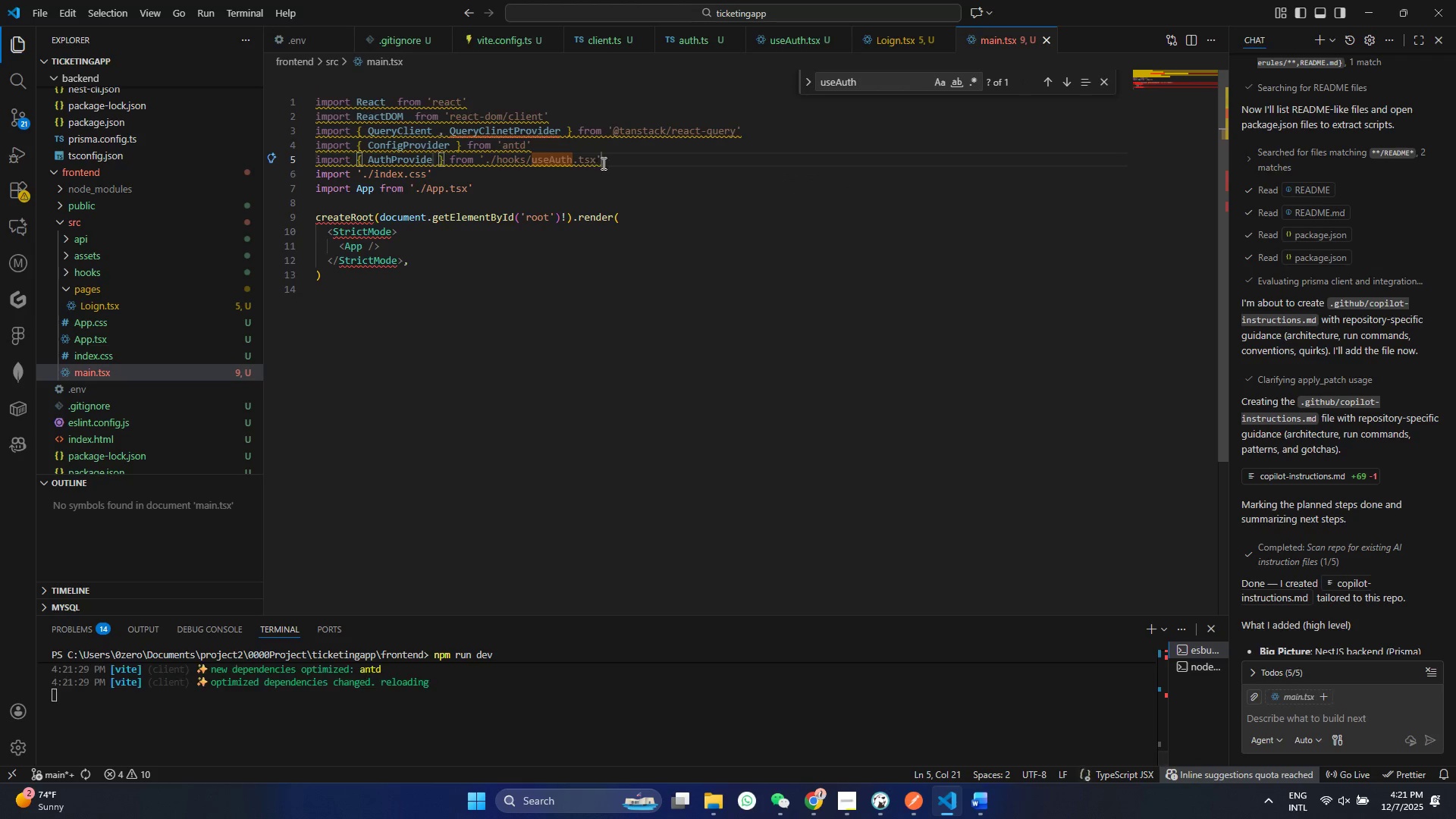 
left_click([621, 158])
 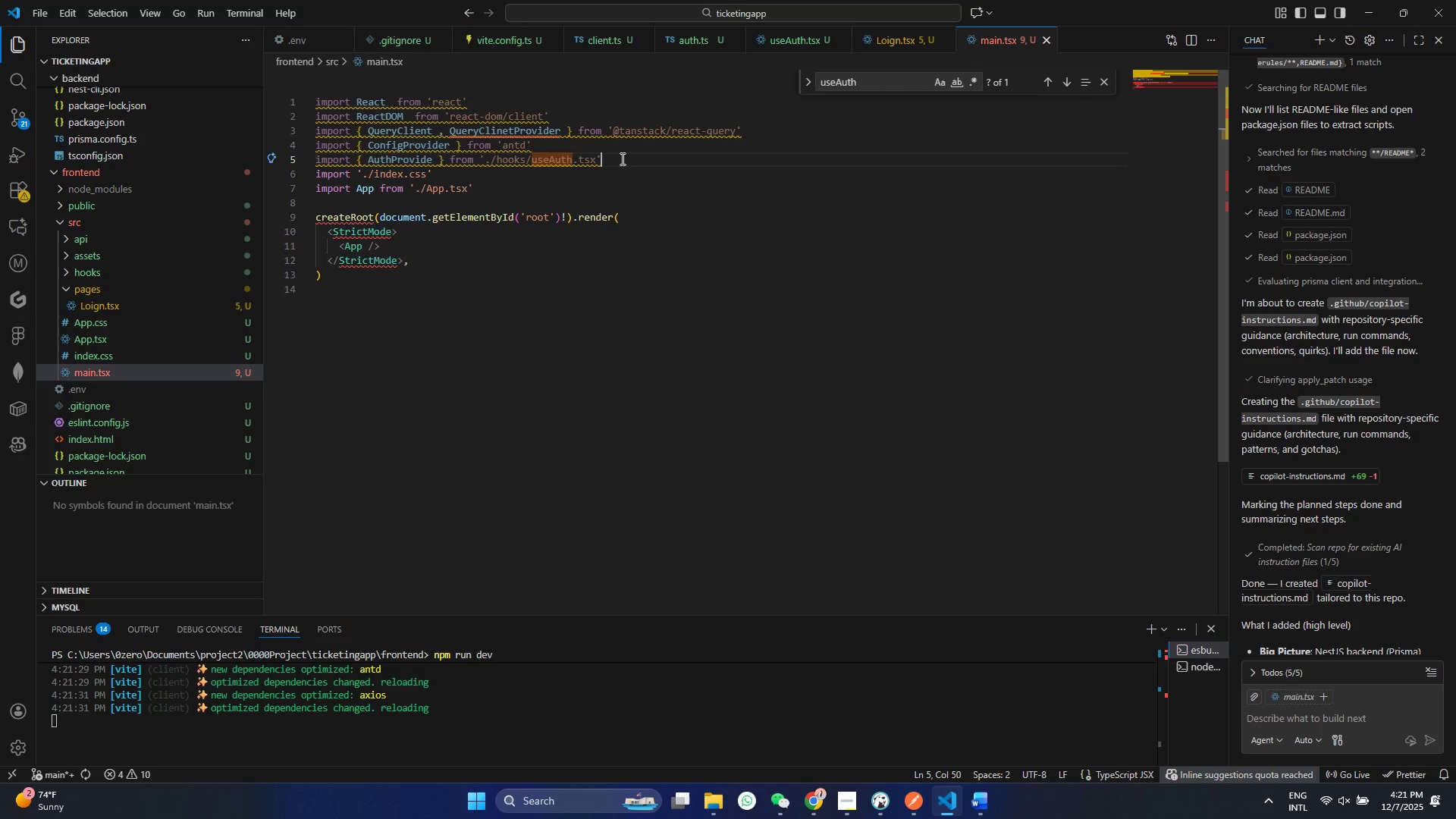 
key(Enter)
 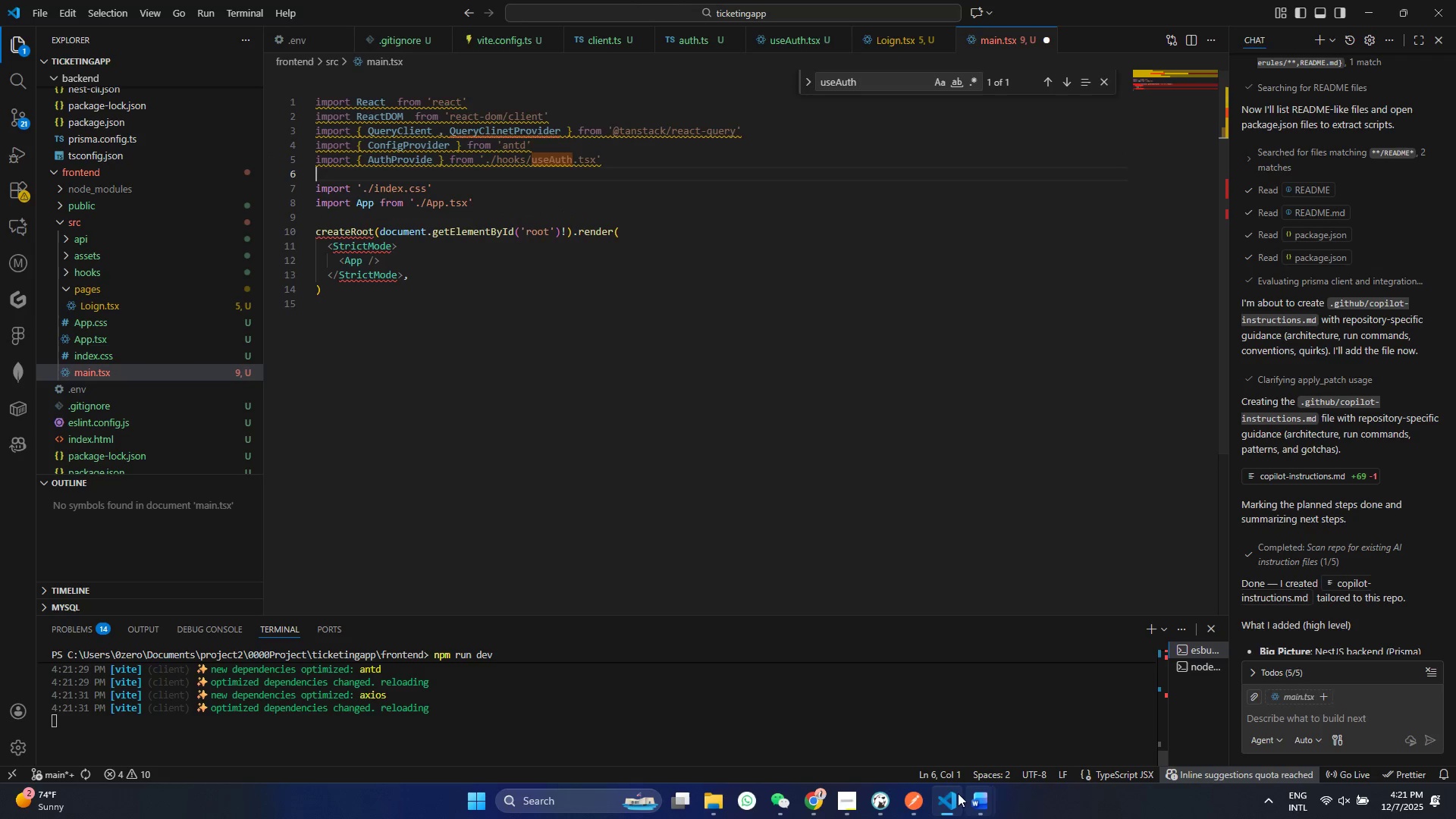 
left_click([809, 792])
 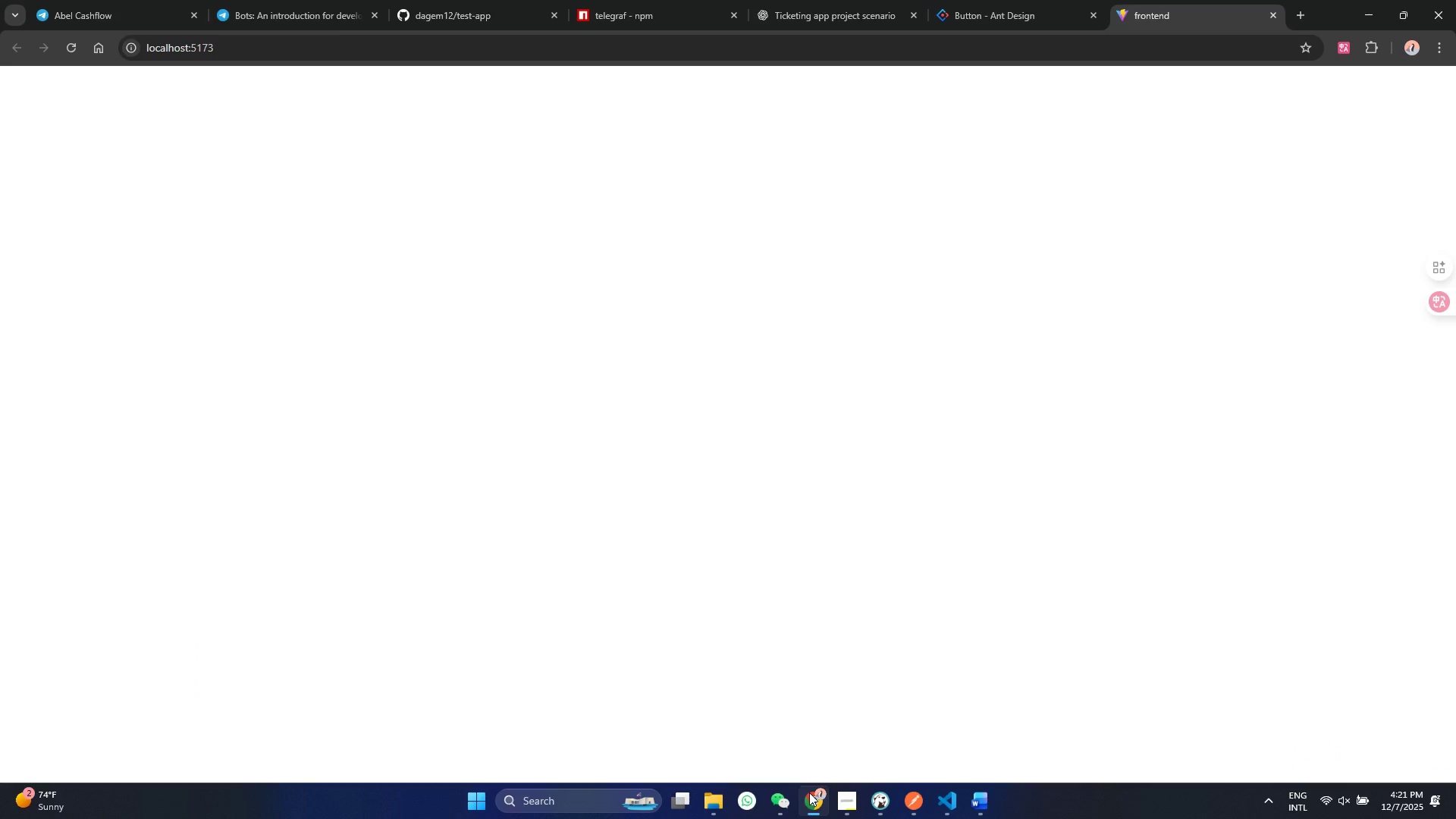 
left_click([809, 792])
 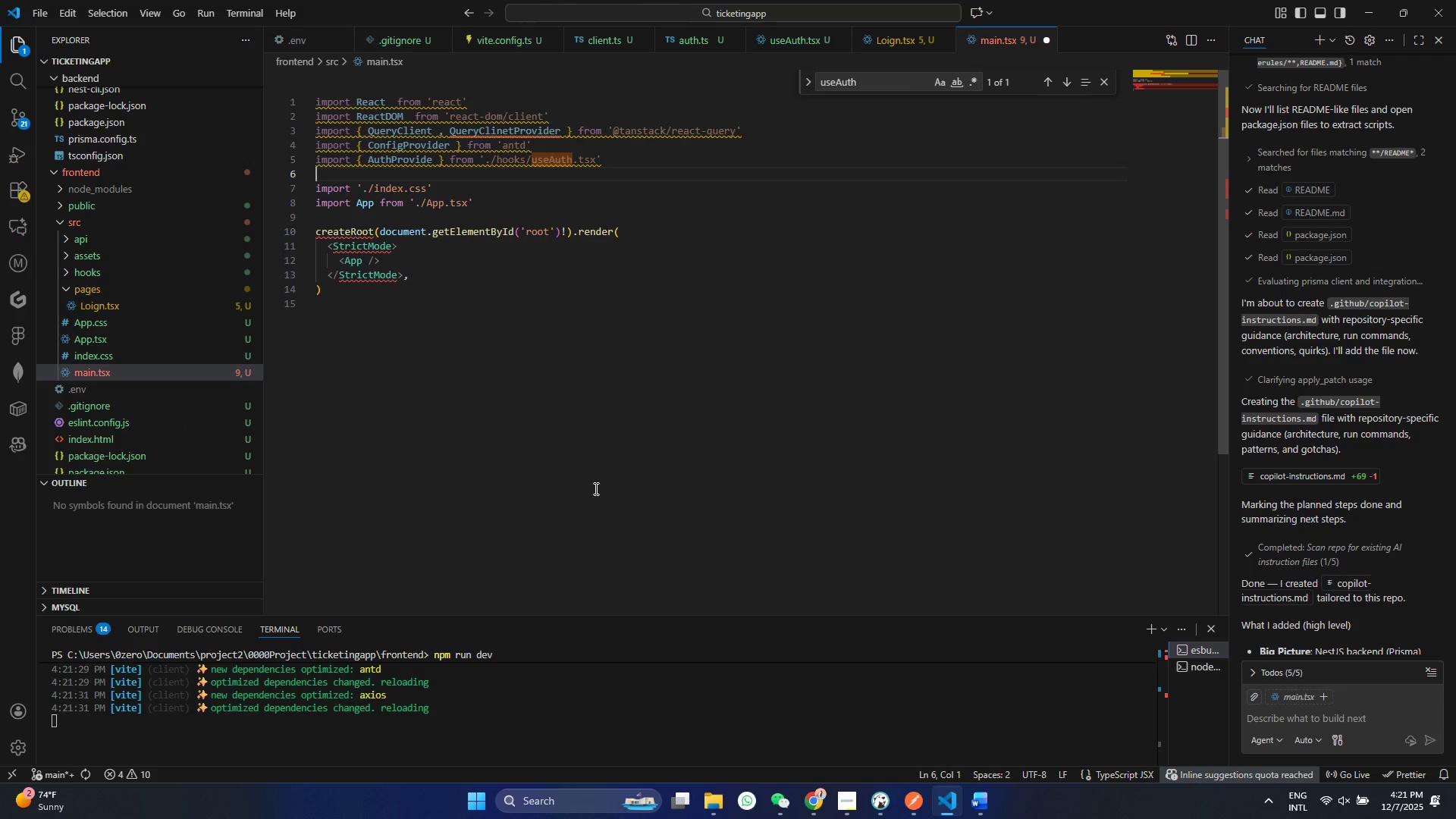 
key(Control+S)
 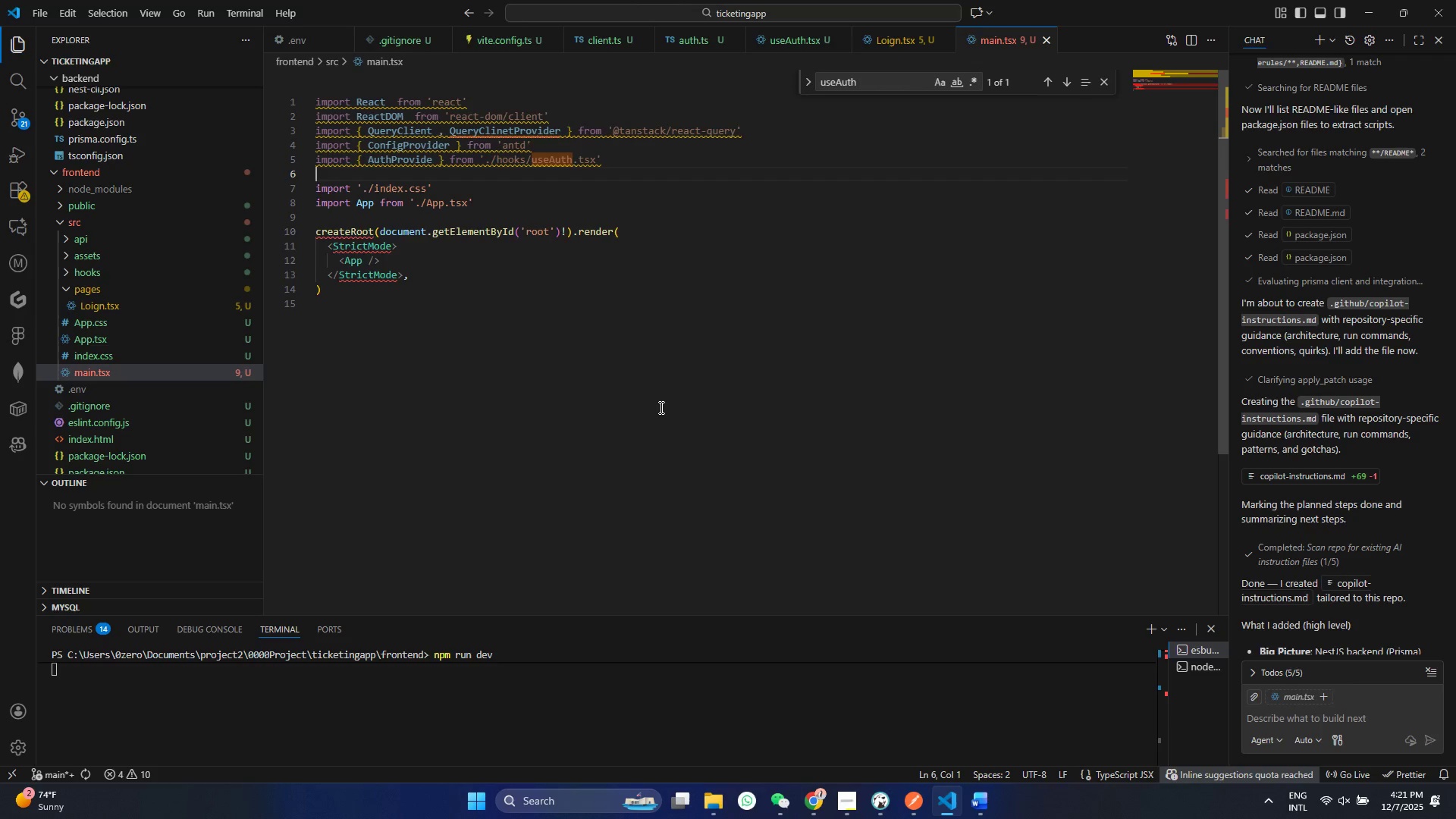 
wait(5.67)
 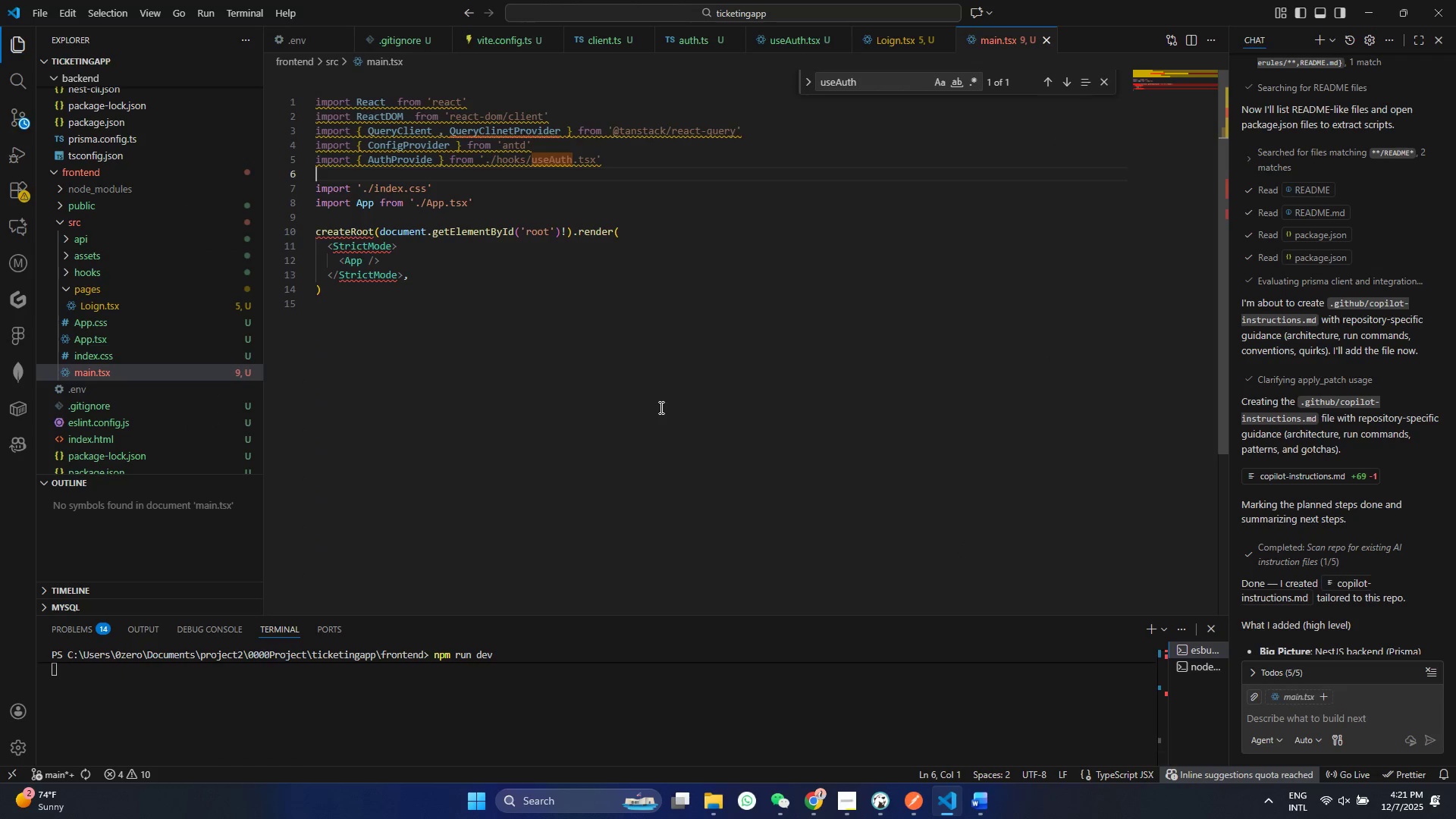 
key(Backspace)
 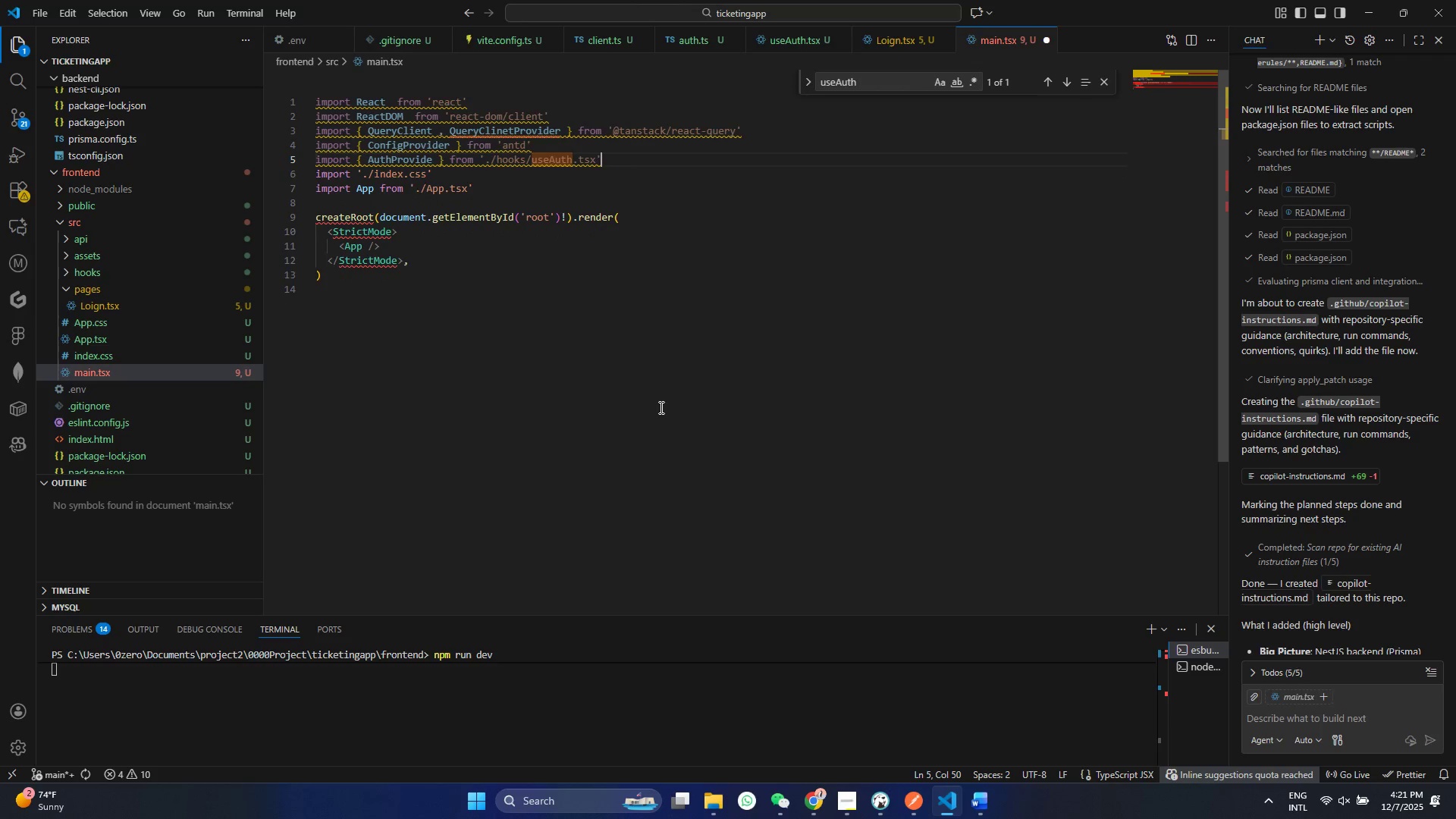 
key(Control+ControlLeft)
 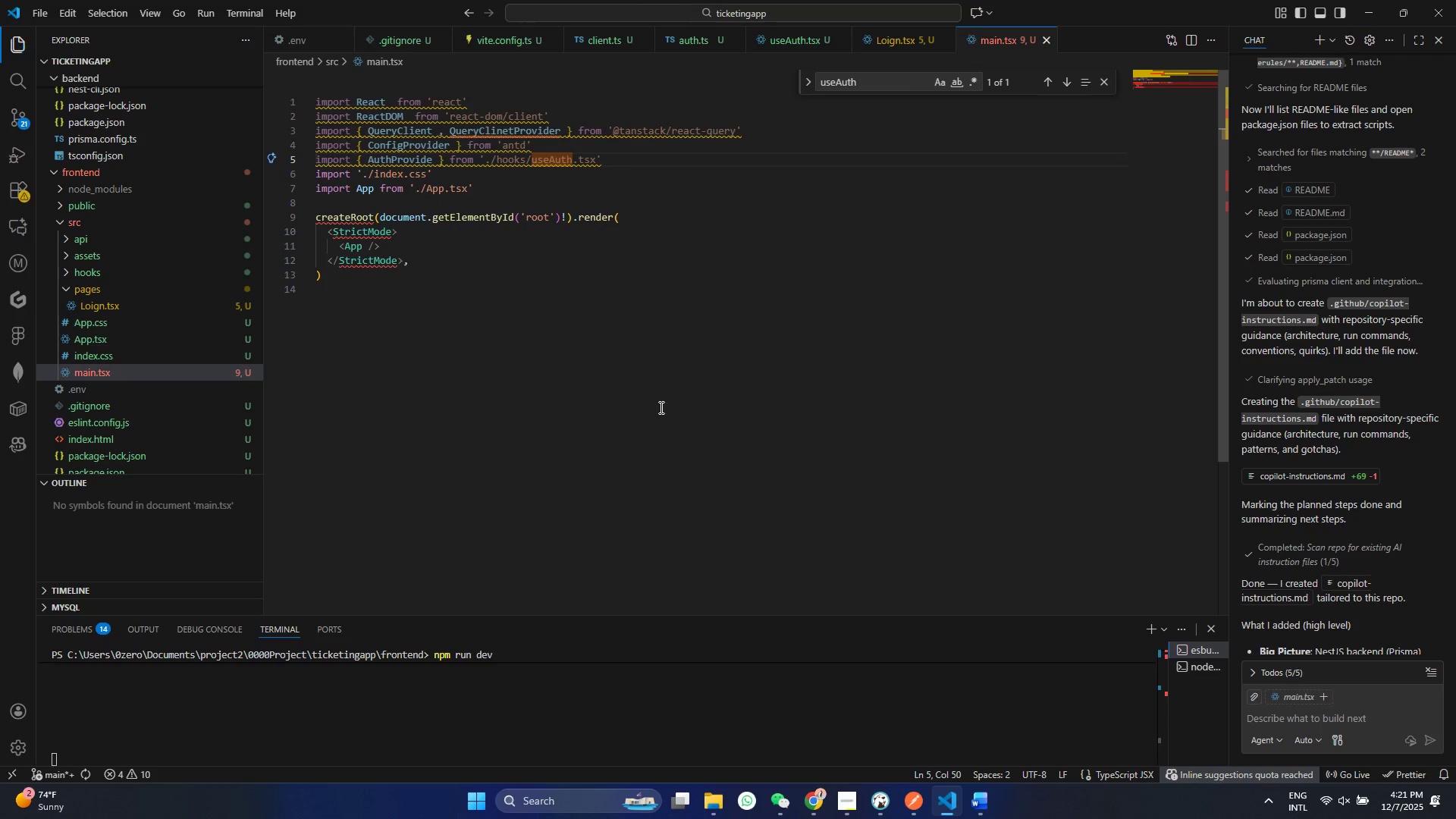 
key(Control+S)
 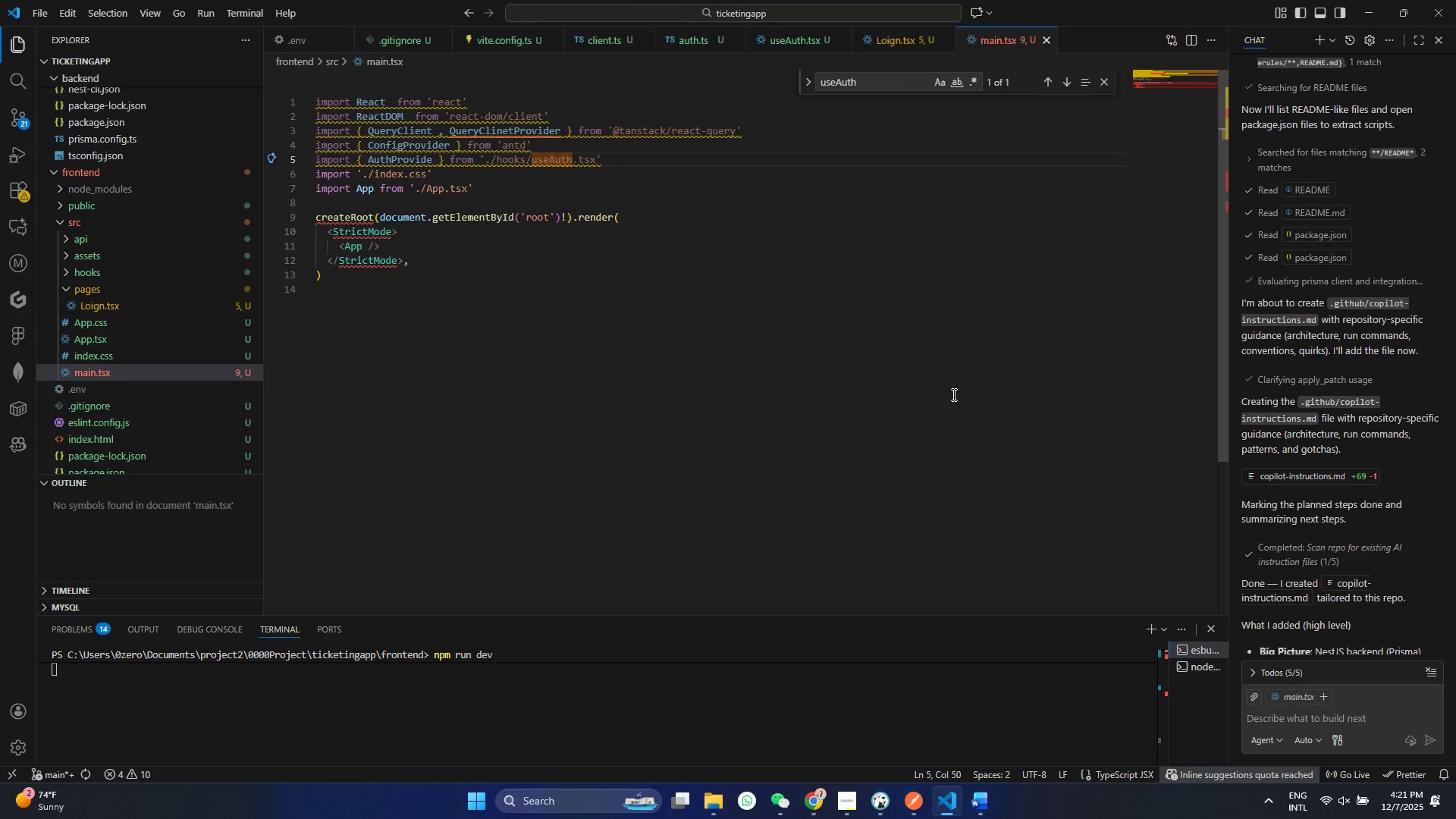 
wait(5.31)
 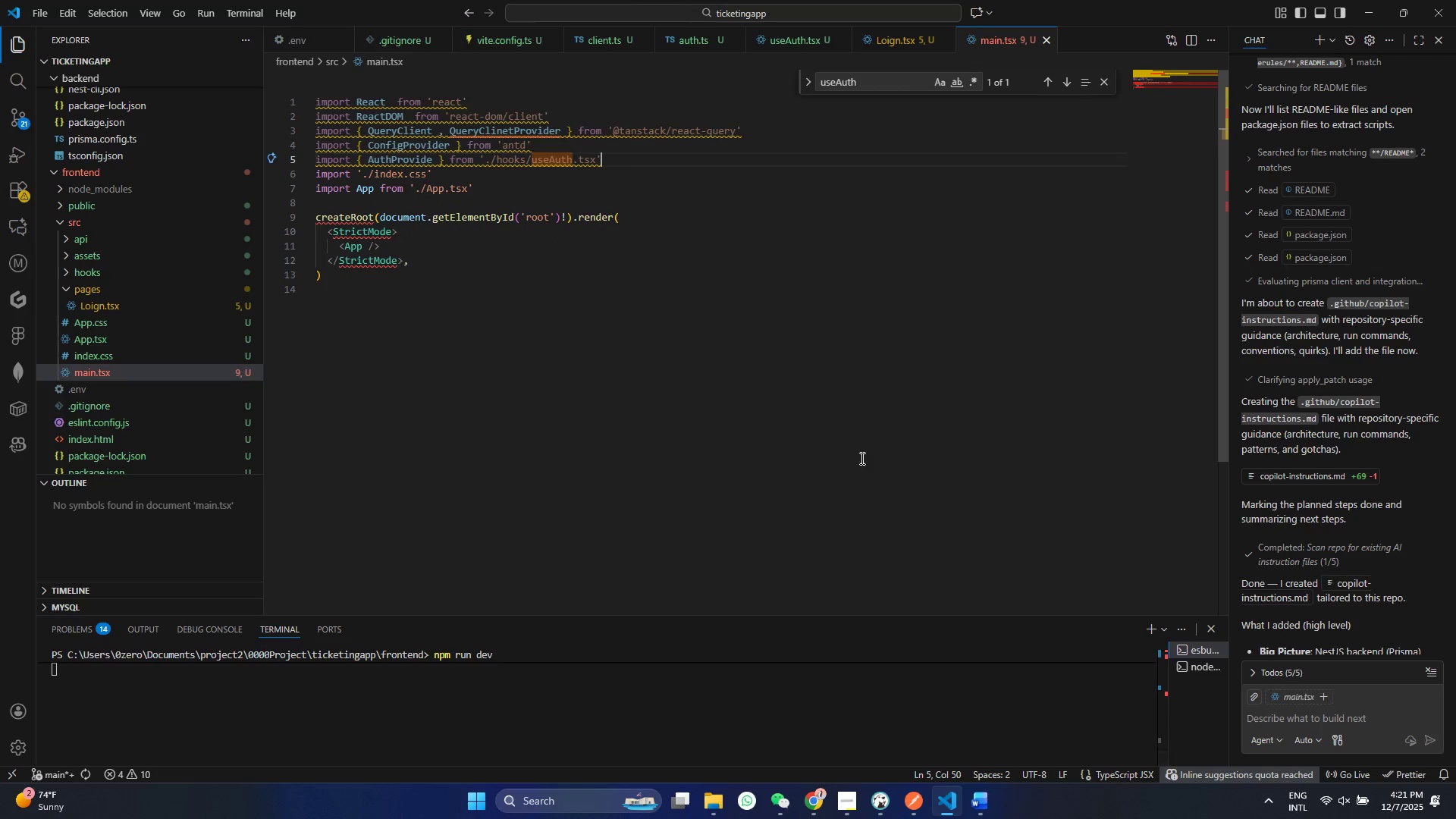 
left_click([341, 278])
 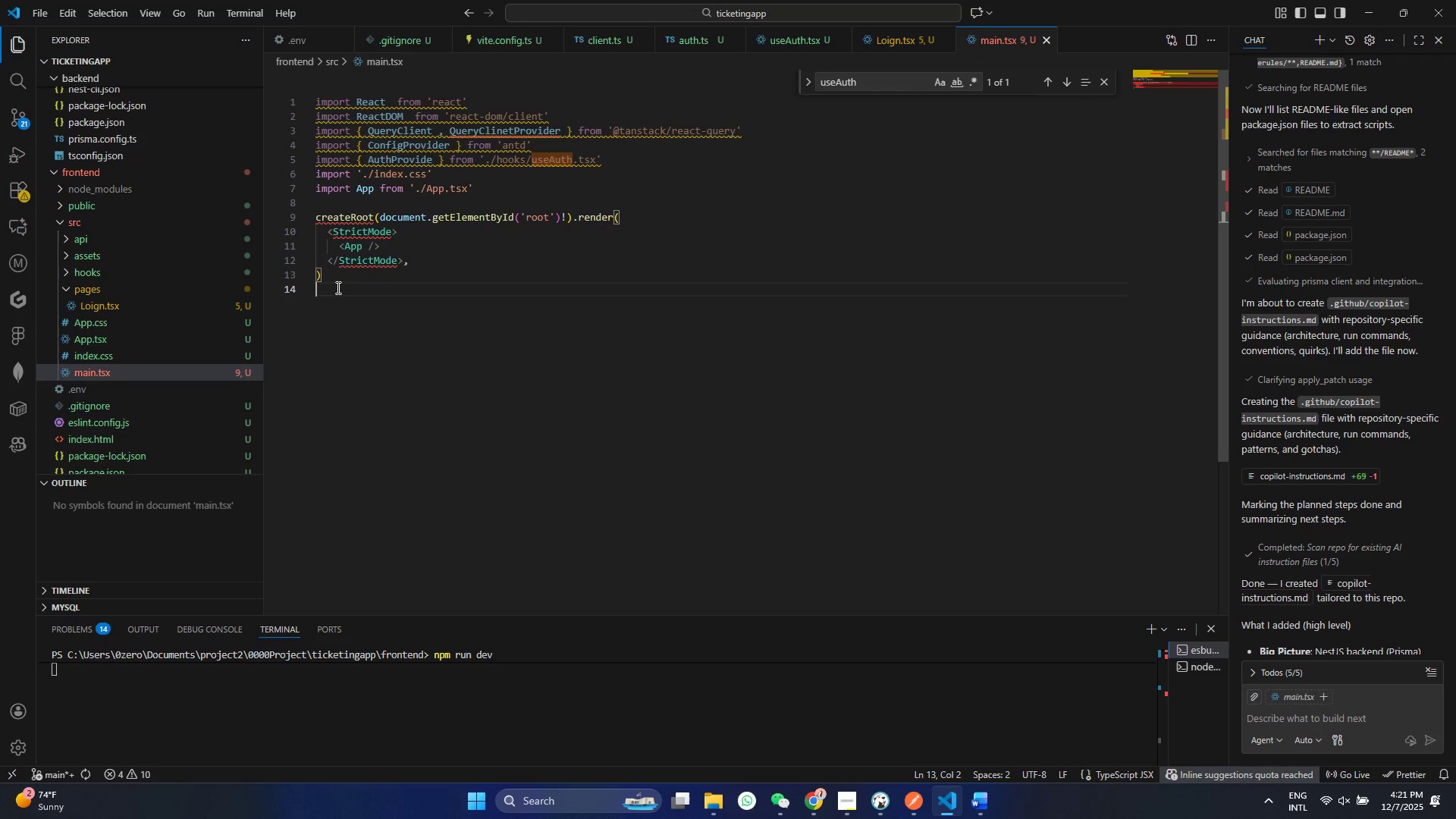 
left_click_drag(start_coordinate=[337, 287], to_coordinate=[303, 220])
 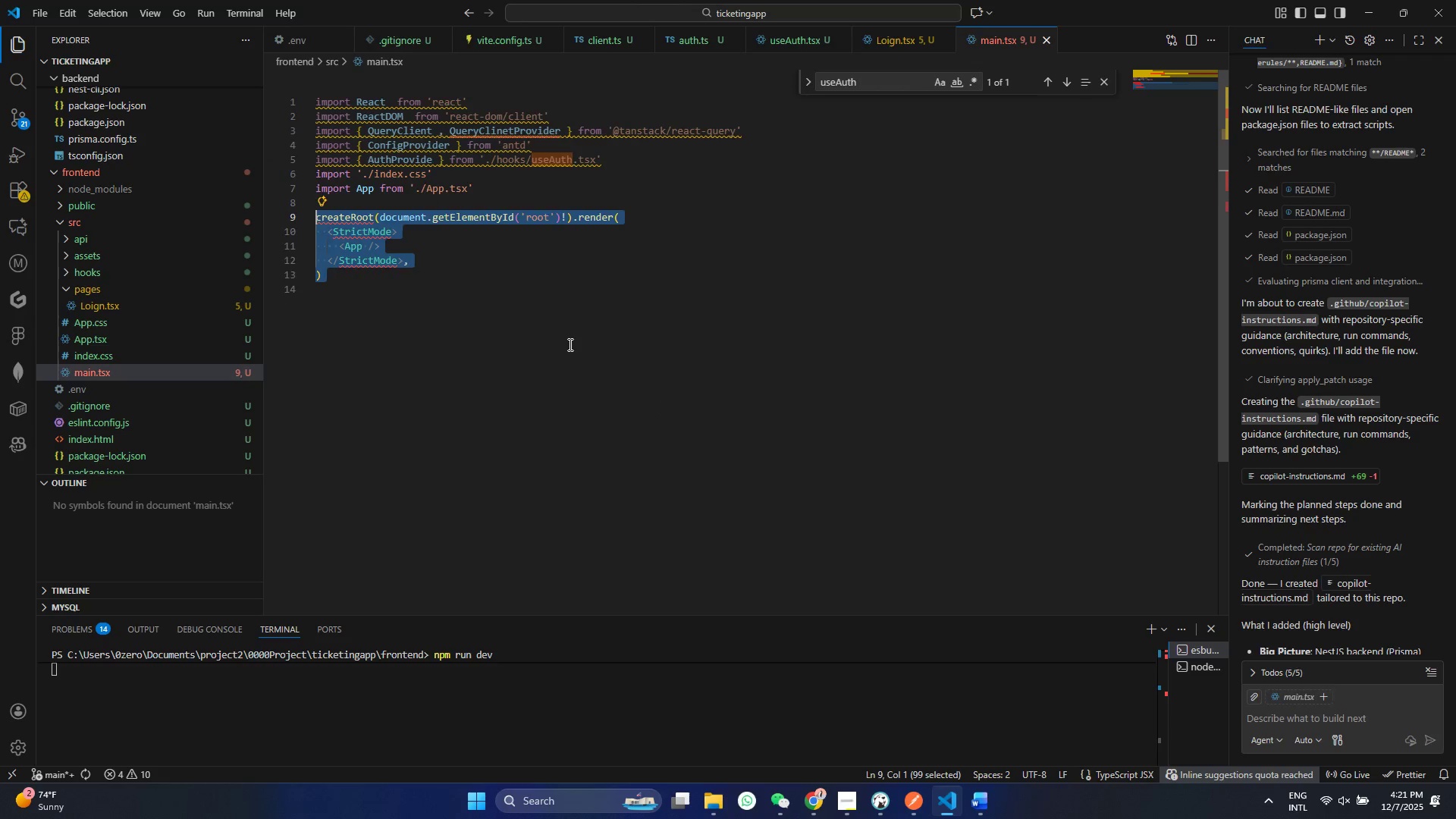 
key(Backspace)
type(Rea)
 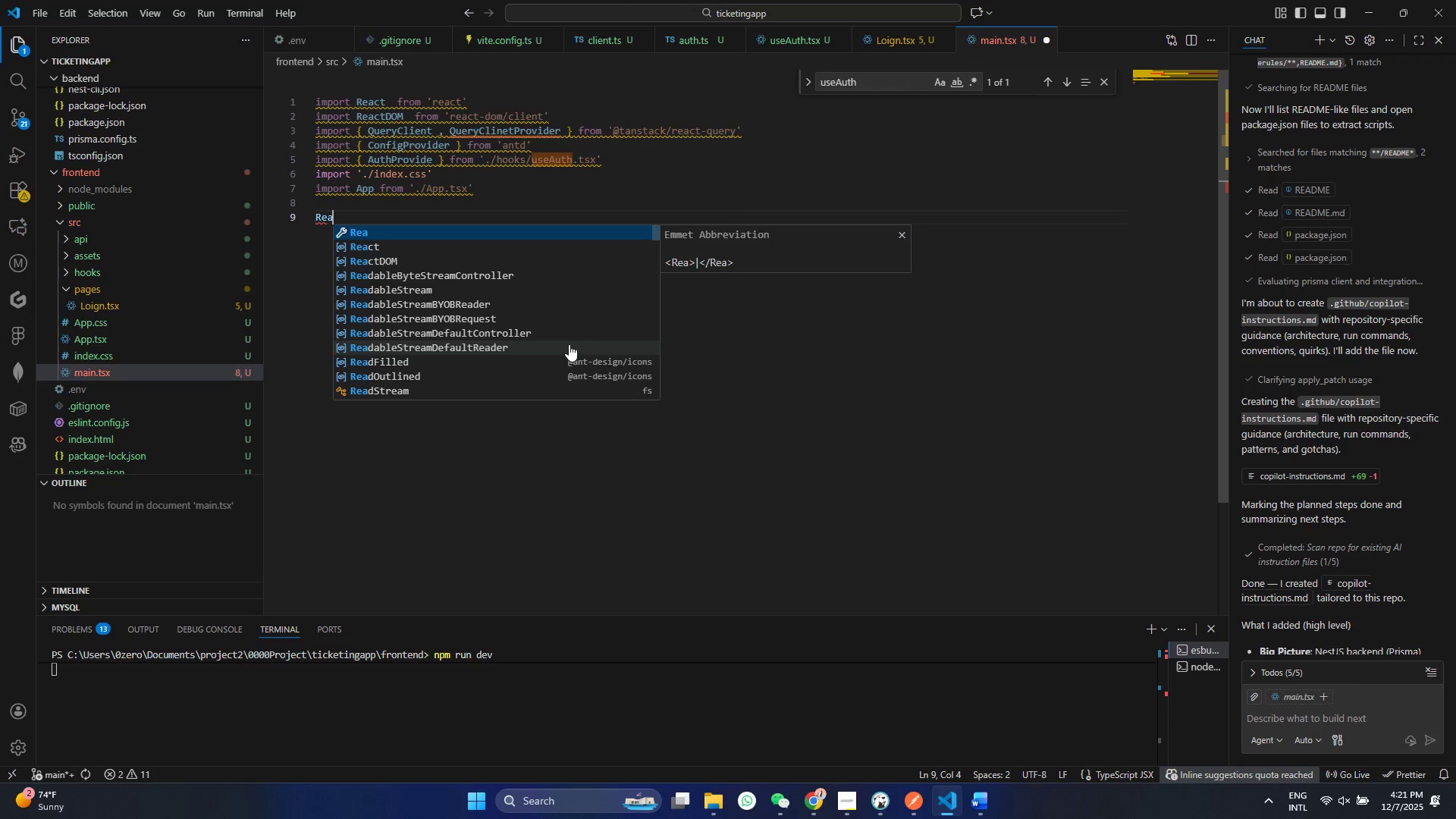 
key(ArrowDown)
 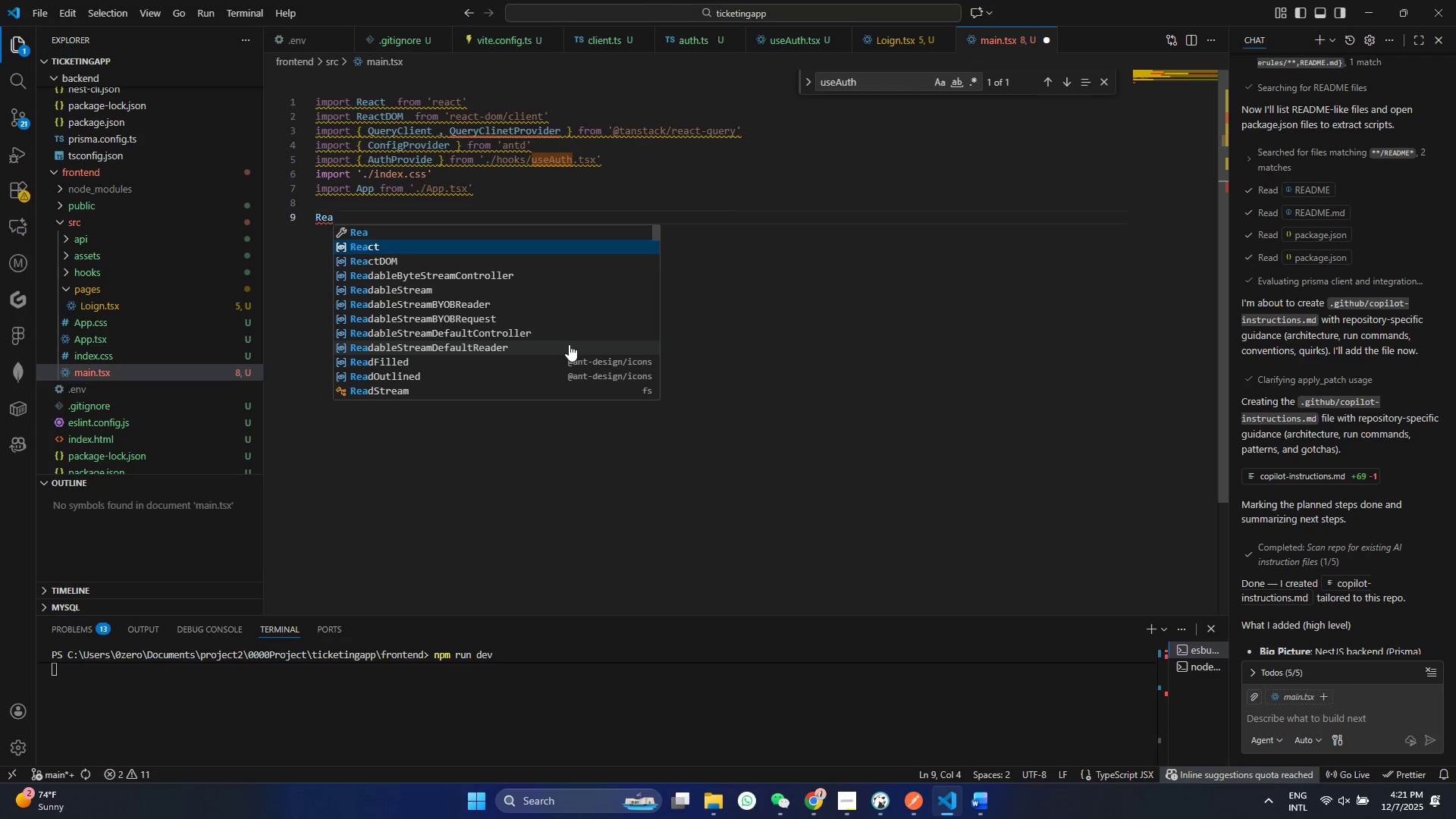 
key(ArrowDown)
 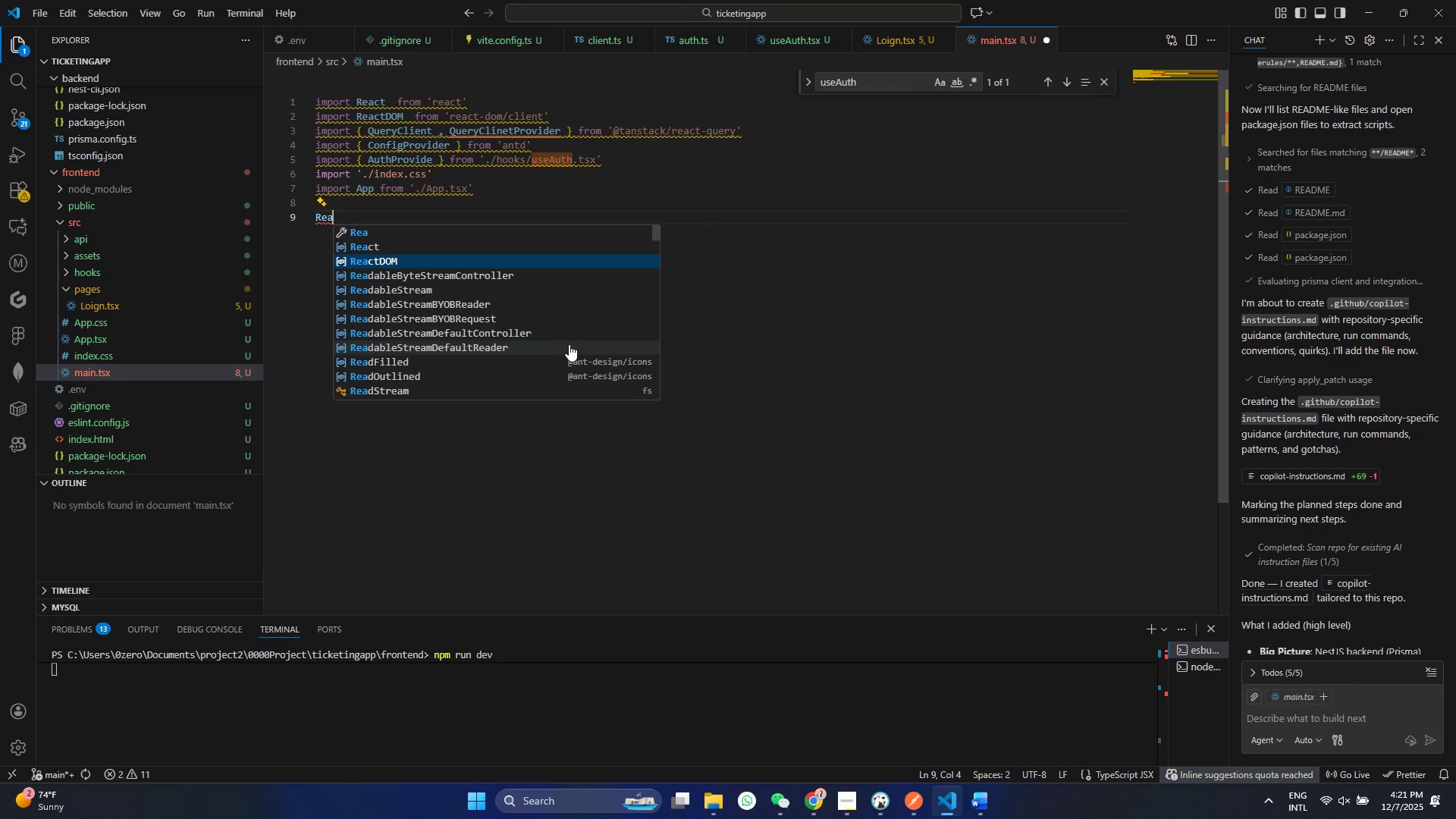 
key(Enter)
 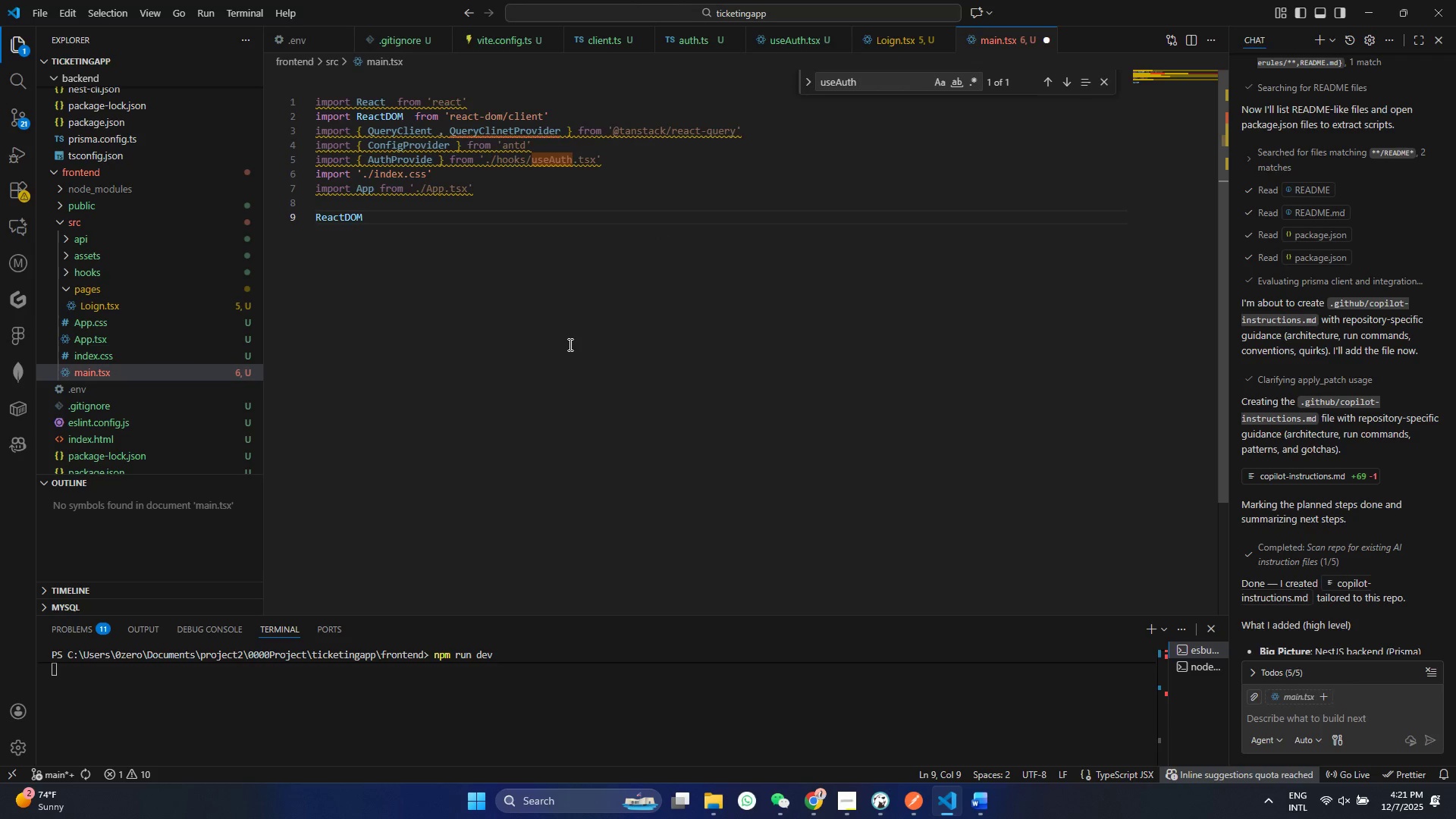 
key(Tab)
 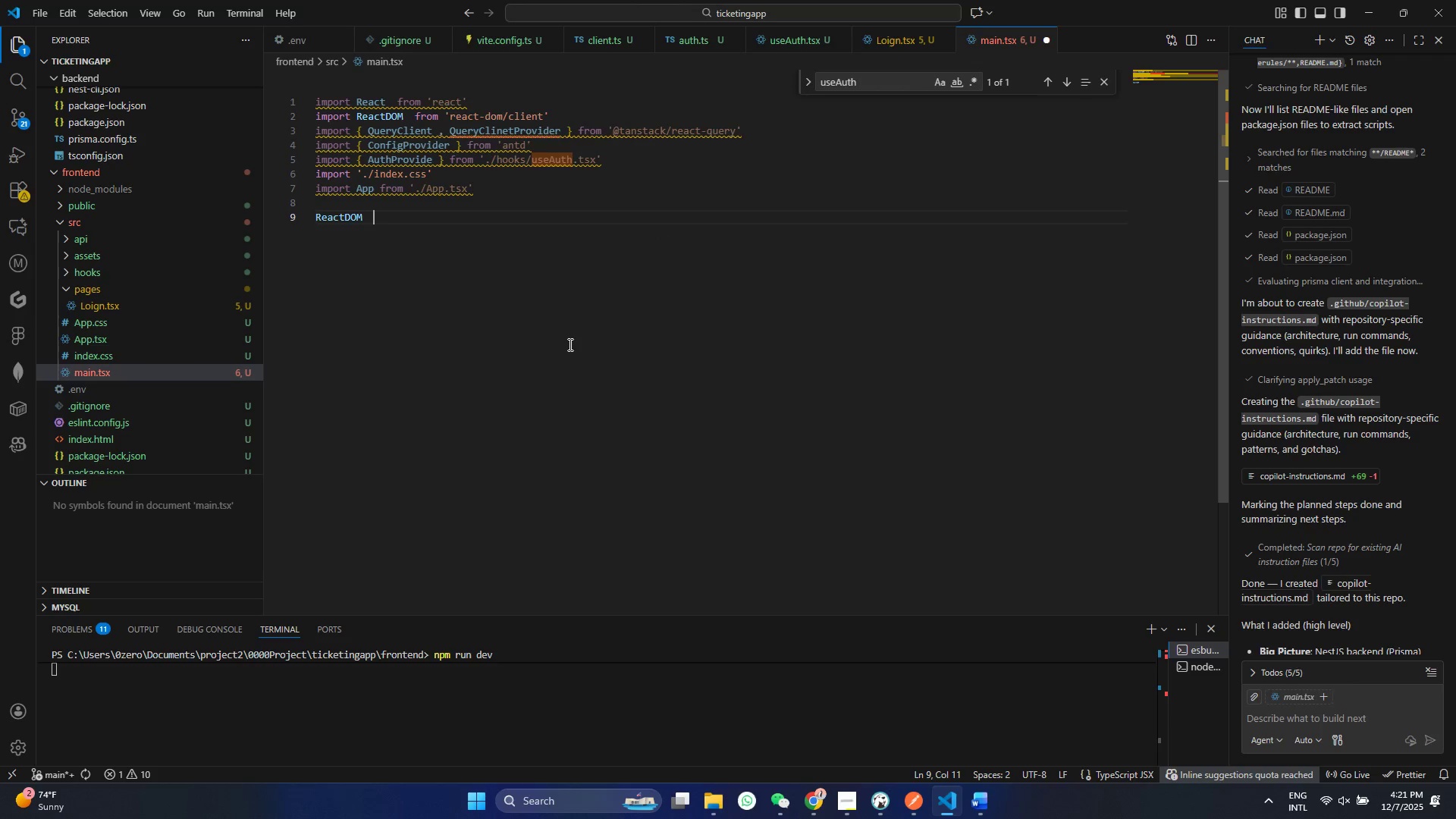 
key(Control+ControlLeft)
 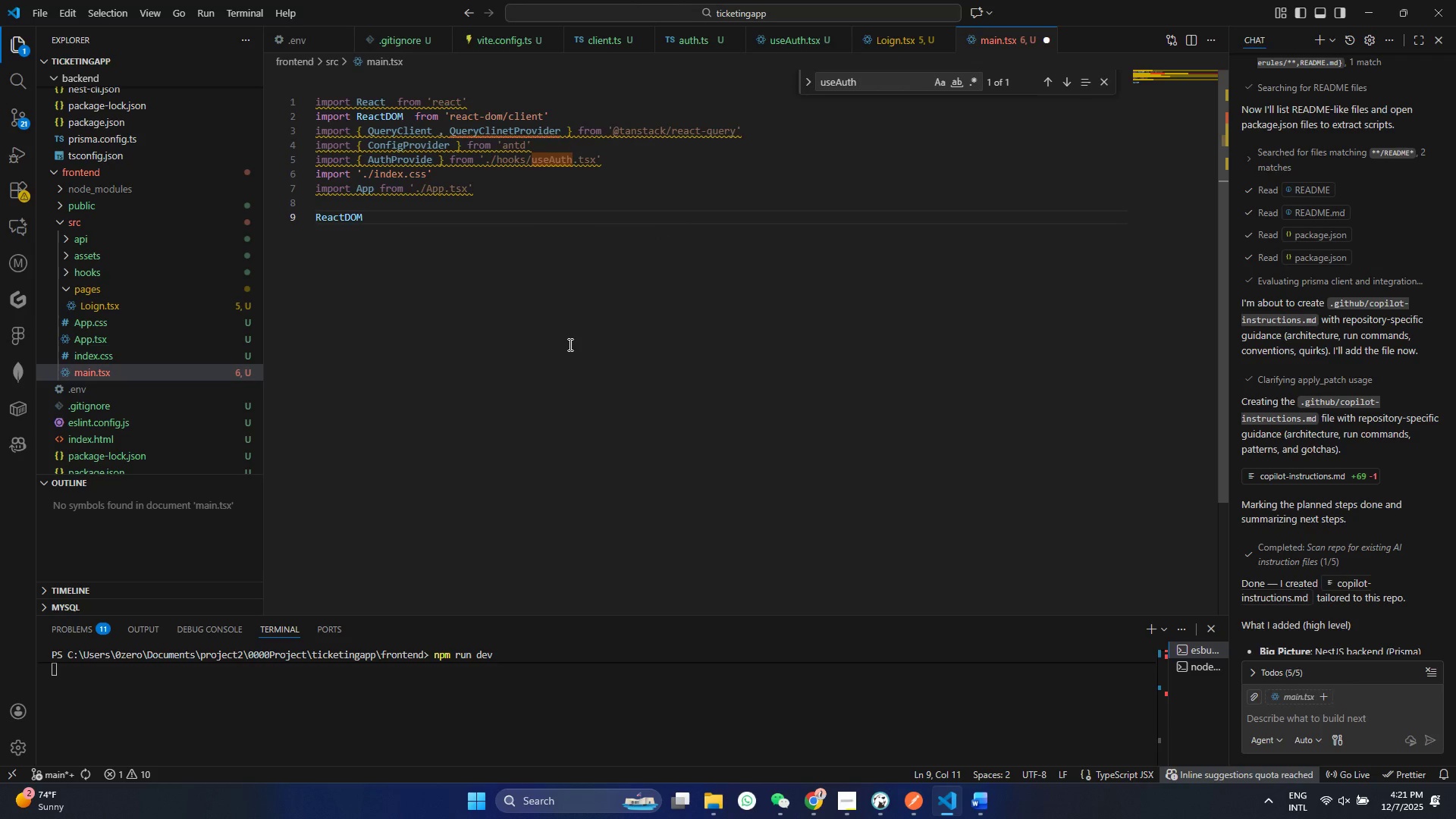 
key(Control+ControlLeft)
 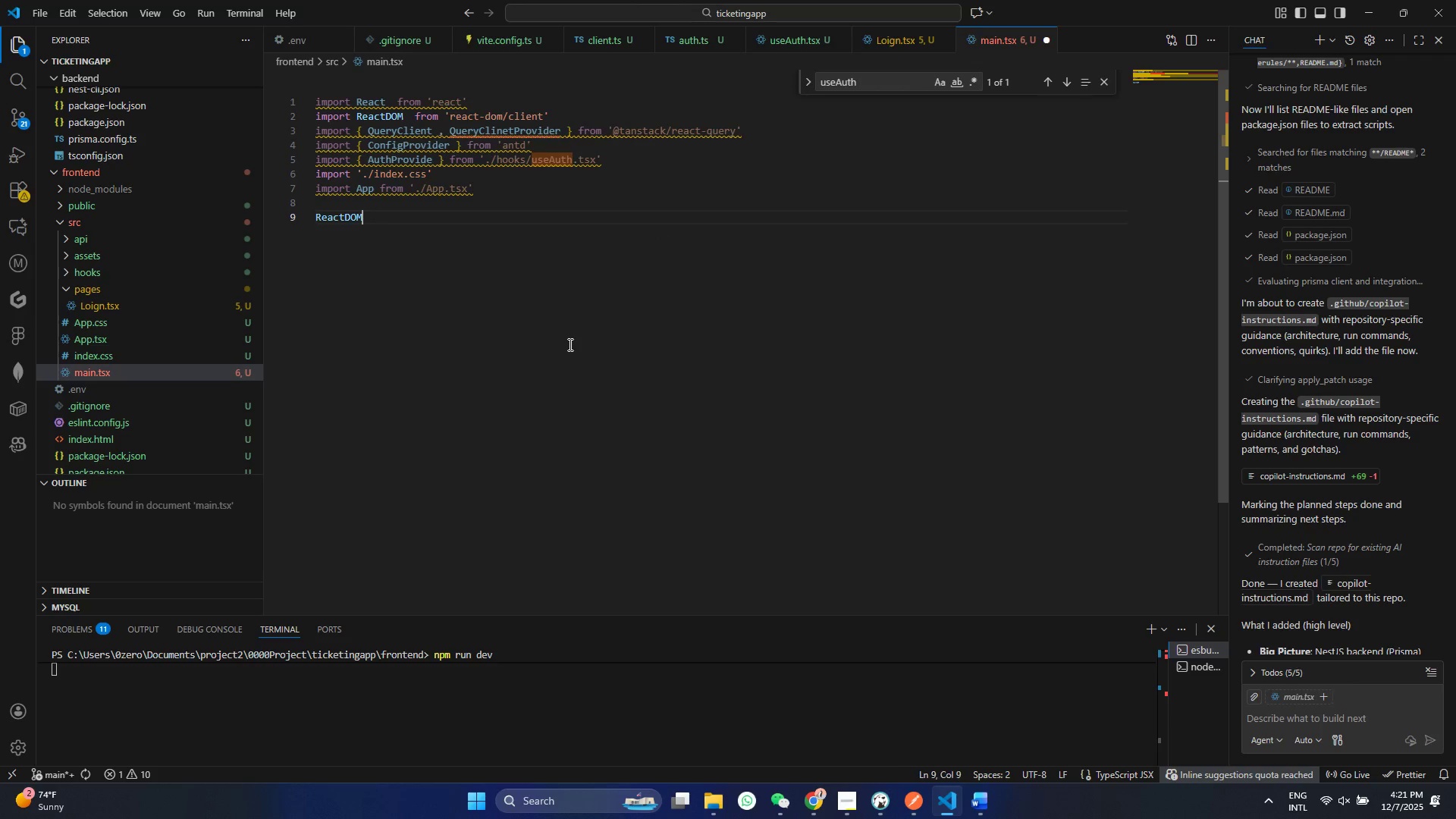 
key(Control+Z)
 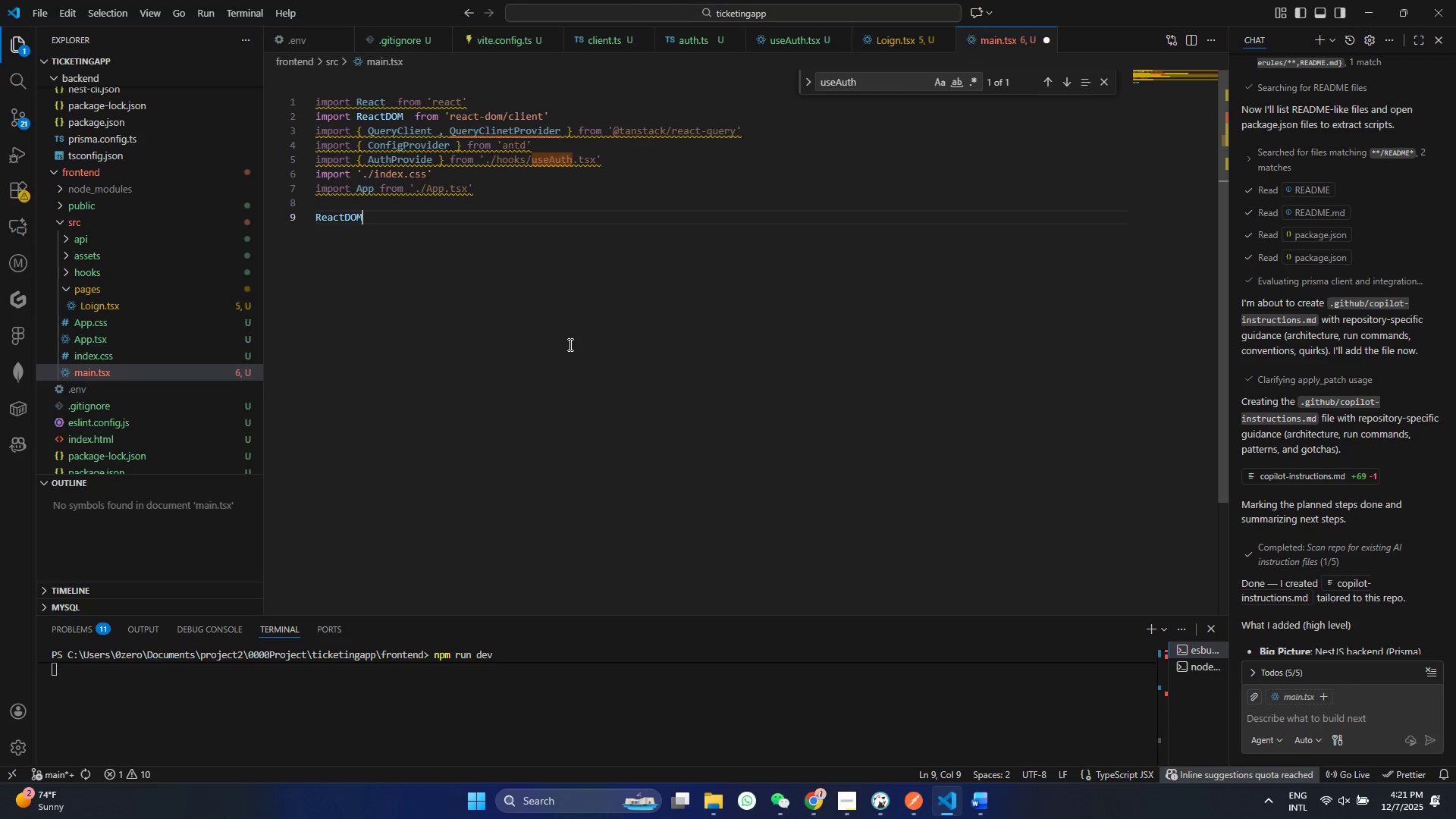 
key(Control+Period)
 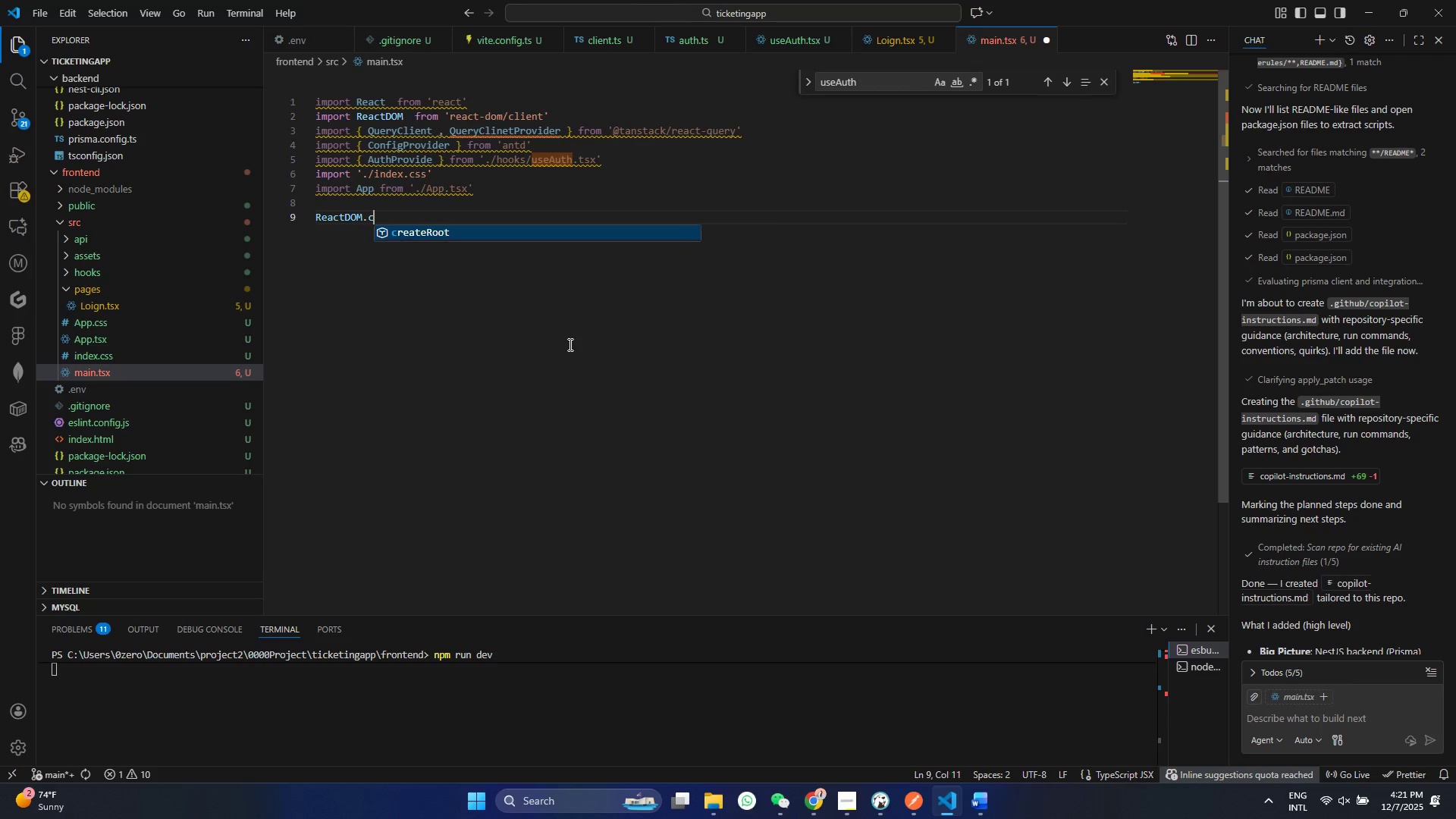 
type(cre)
 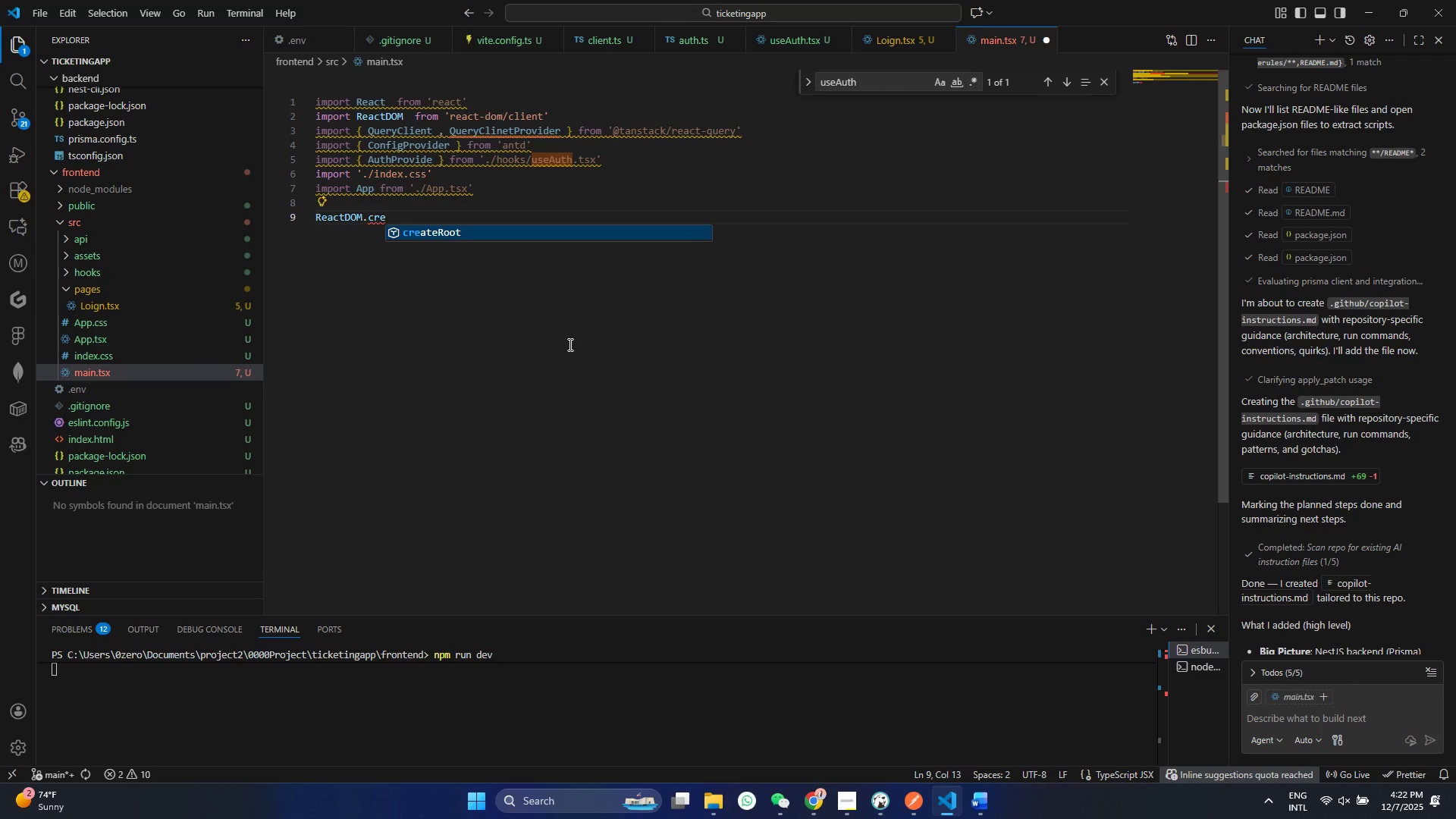 
key(Enter)
 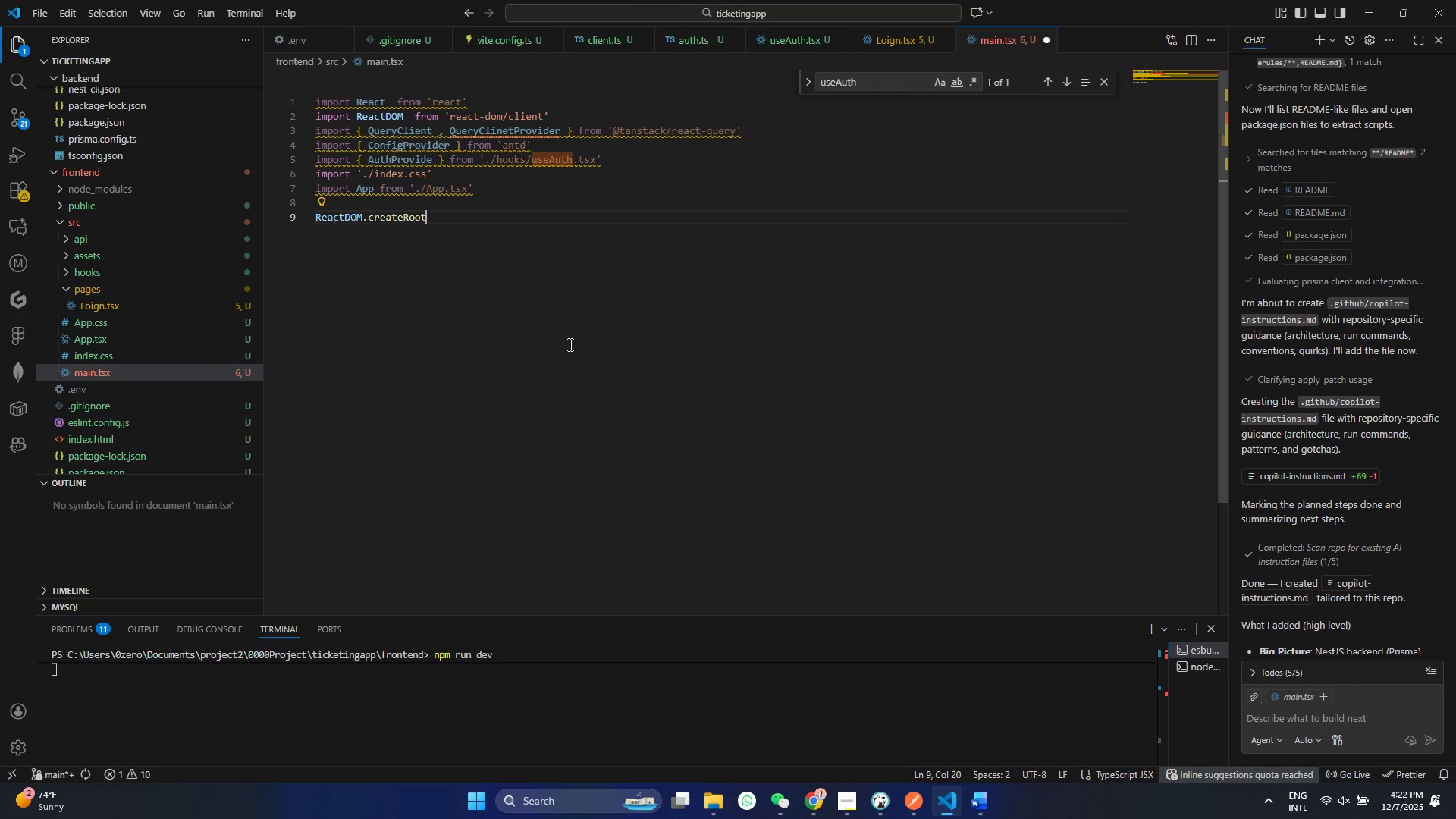 
type((Do)
 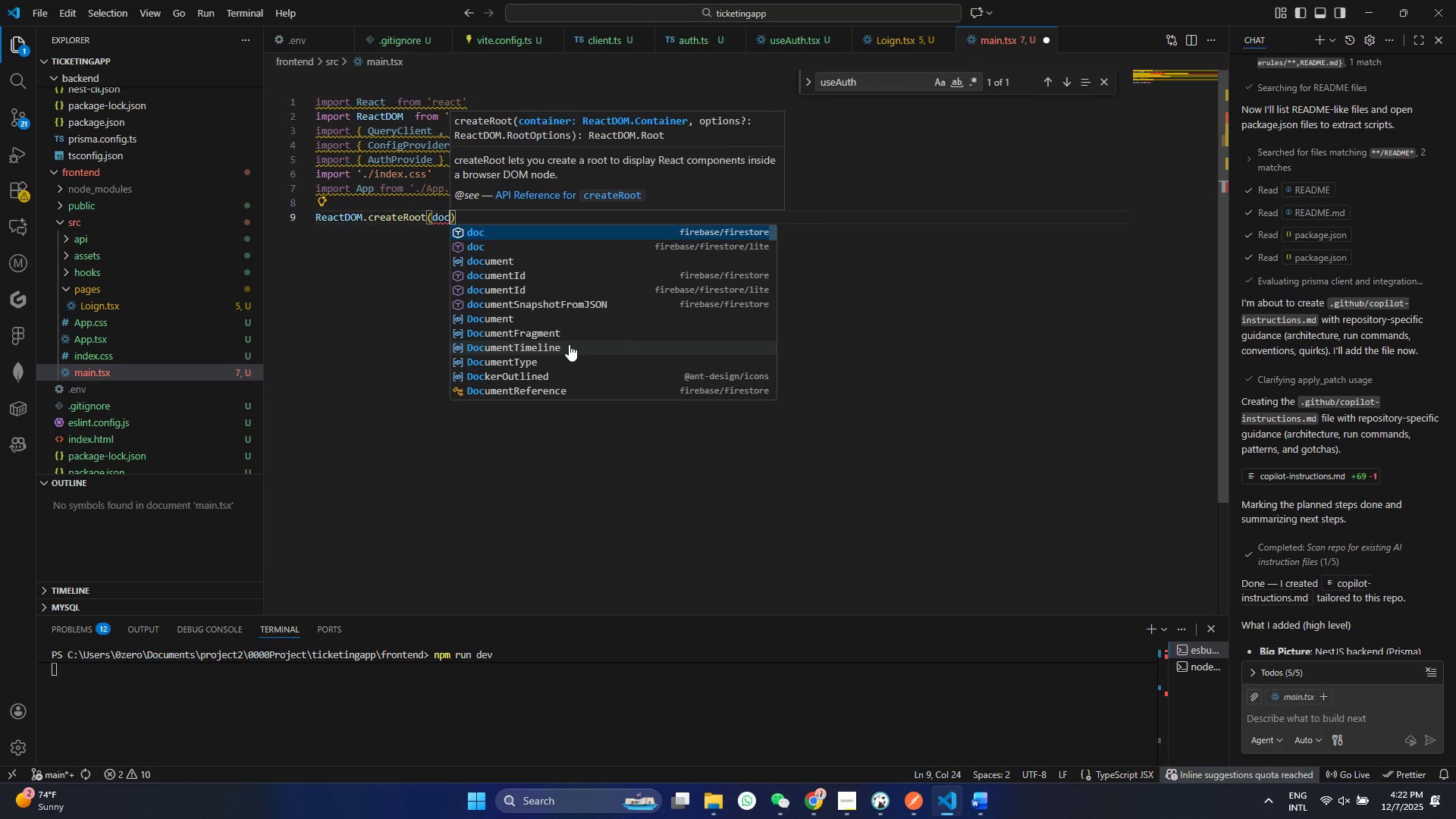 
key(ArrowDown)
 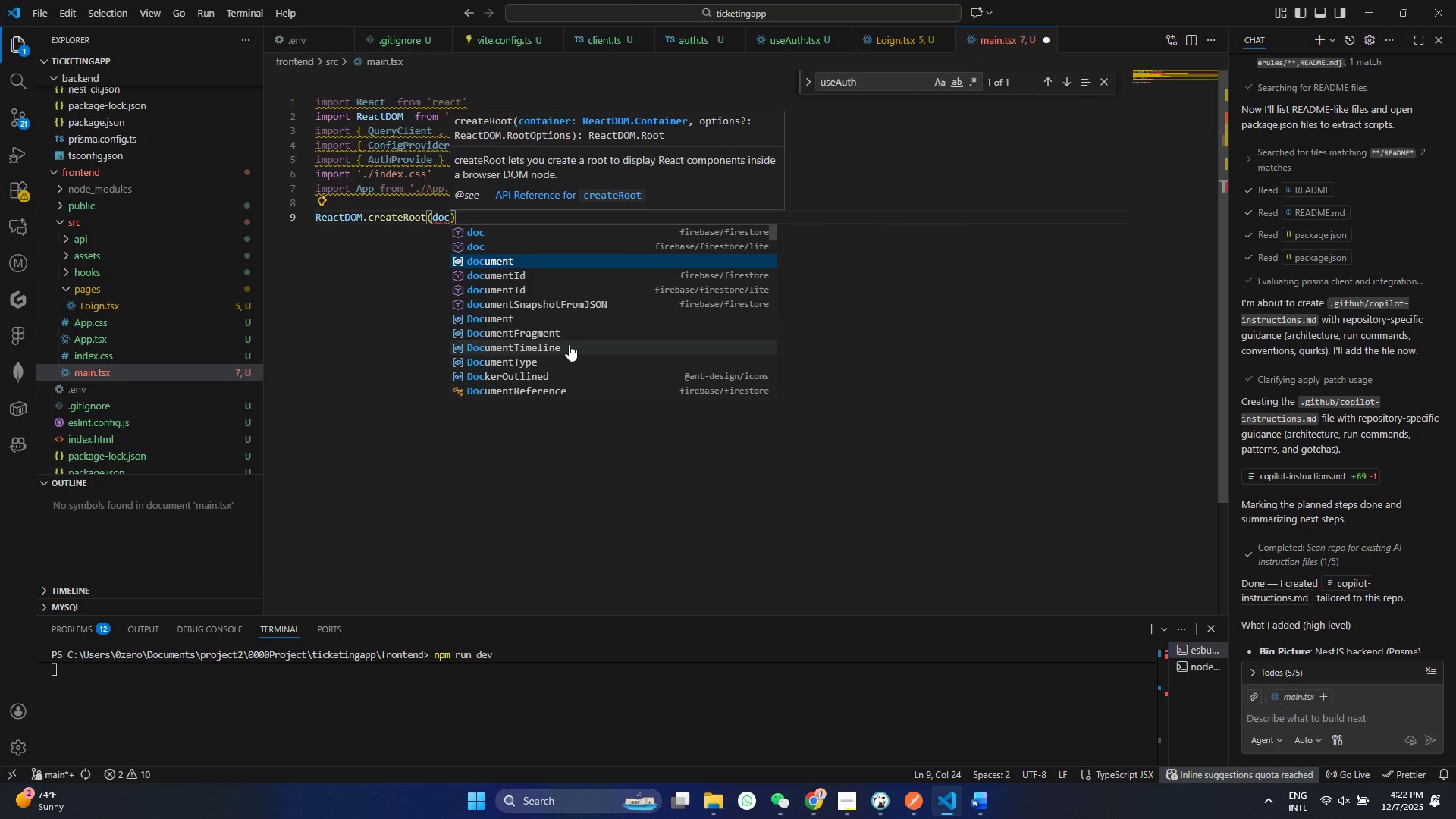 
key(ArrowDown)
 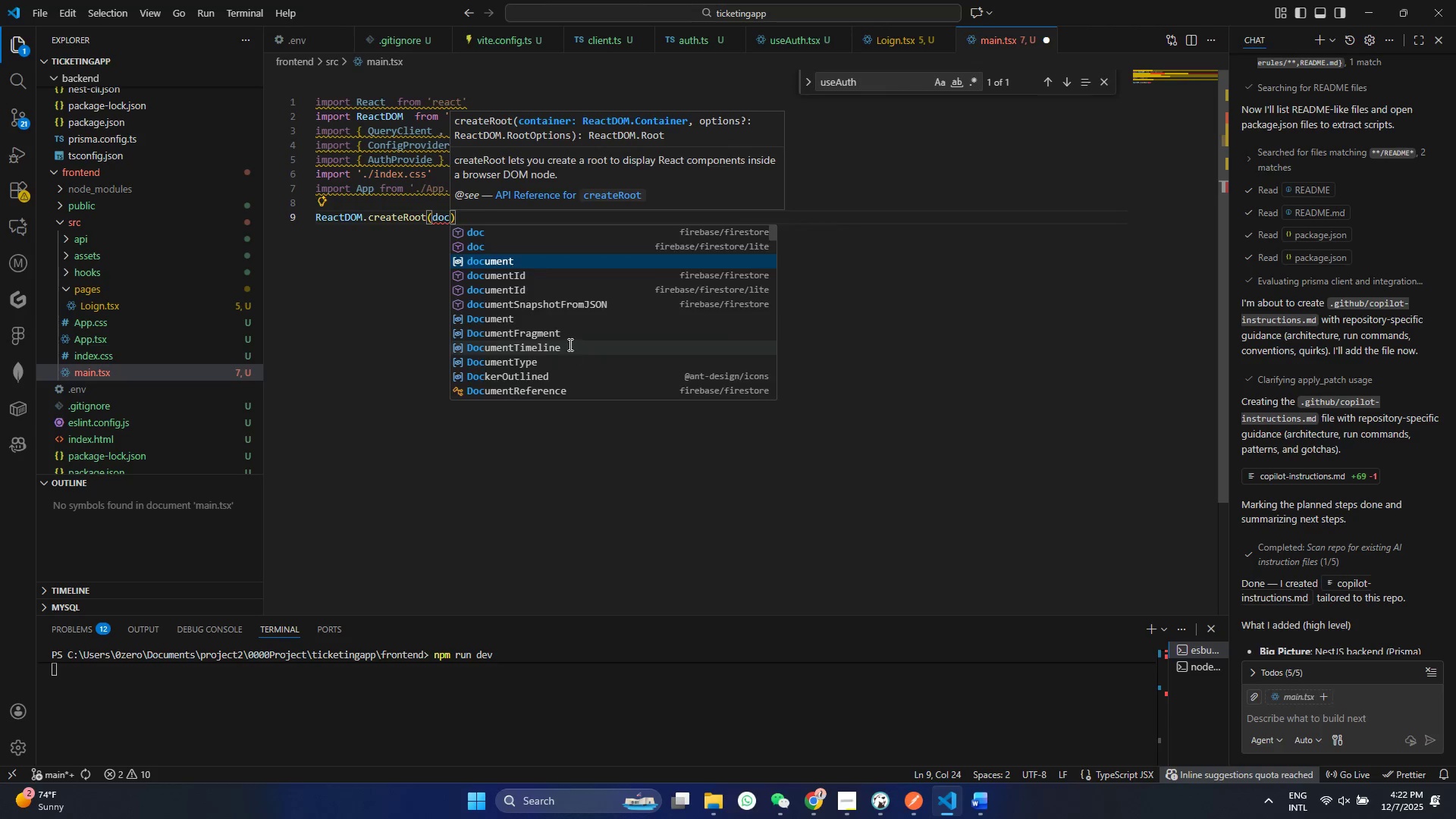 
key(Enter)
 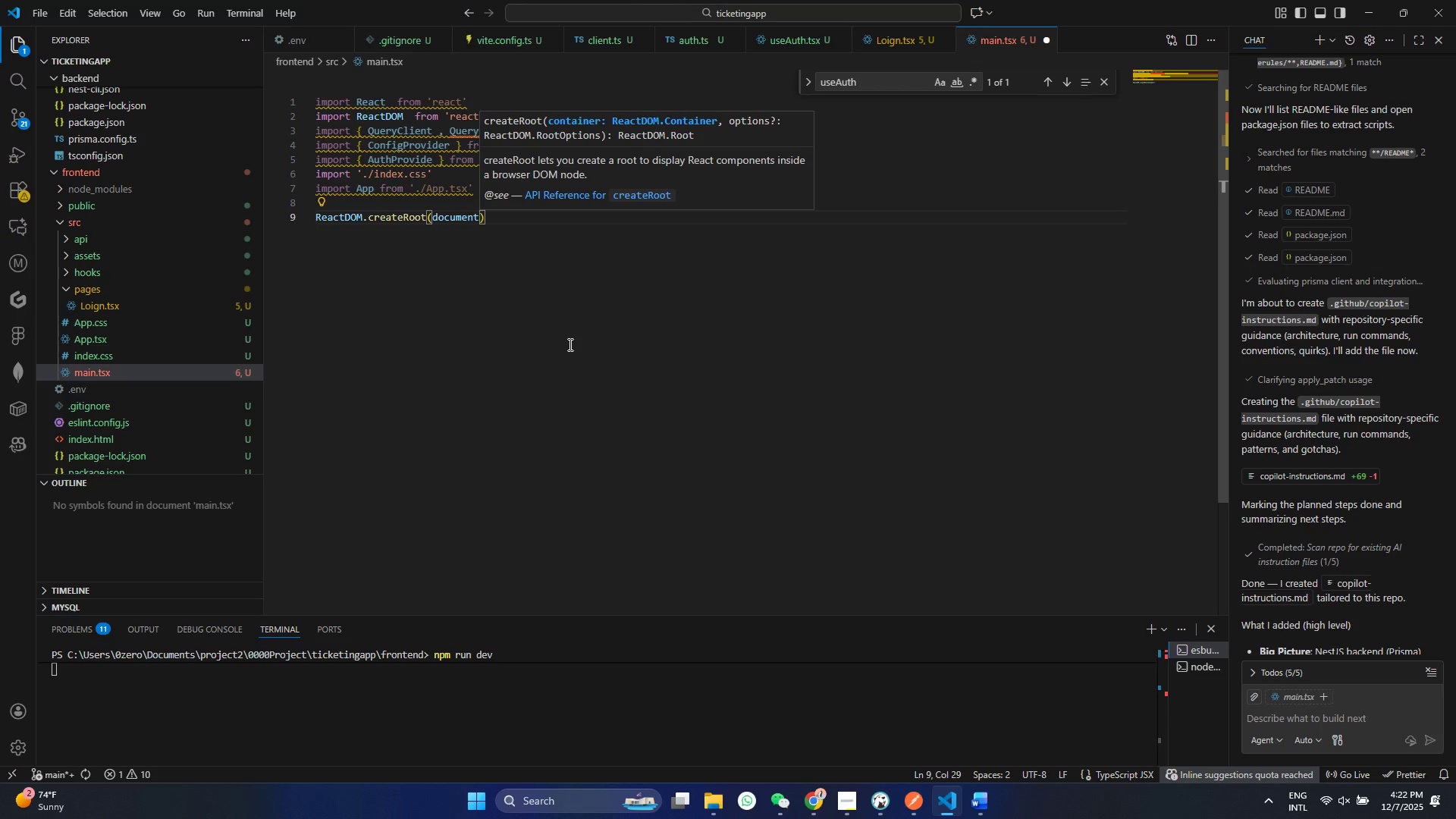 
type(.ge)
 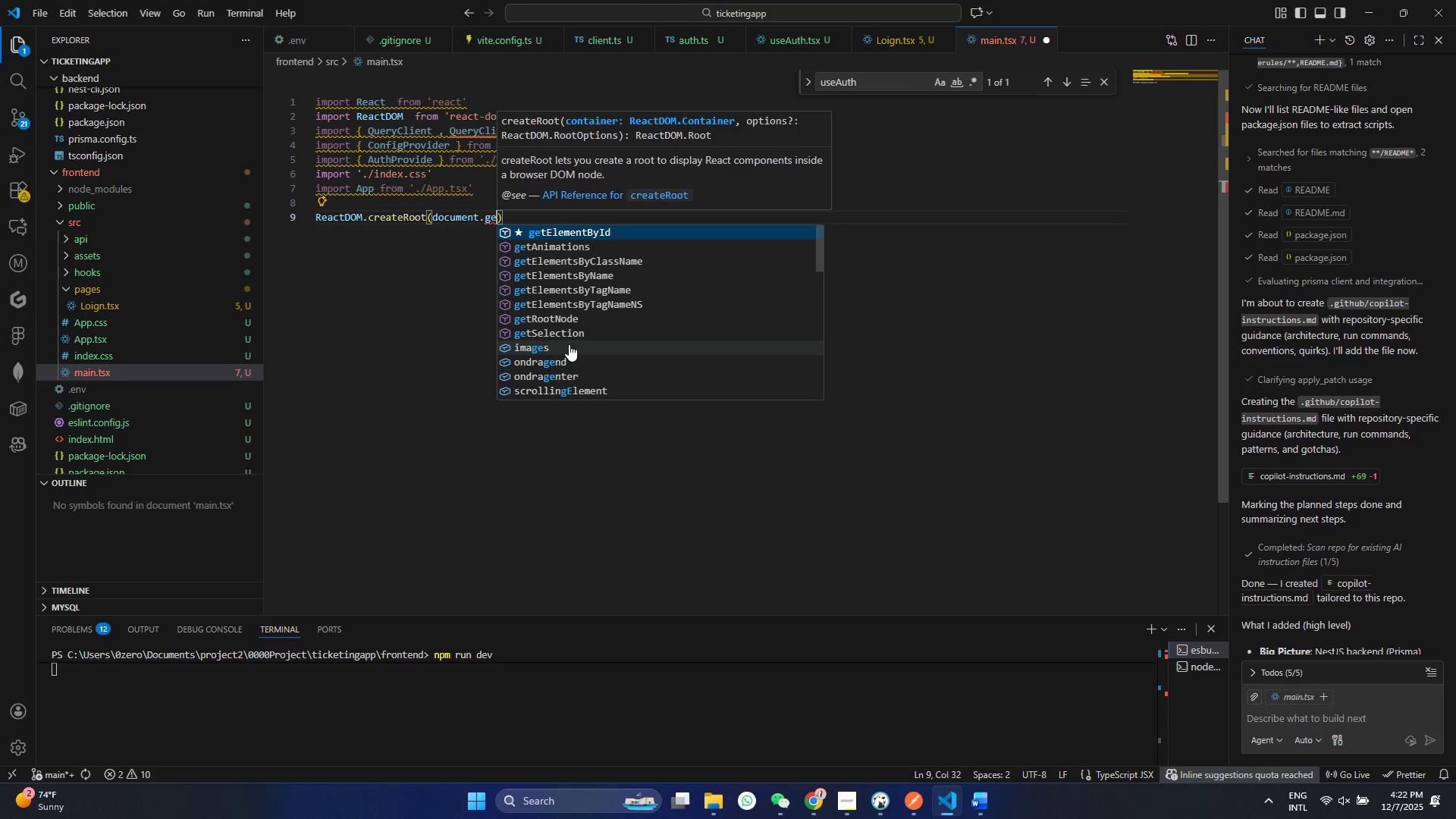 
key(Enter)
 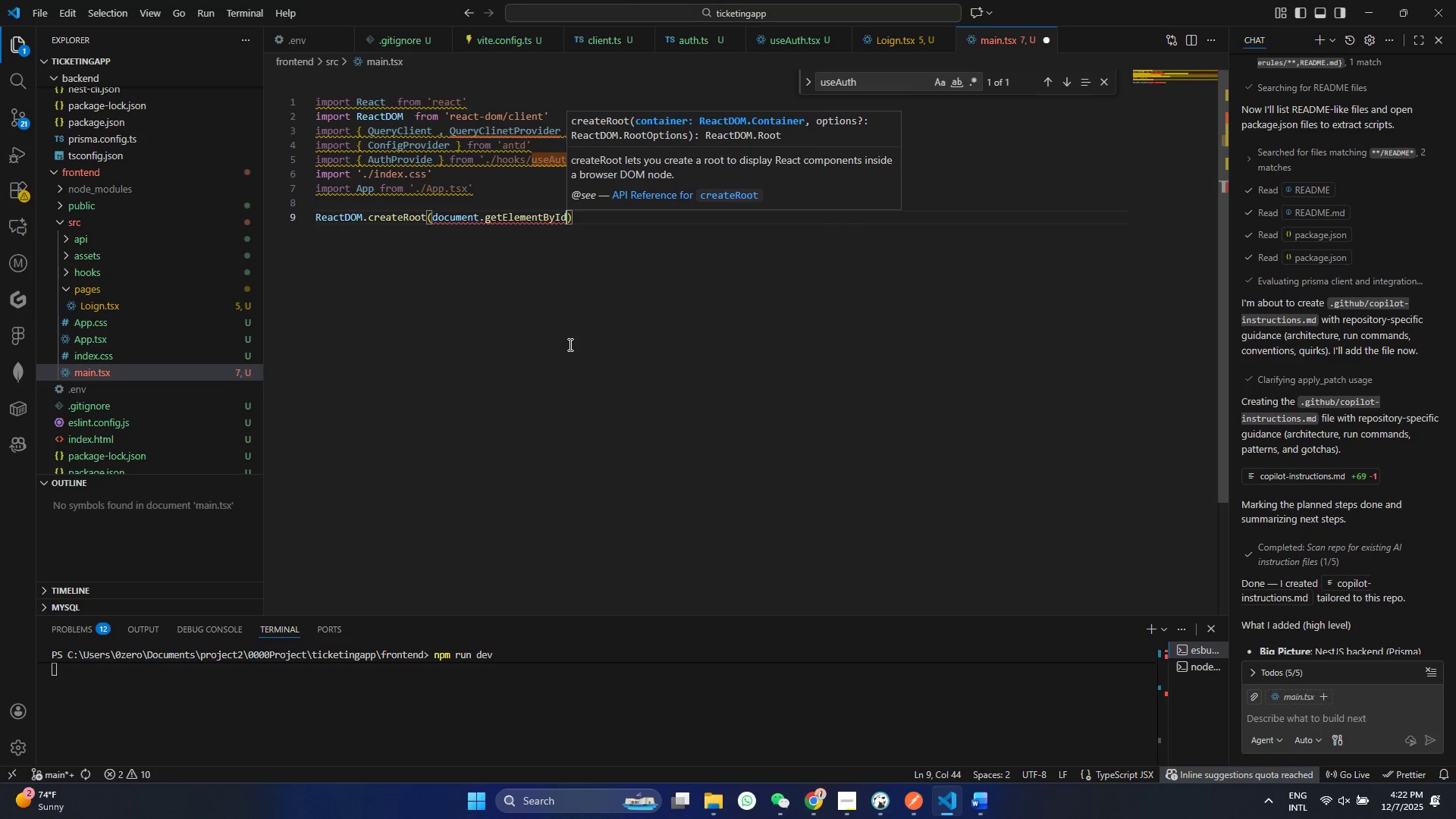 
key(Shift+9)
 